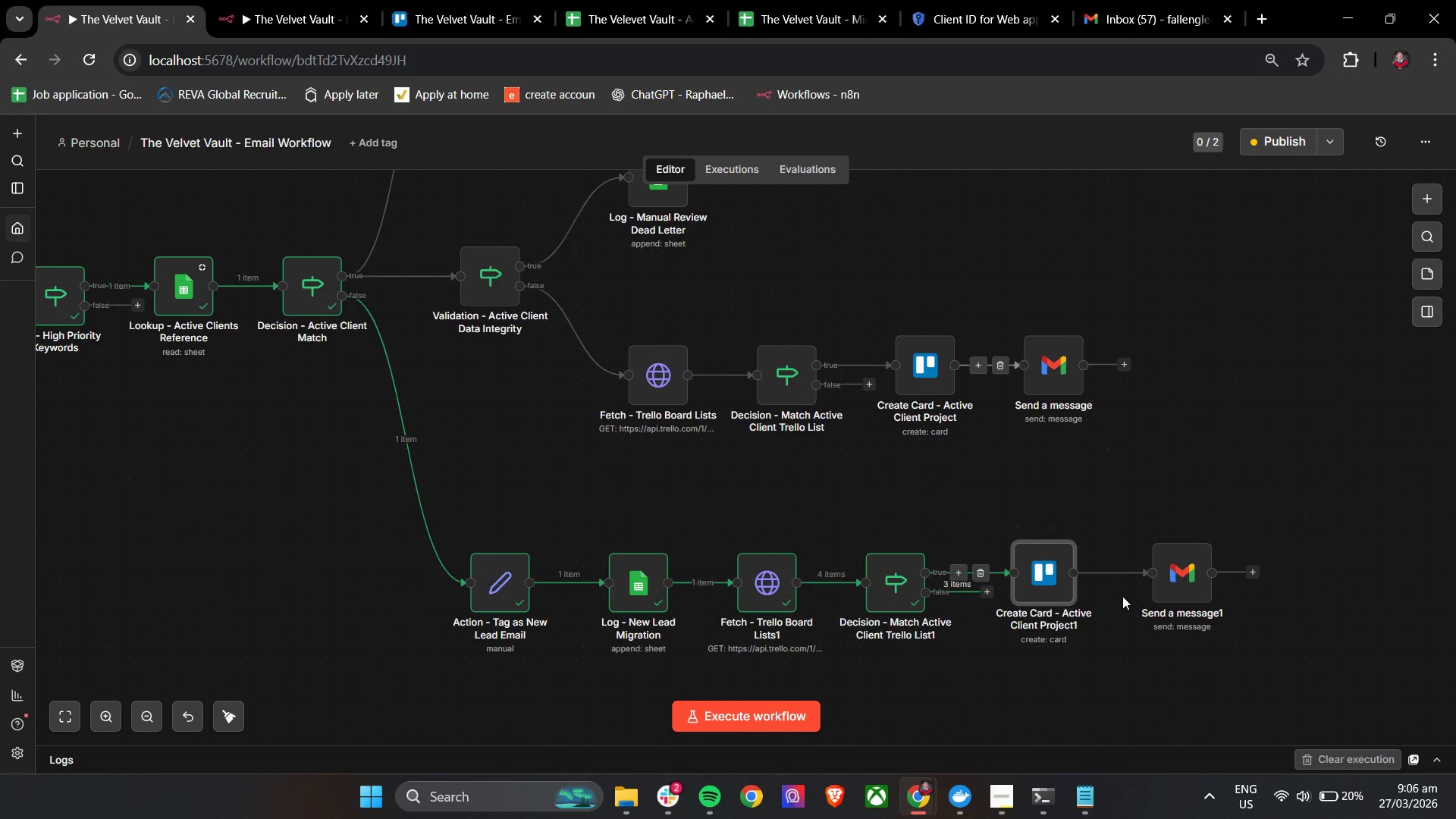 
double_click([1181, 595])
 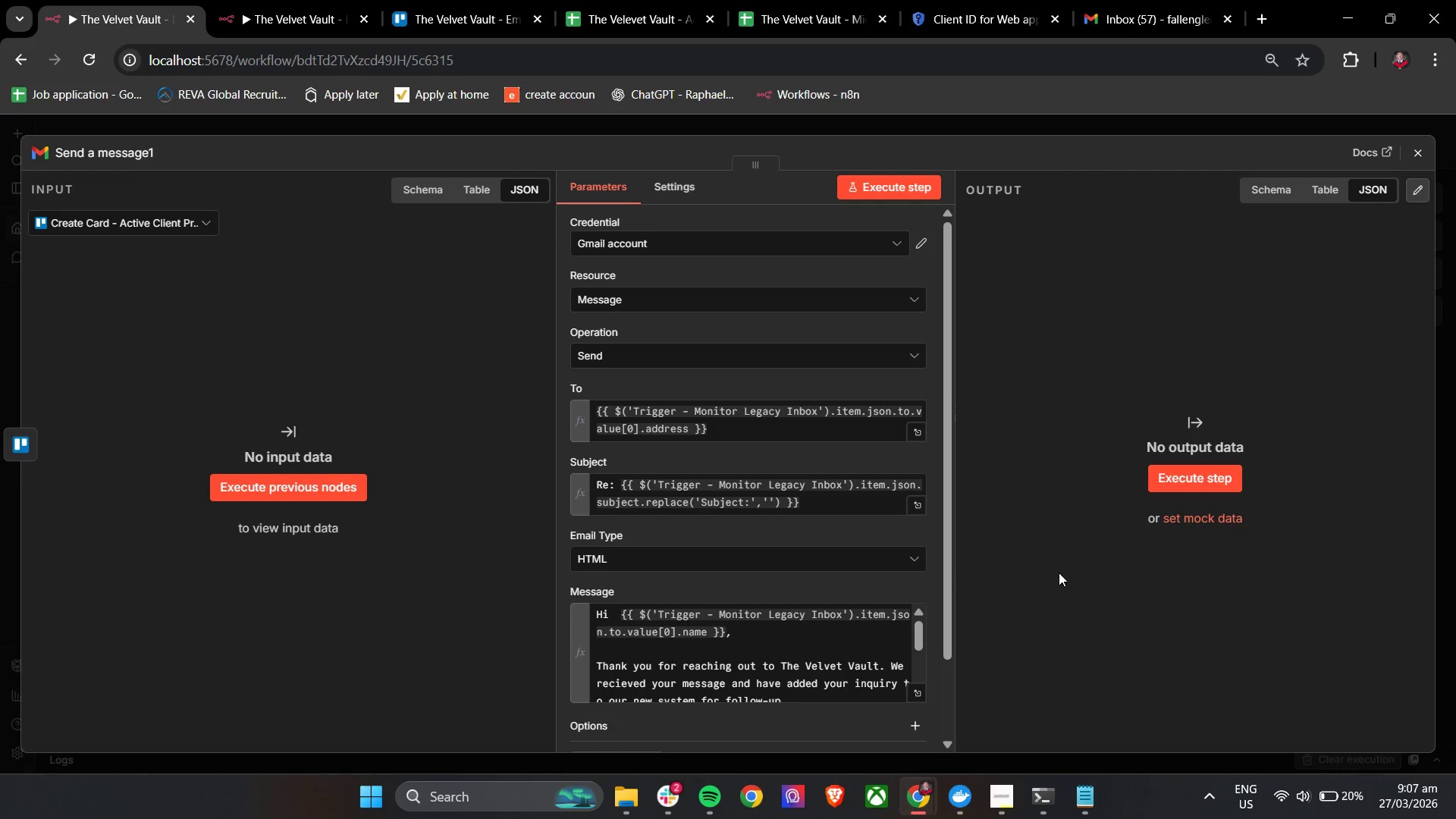 
scroll: coordinate [749, 563], scroll_direction: down, amount: 4.0
 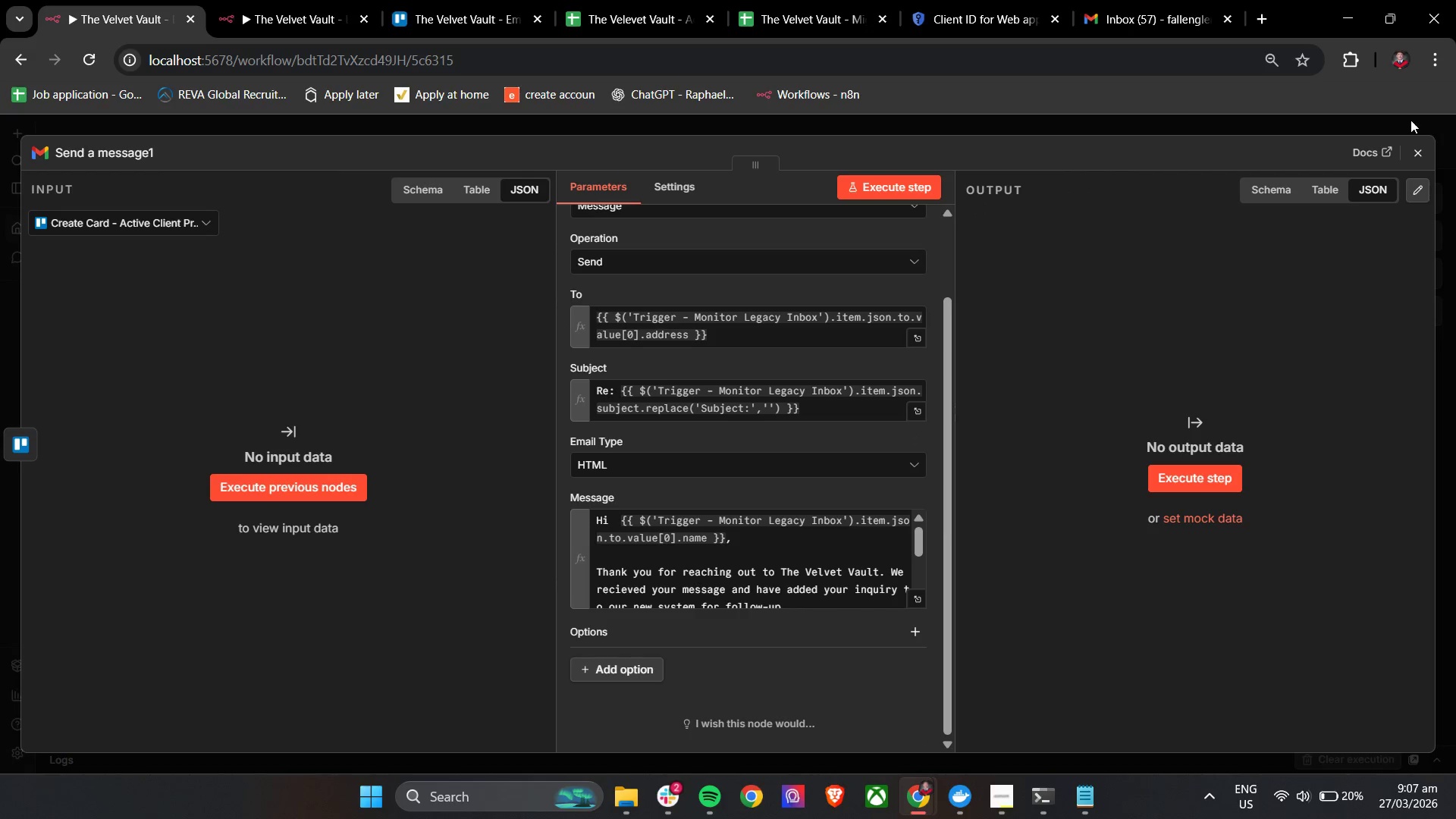 
left_click([1418, 152])
 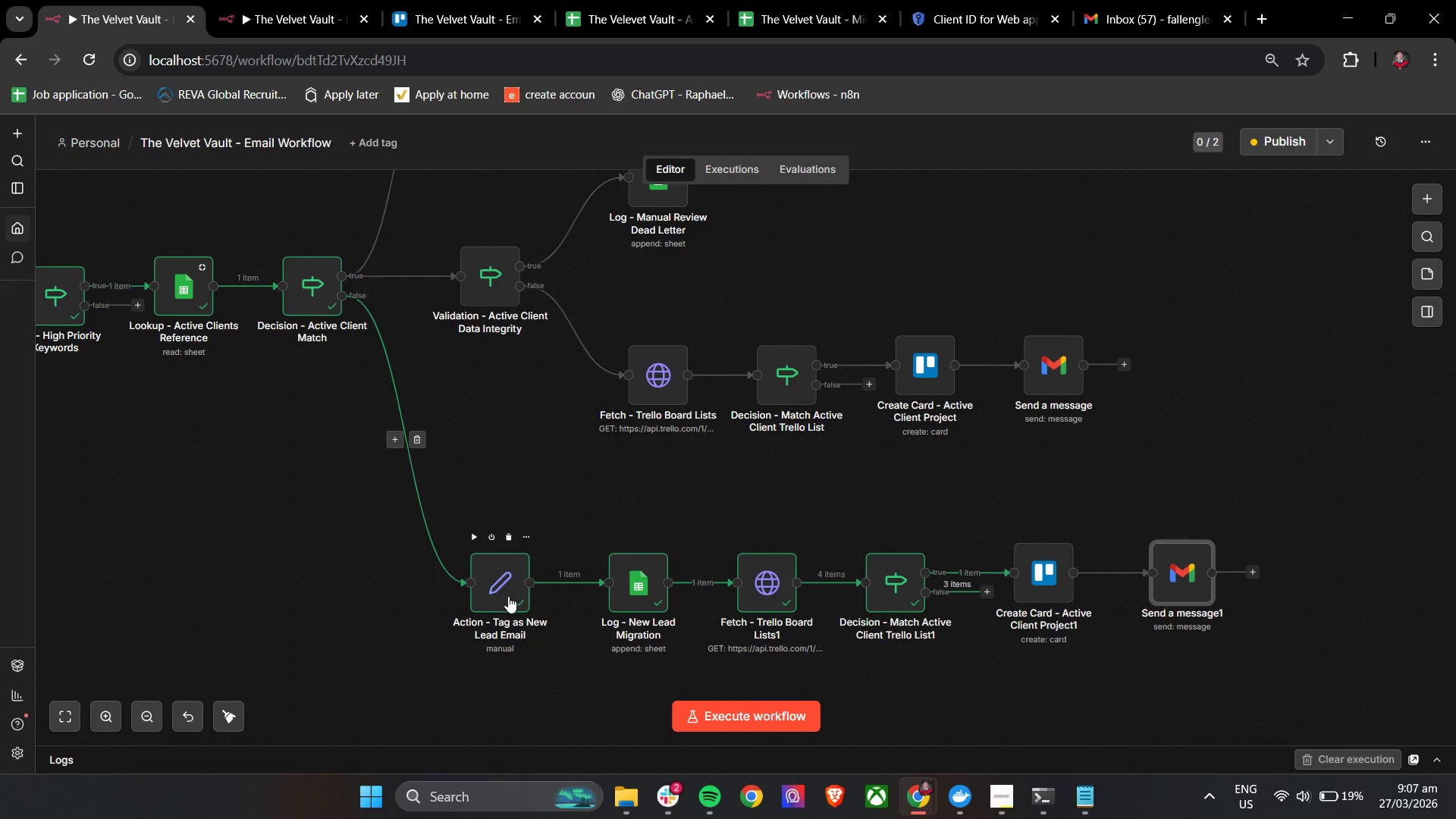 
double_click([636, 595])
 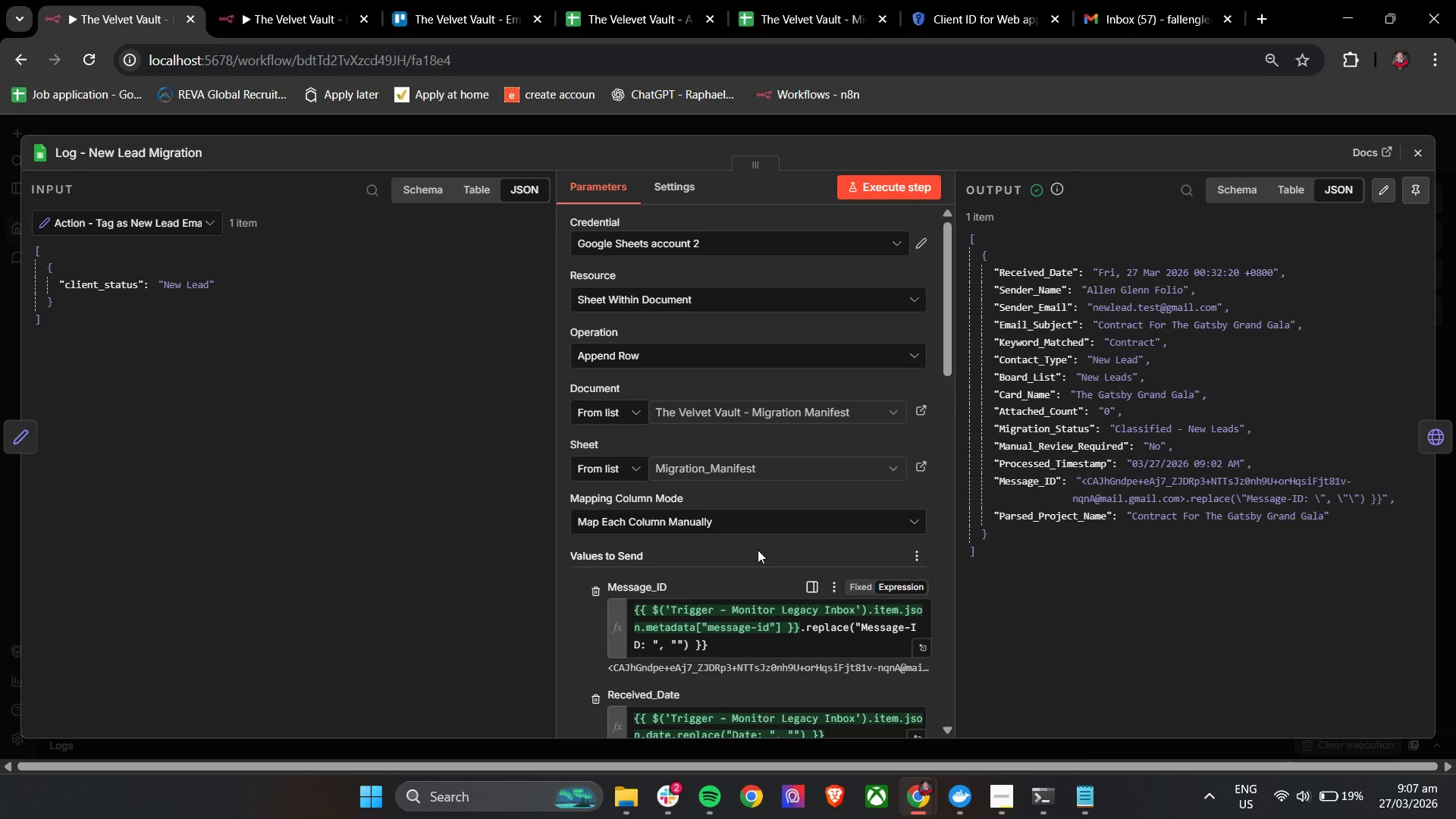 
scroll: coordinate [787, 554], scroll_direction: down, amount: 7.0
 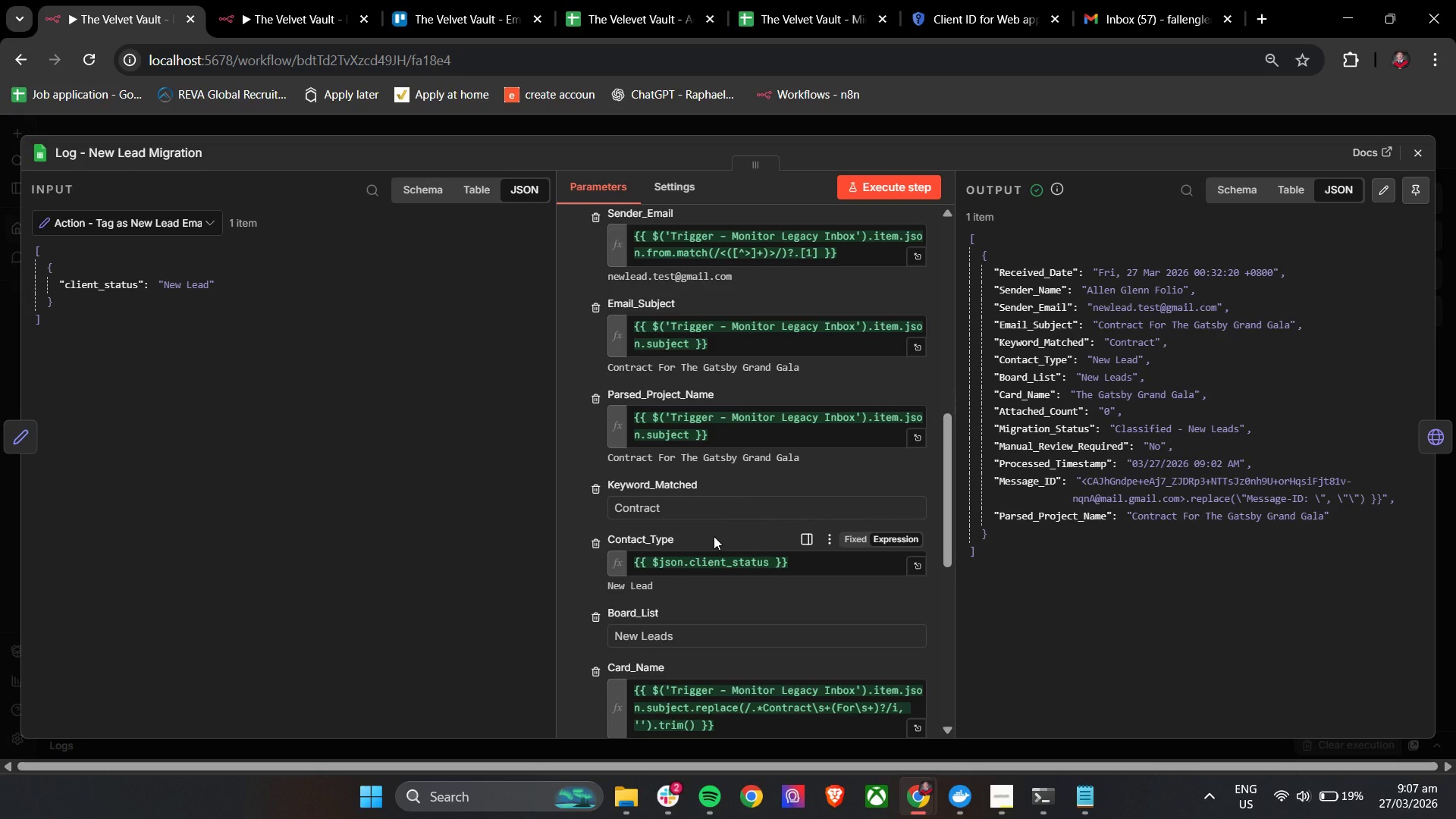 
scroll: coordinate [714, 536], scroll_direction: up, amount: 3.0
 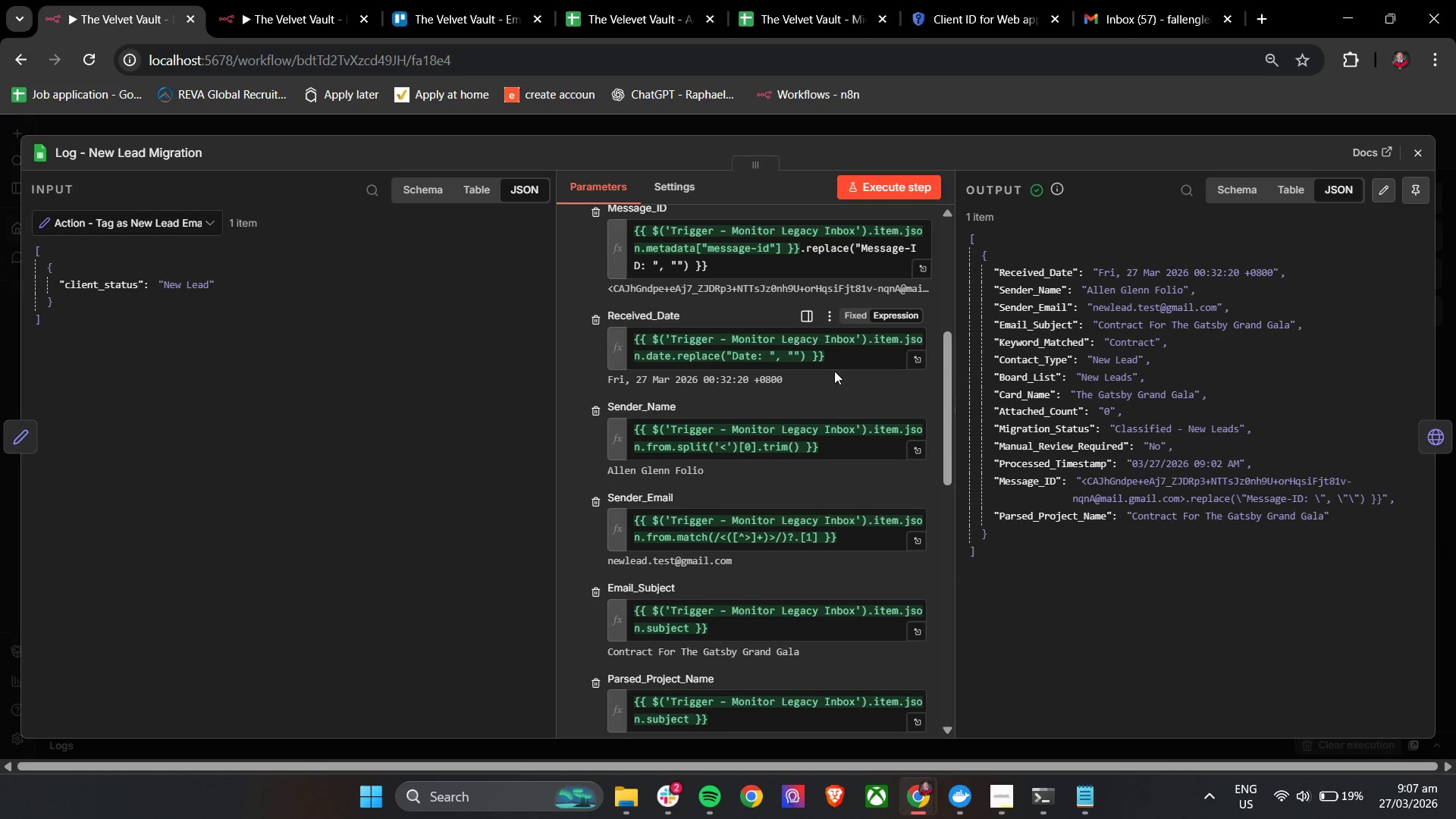 
left_click_drag(start_coordinate=[855, 361], to_coordinate=[634, 335])
 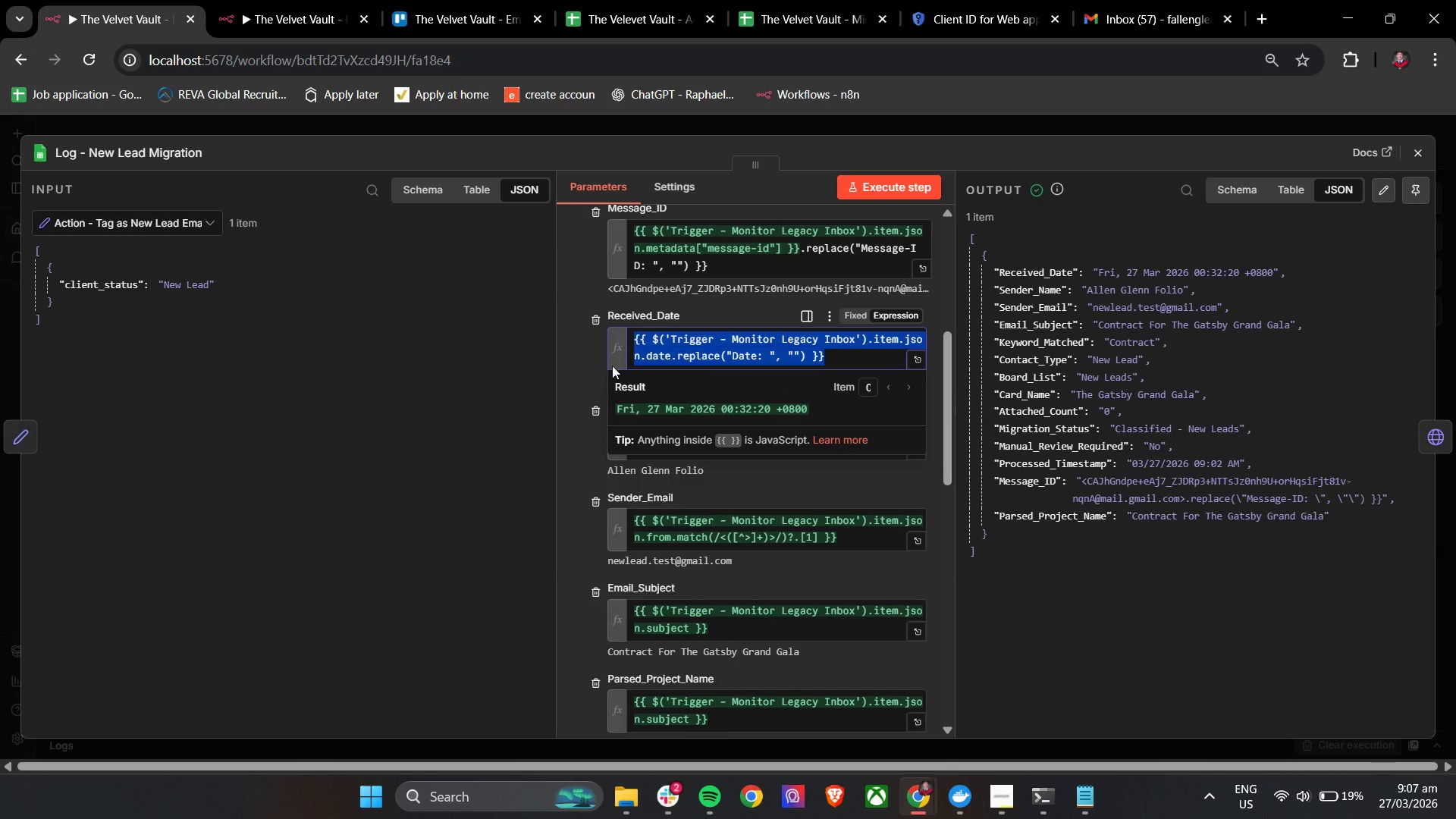 
key(Control+C)
 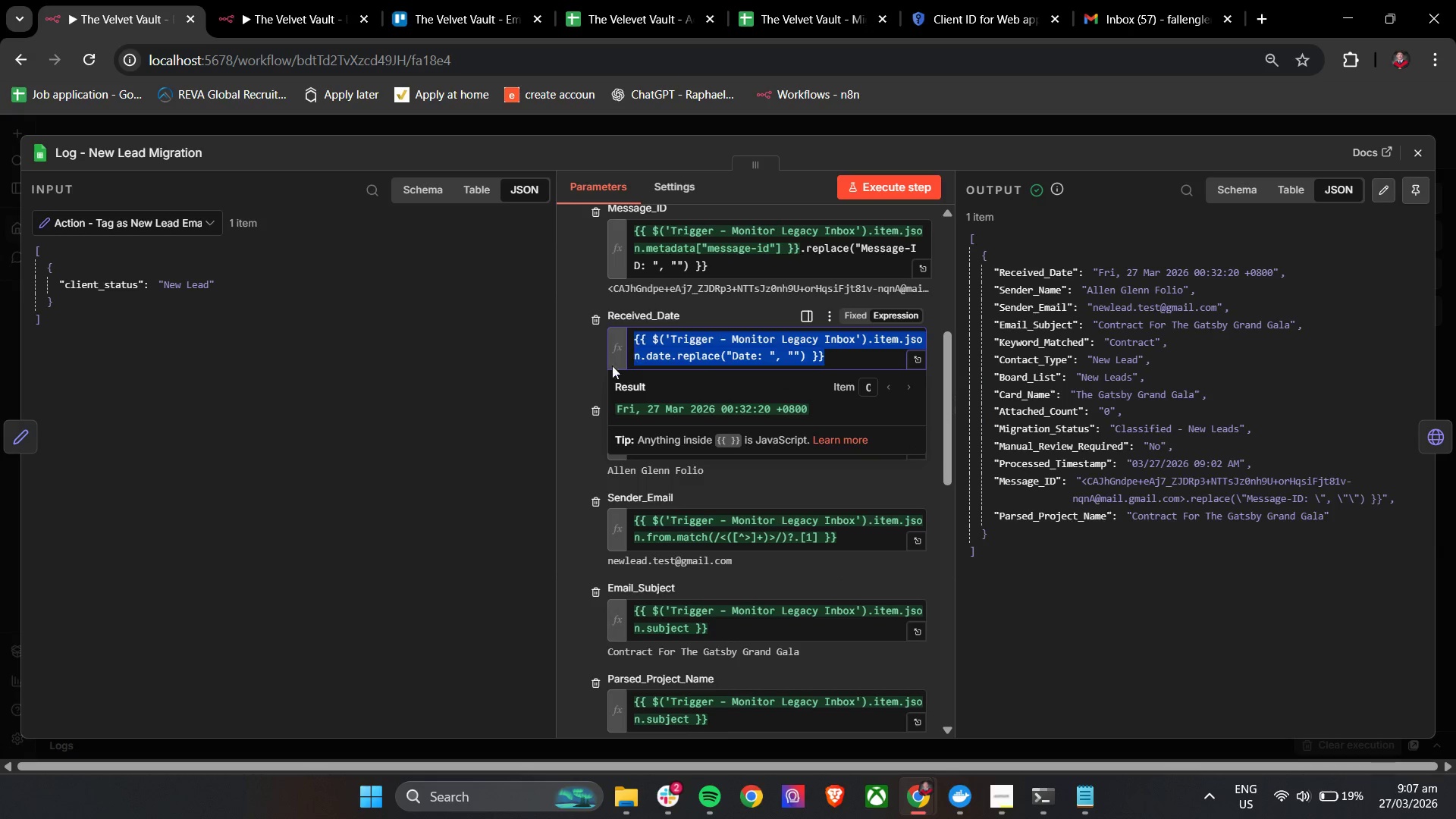 
key(Control+C)
 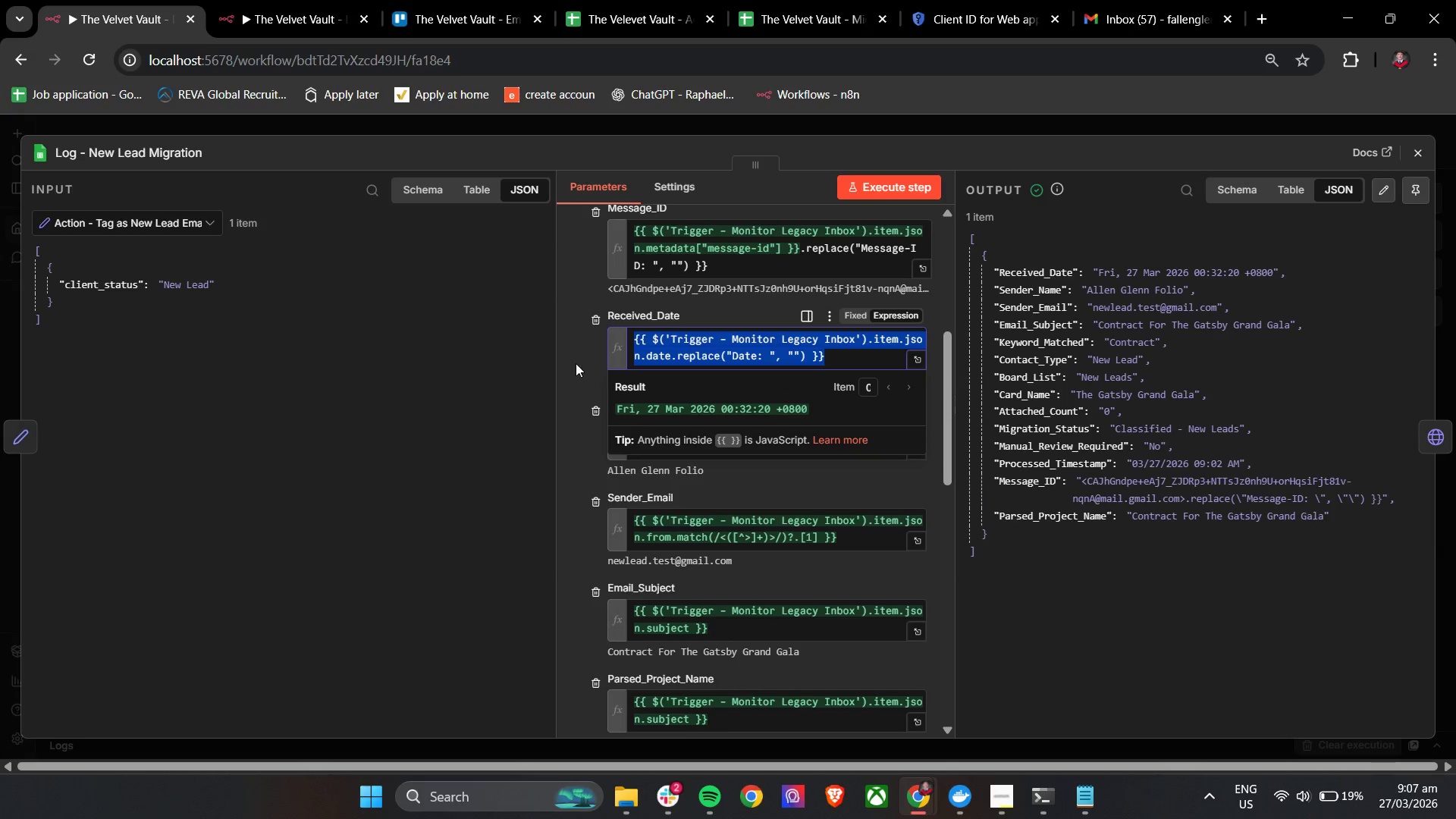 
key(Control+C)
 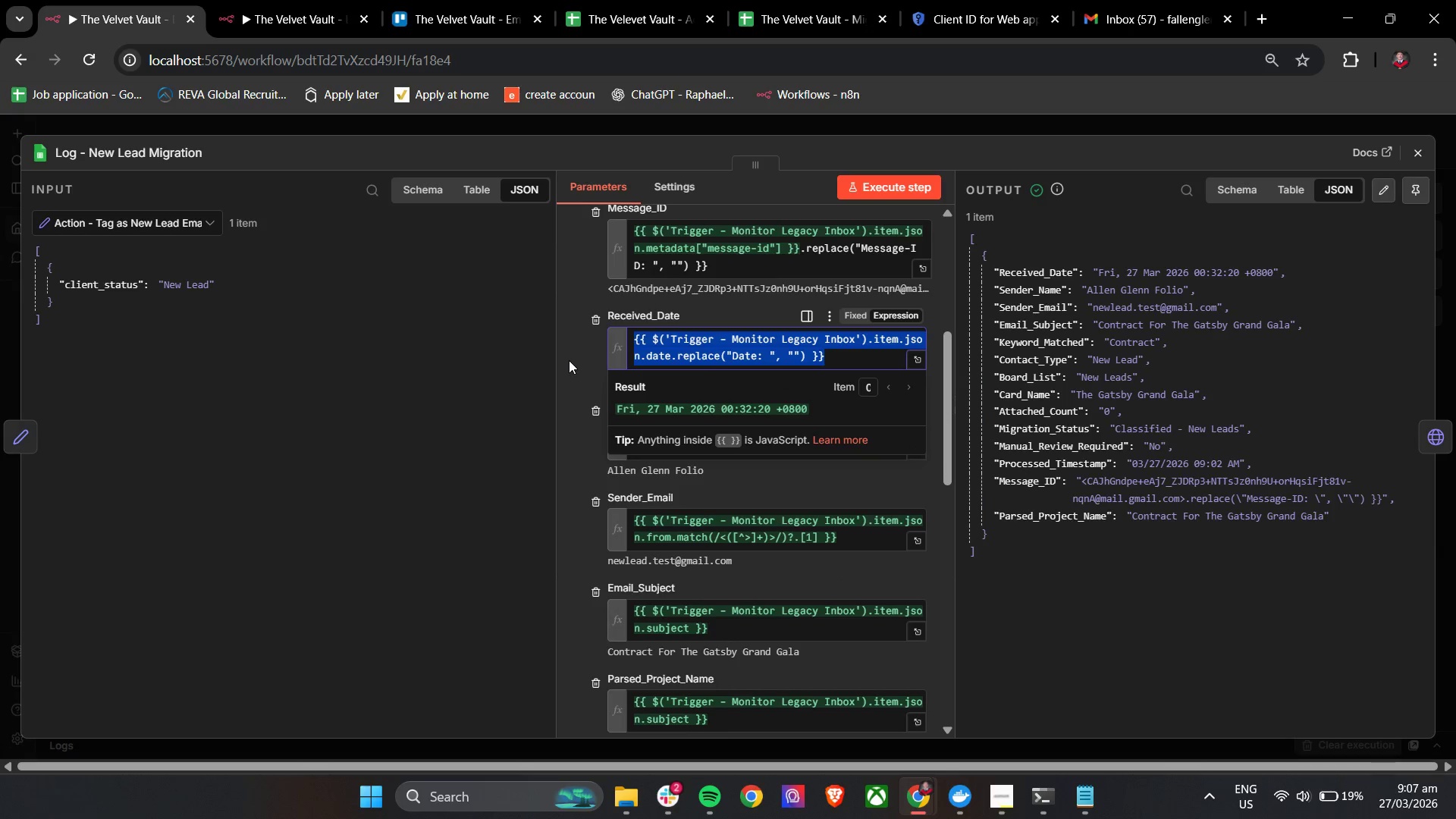 
key(Control+C)
 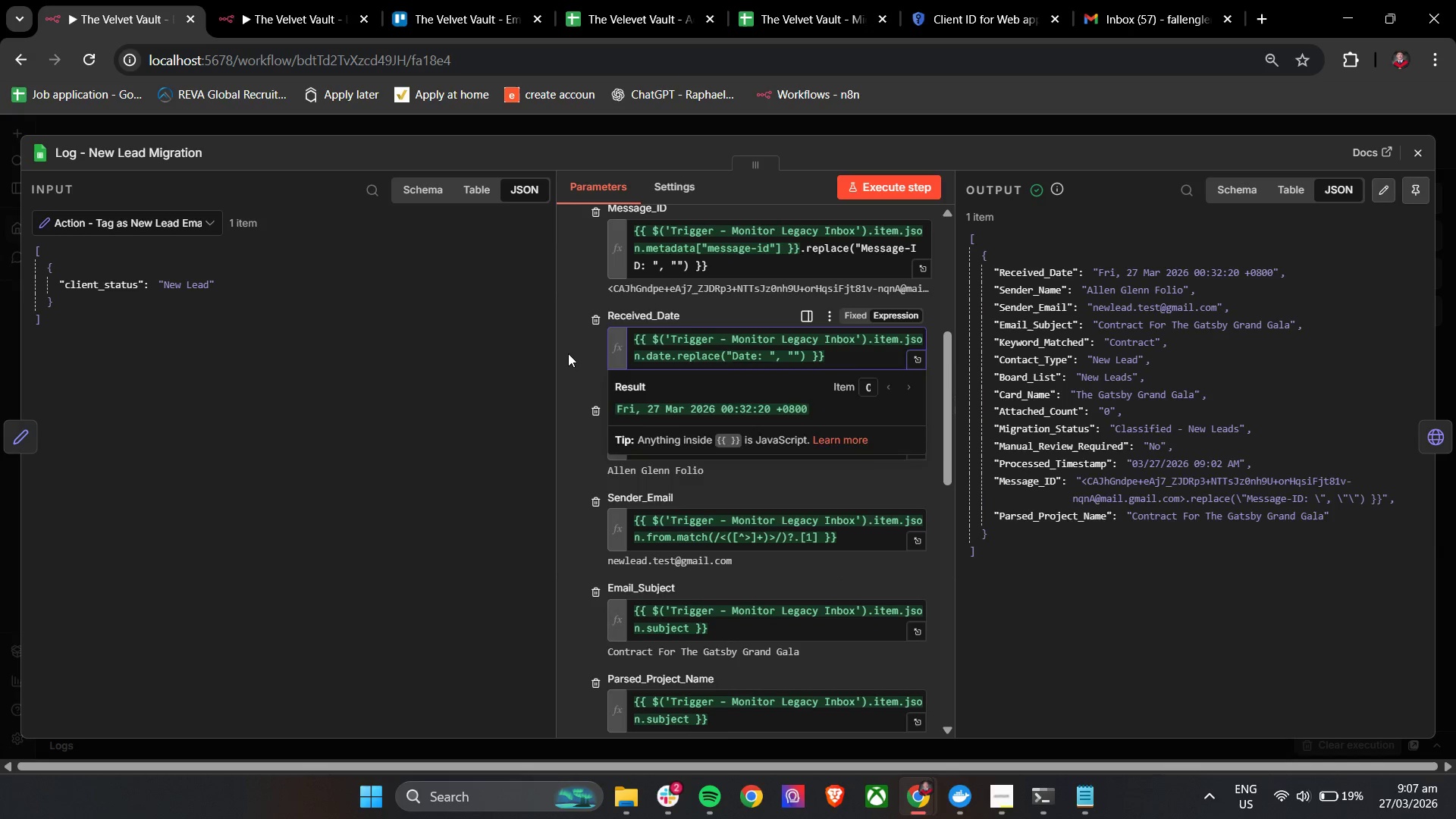 
left_click([568, 353])
 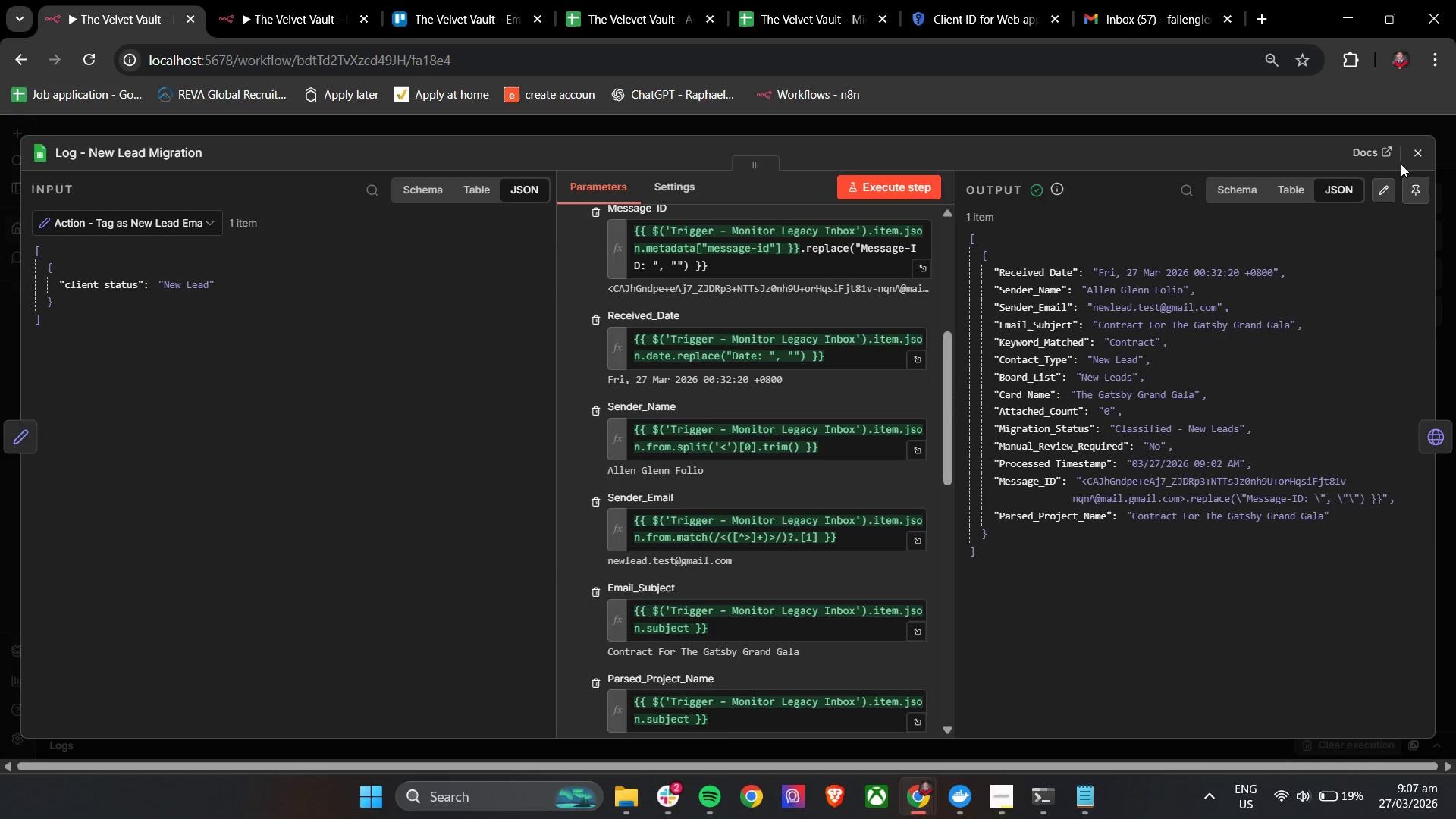 
left_click([1410, 156])
 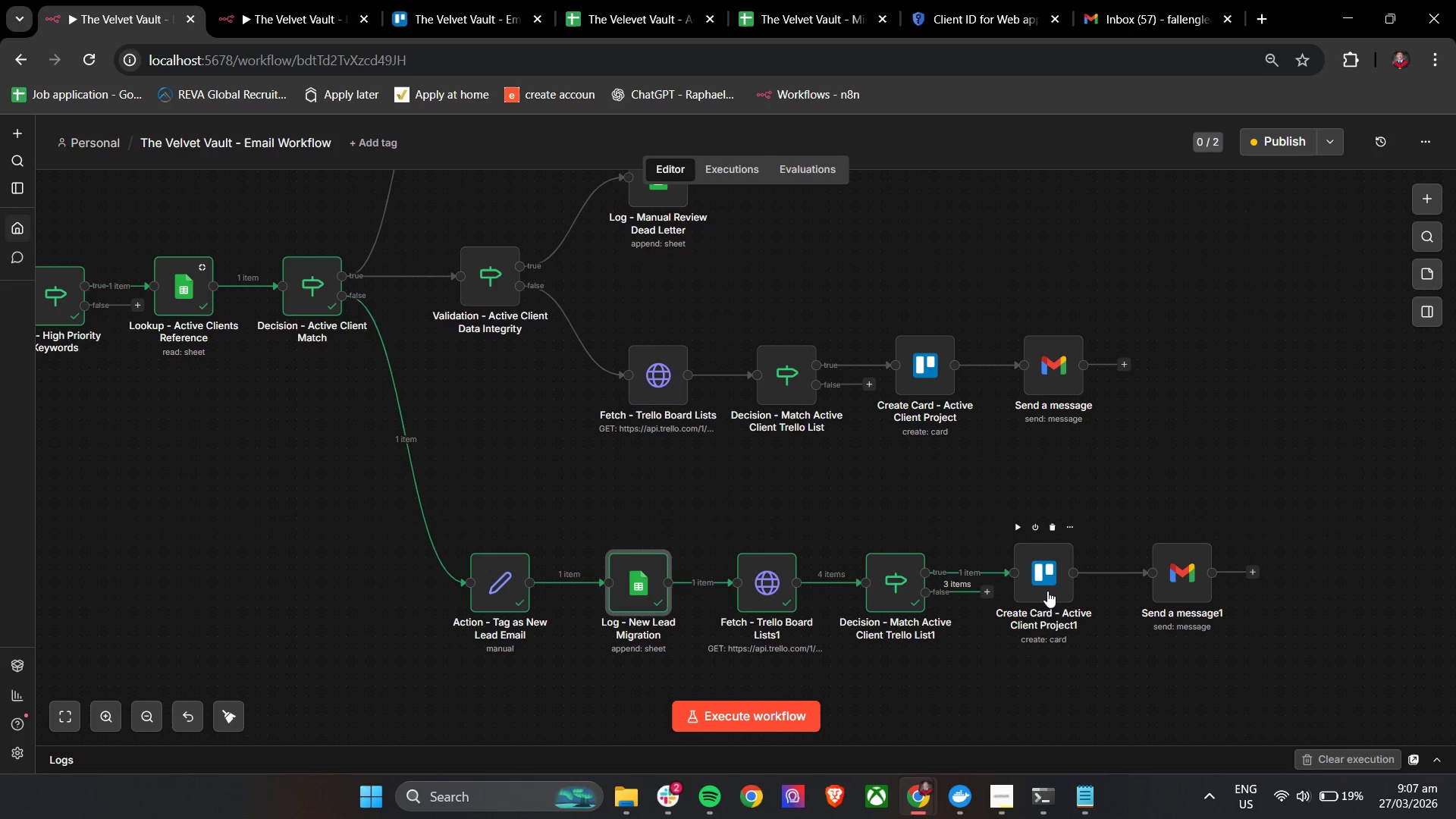 
double_click([1046, 590])
 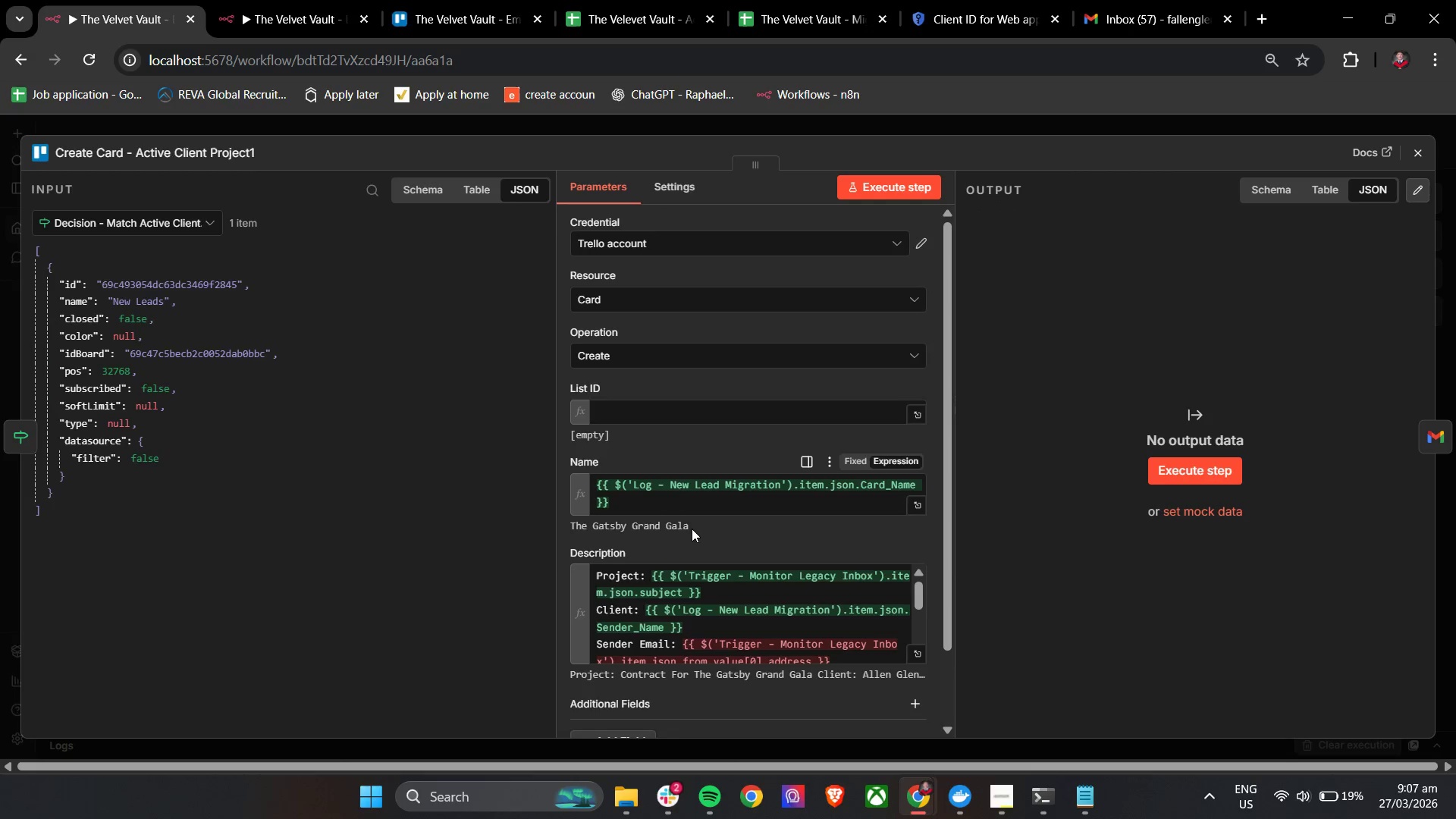 
scroll: coordinate [695, 527], scroll_direction: down, amount: 2.0
 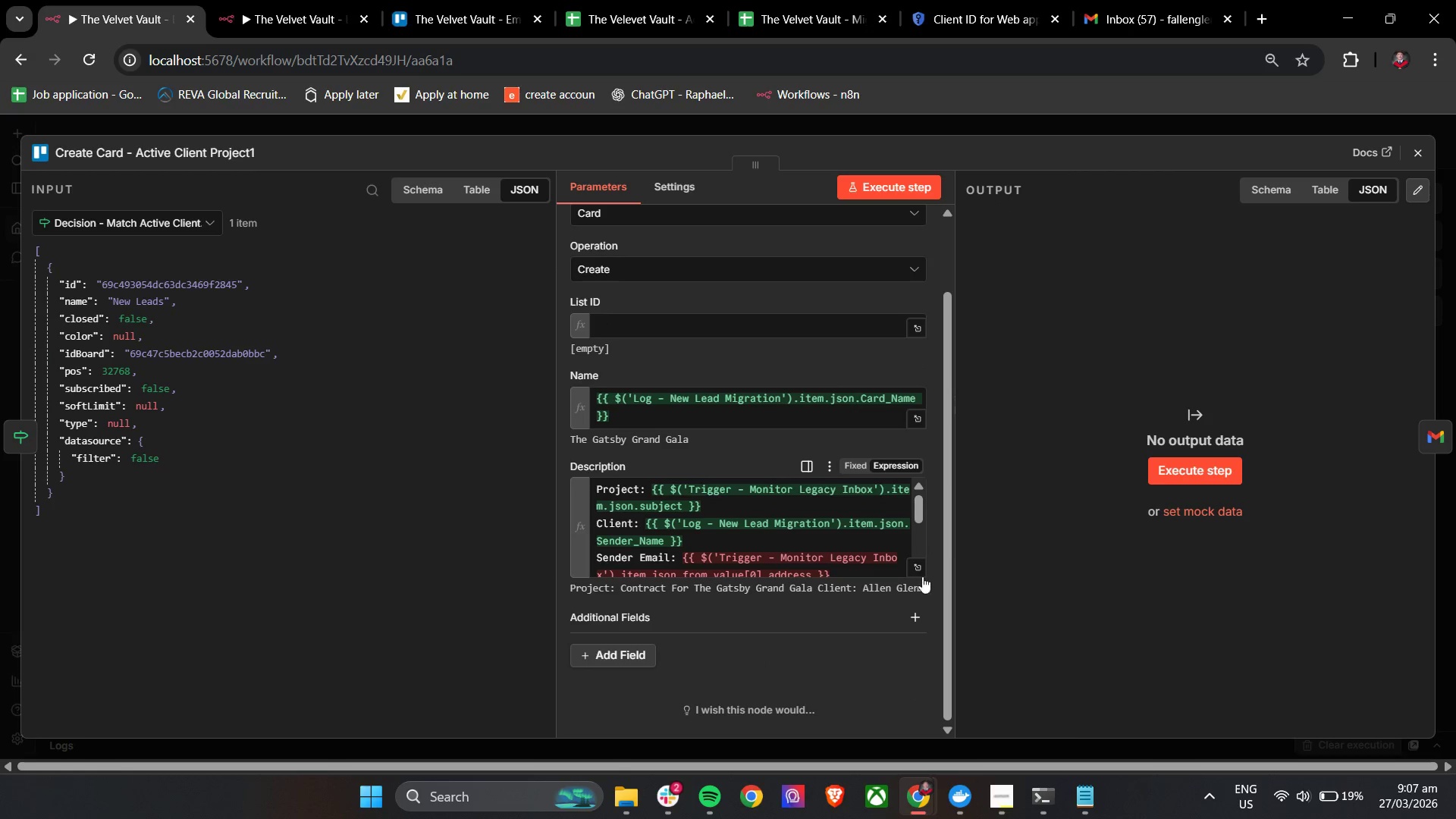 
left_click([922, 570])
 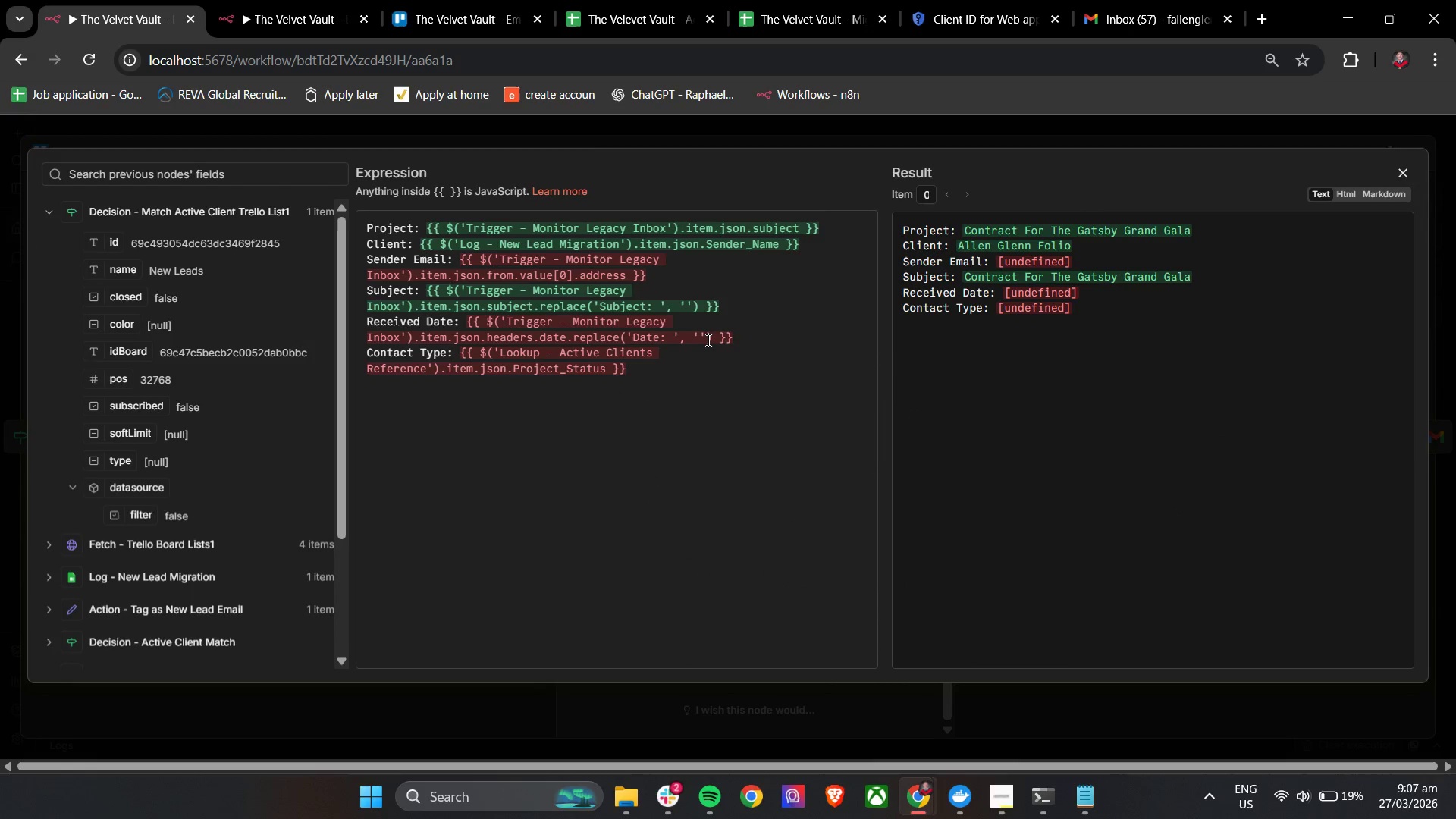 
left_click_drag(start_coordinate=[744, 340], to_coordinate=[465, 324])
 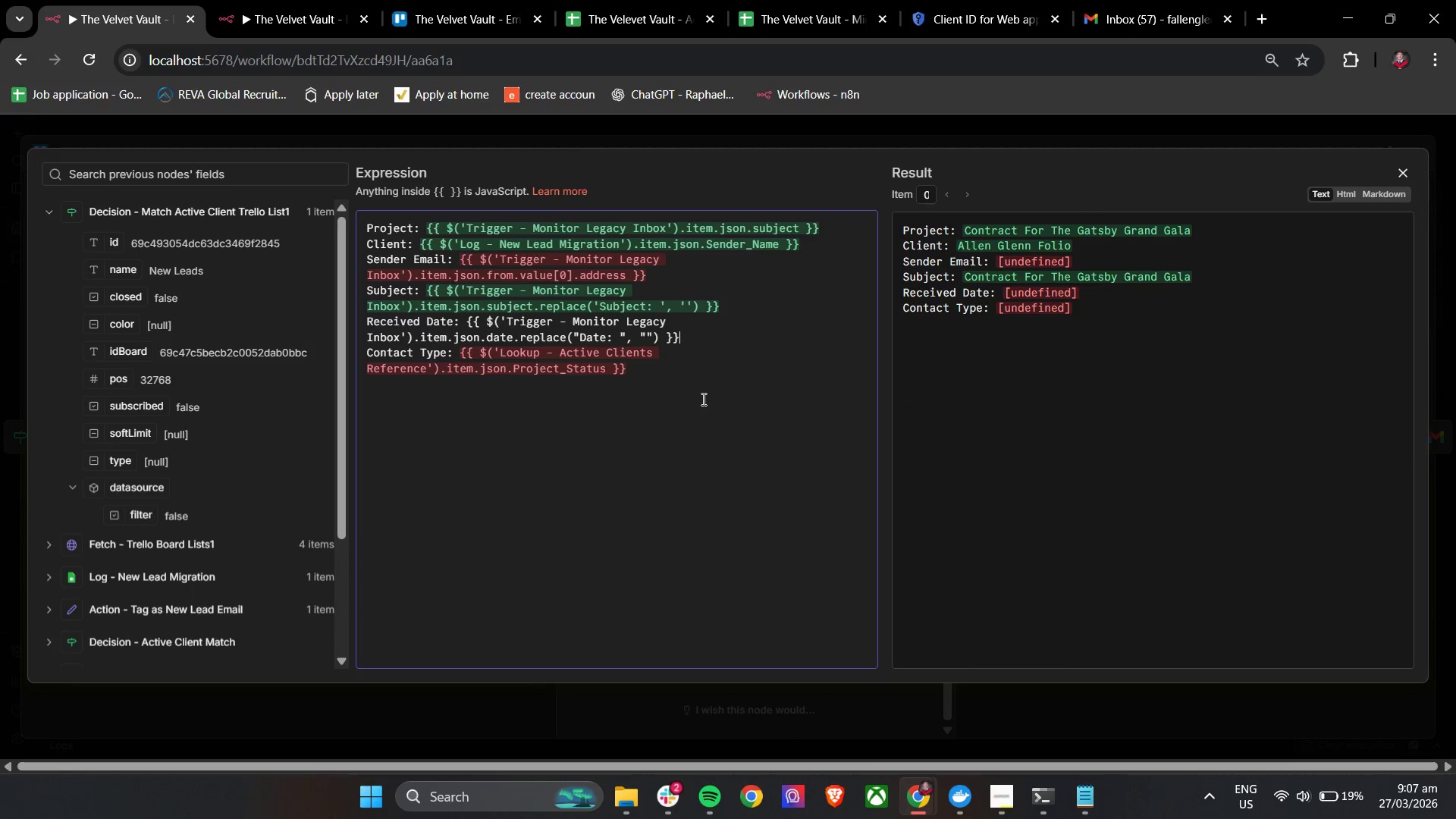 
key(Control+V)
 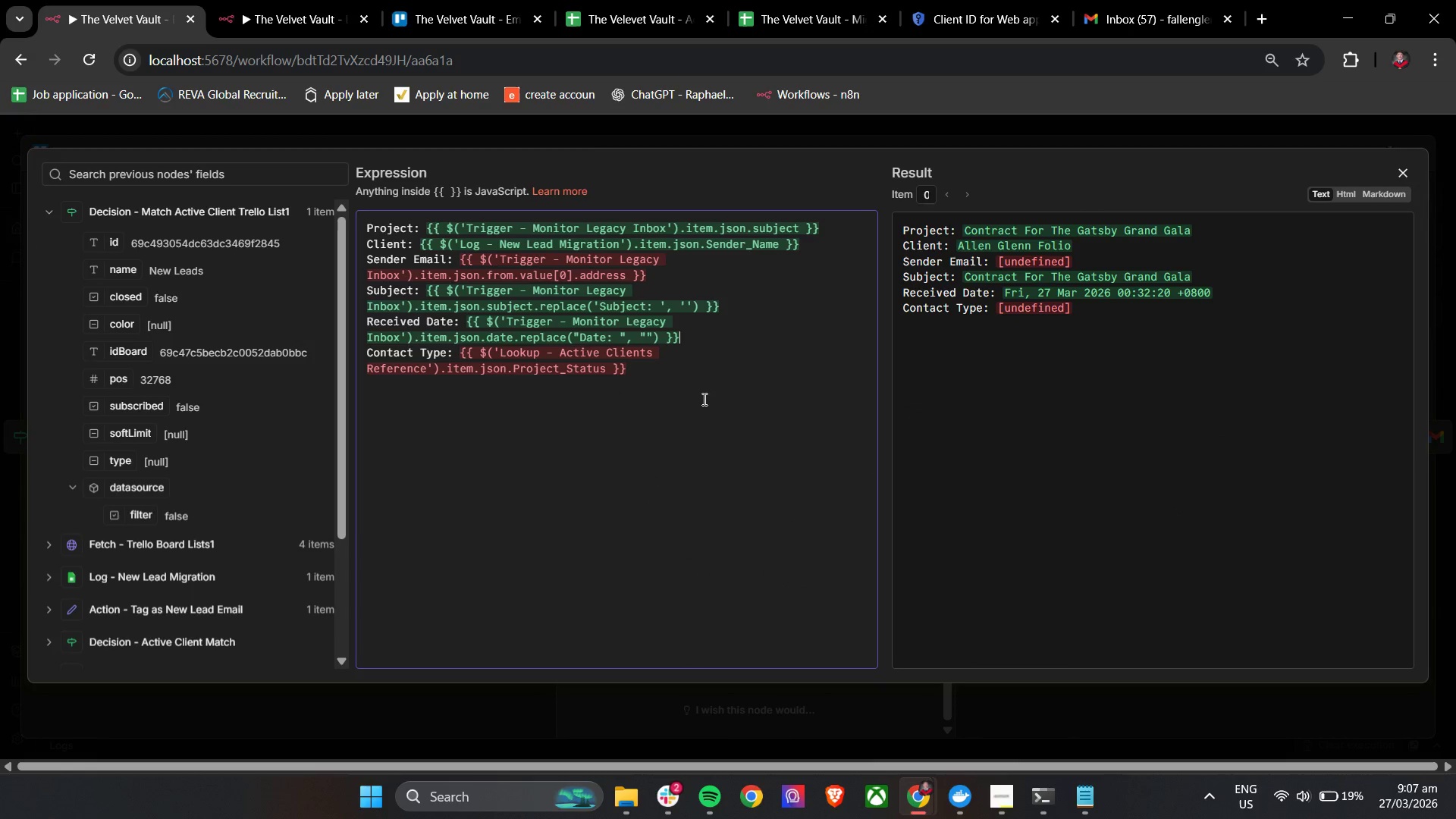 
left_click([703, 399])
 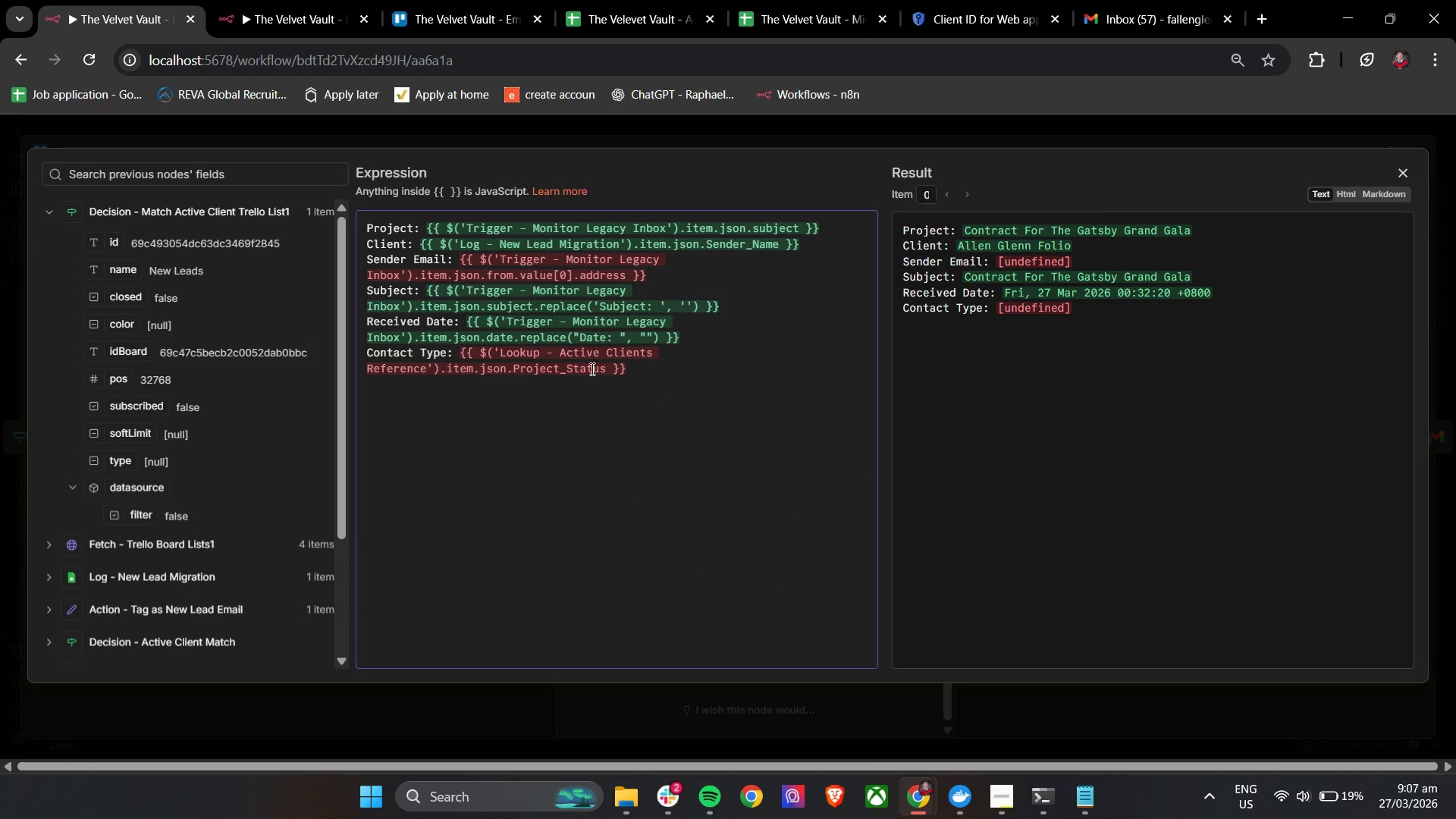 
left_click_drag(start_coordinate=[653, 279], to_coordinate=[460, 264])
 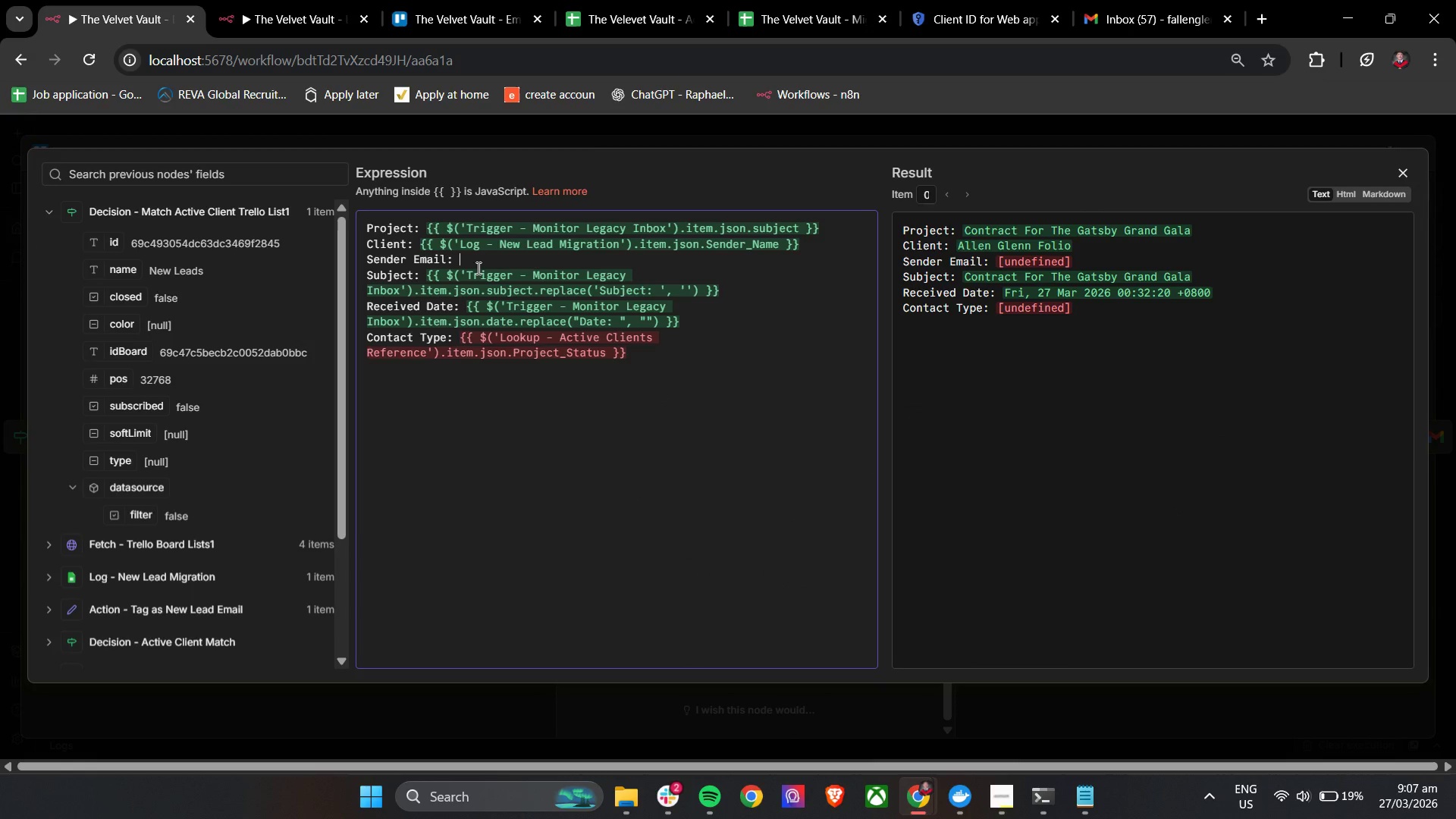 
key(Backspace)
 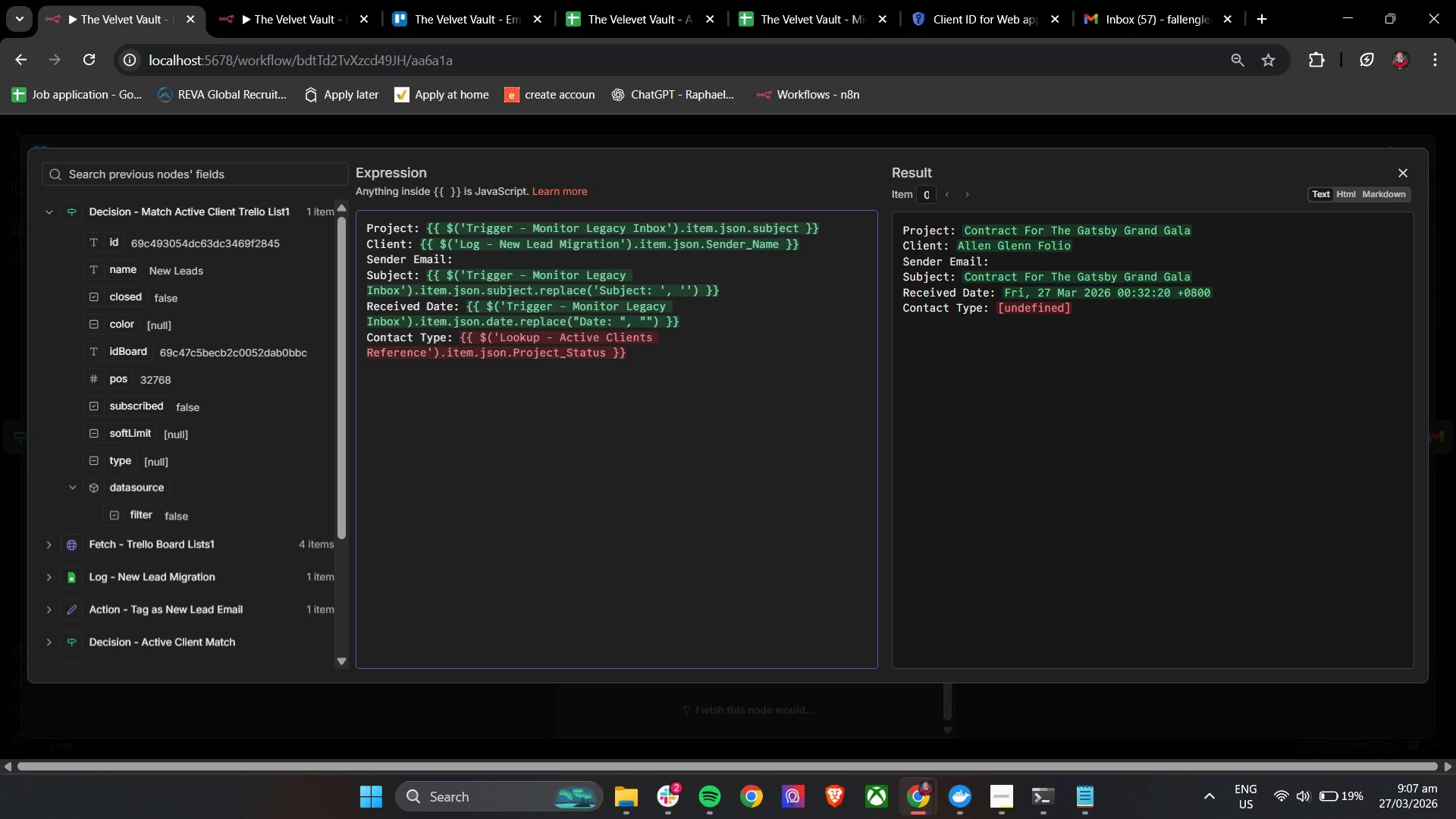 
left_click([1404, 172])
 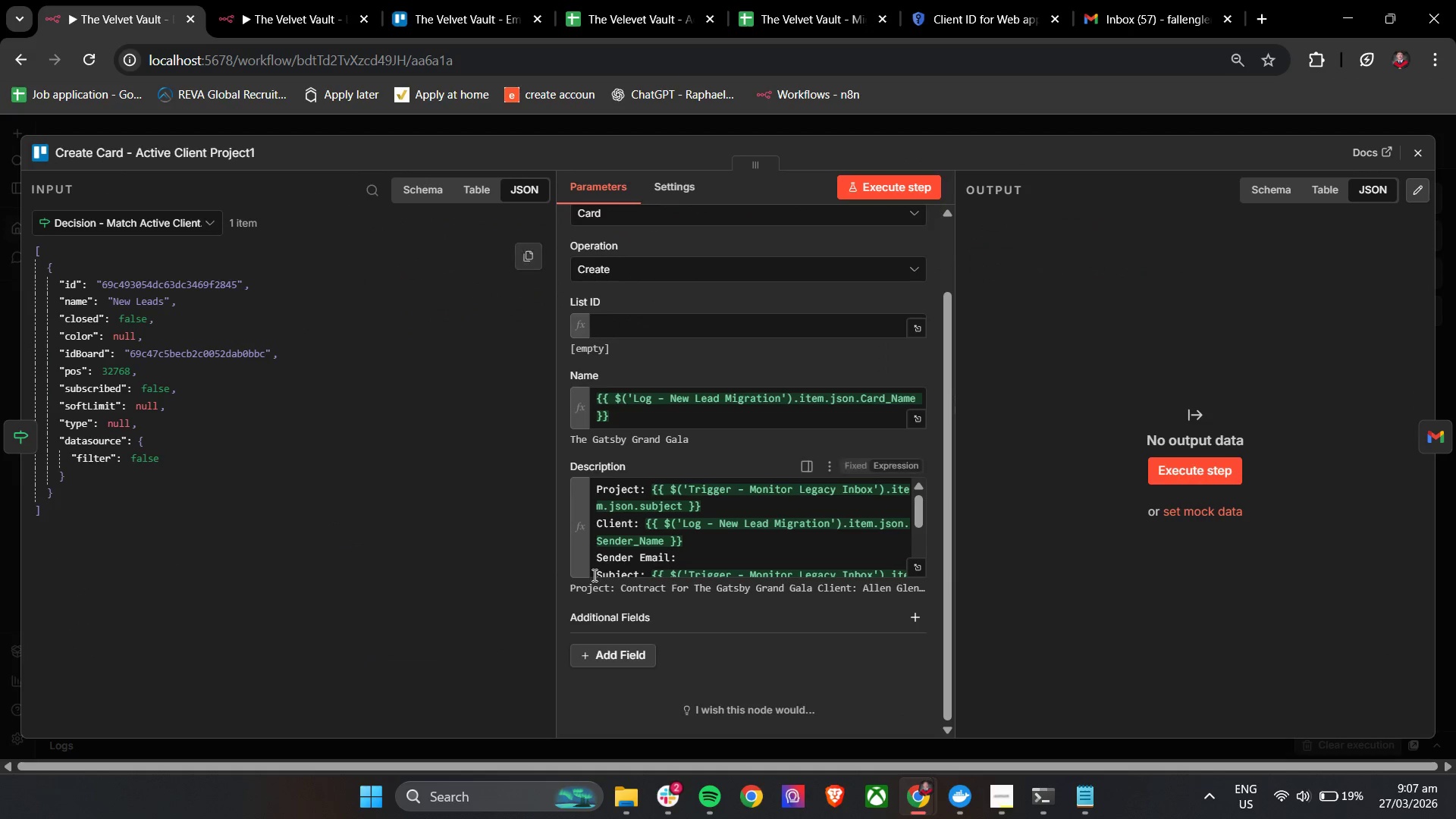 
scroll: coordinate [684, 552], scroll_direction: down, amount: 4.0
 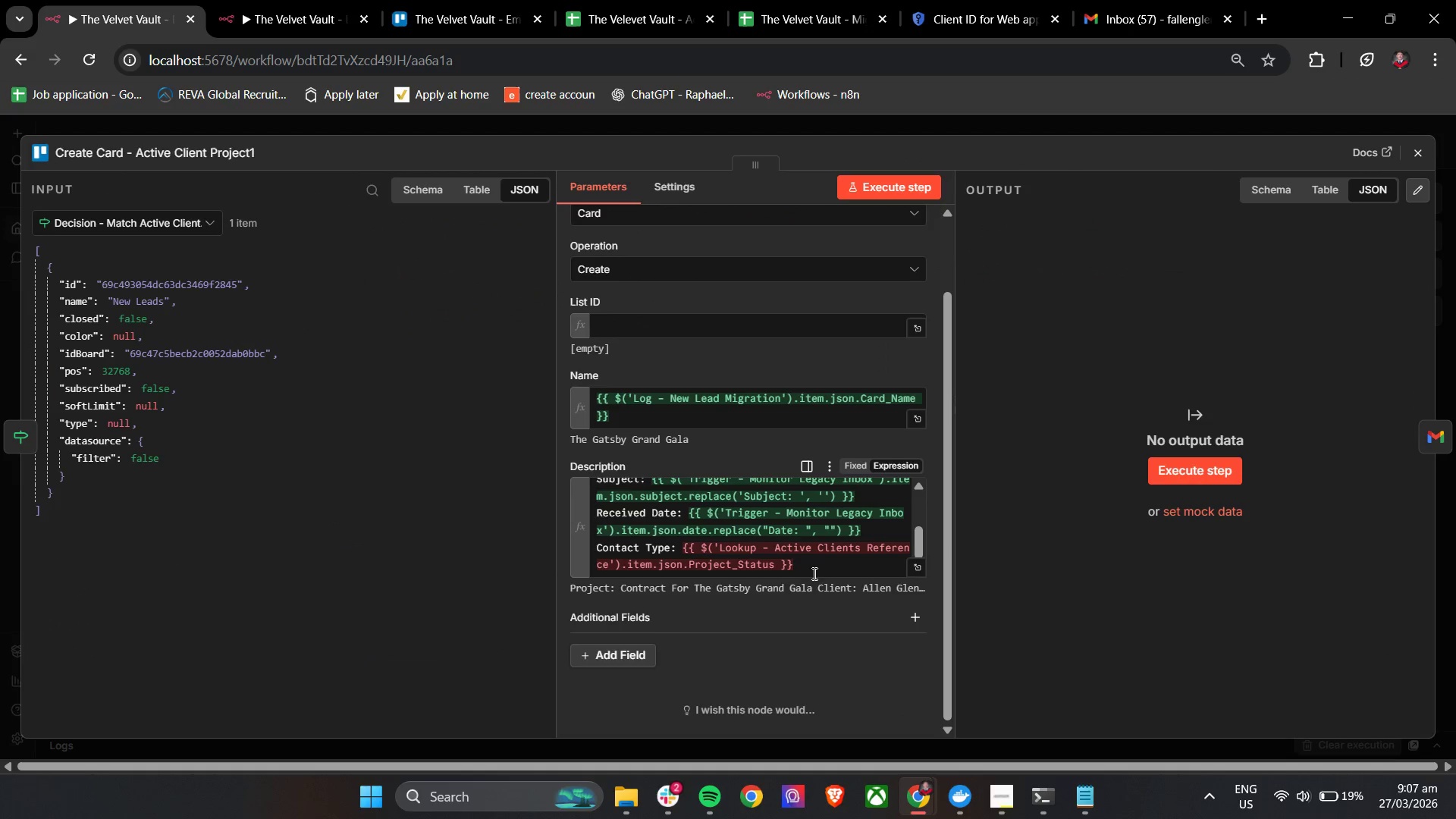 
left_click_drag(start_coordinate=[812, 573], to_coordinate=[682, 551])
 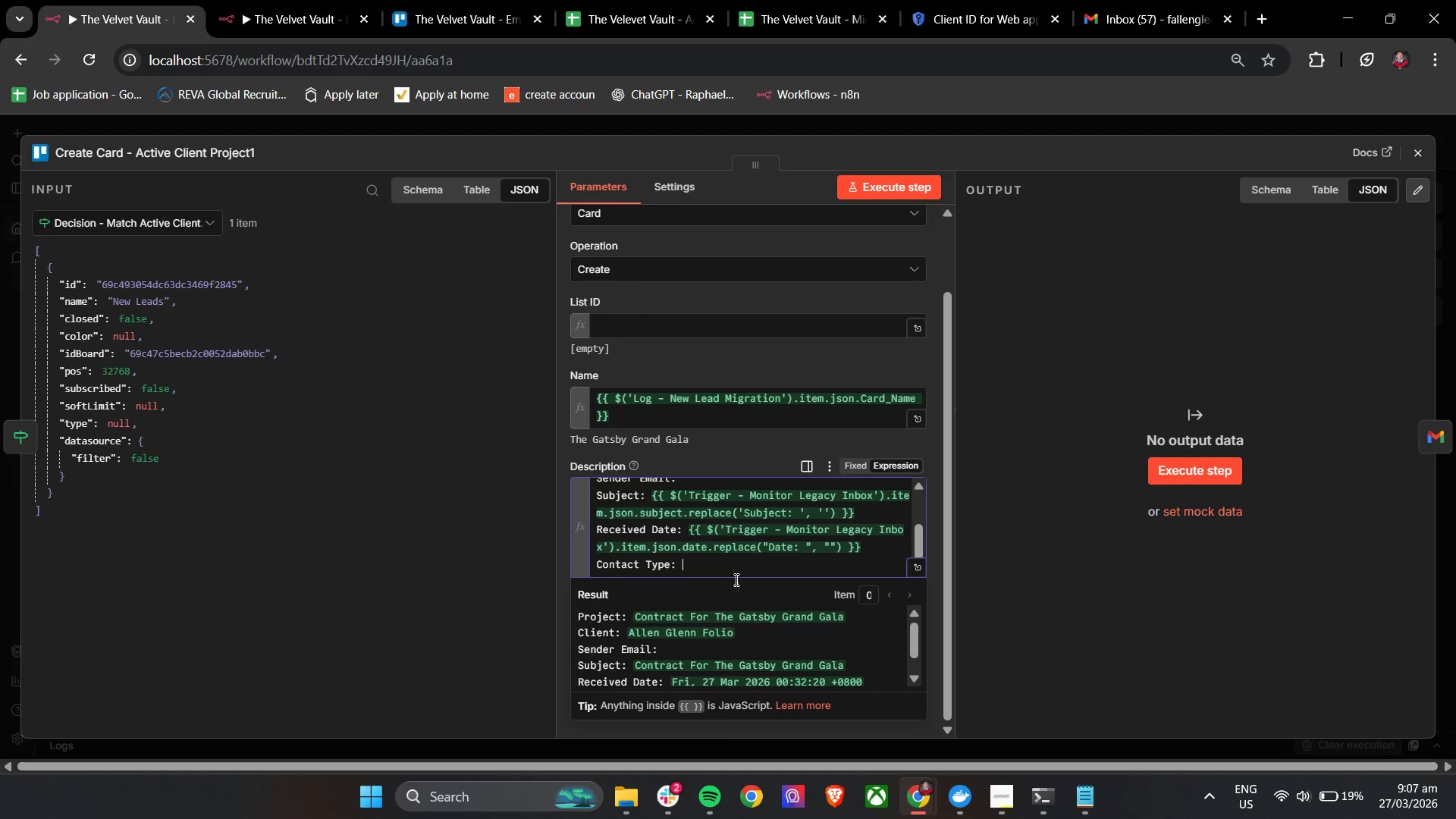 
key(Backspace)
 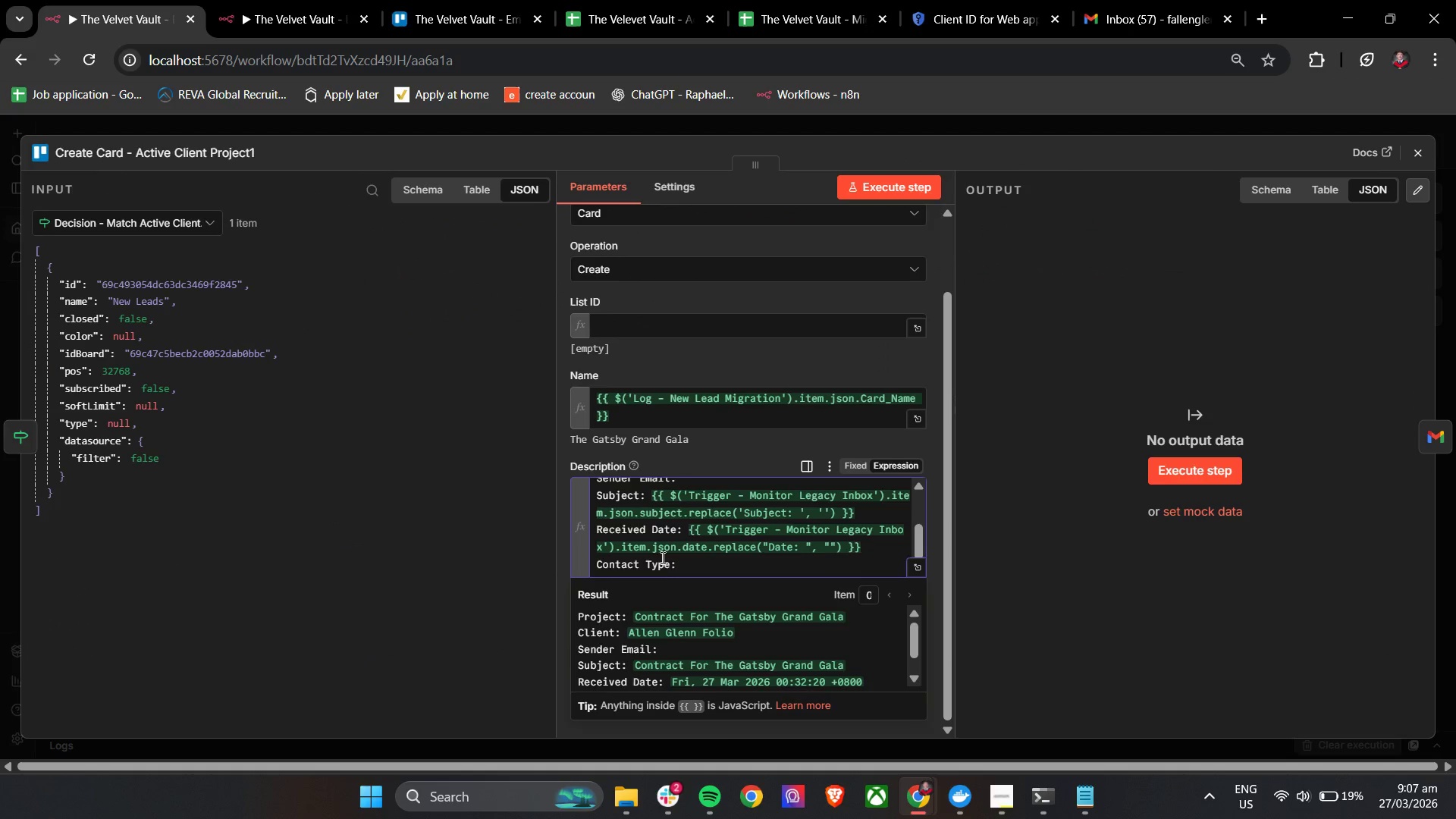 
scroll: coordinate [661, 557], scroll_direction: up, amount: 1.0
 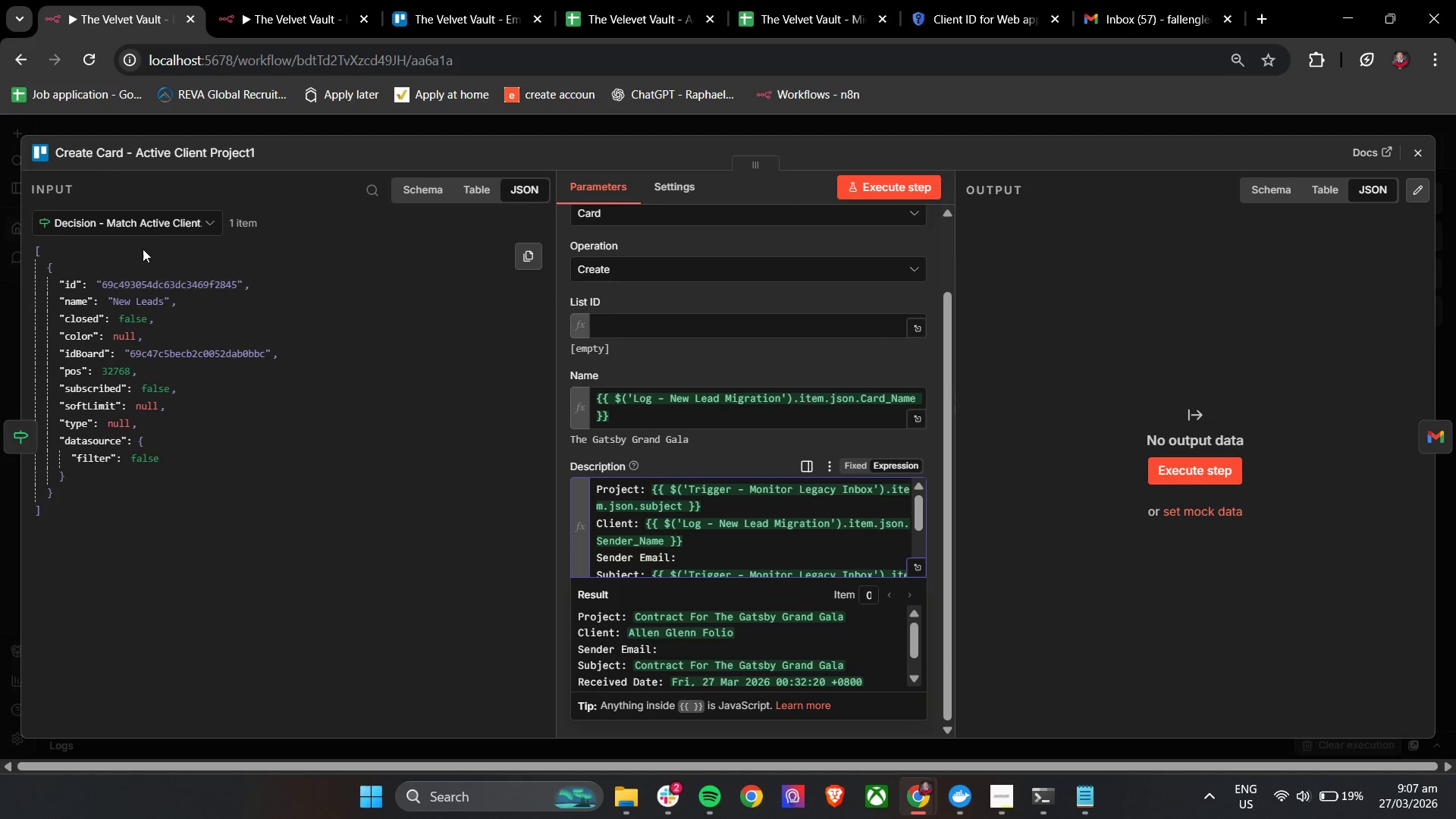 
left_click([152, 223])
 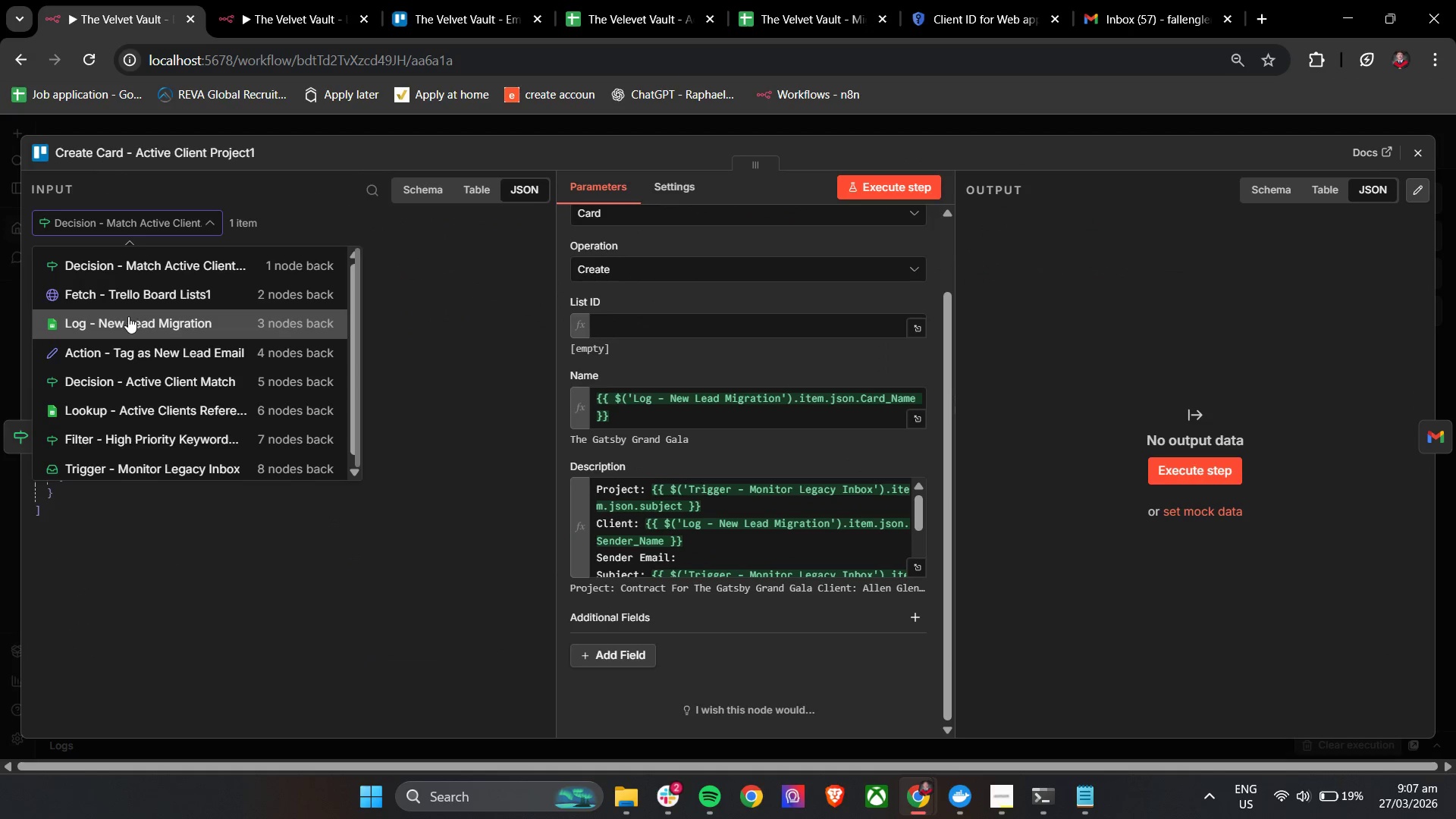 
left_click([127, 320])
 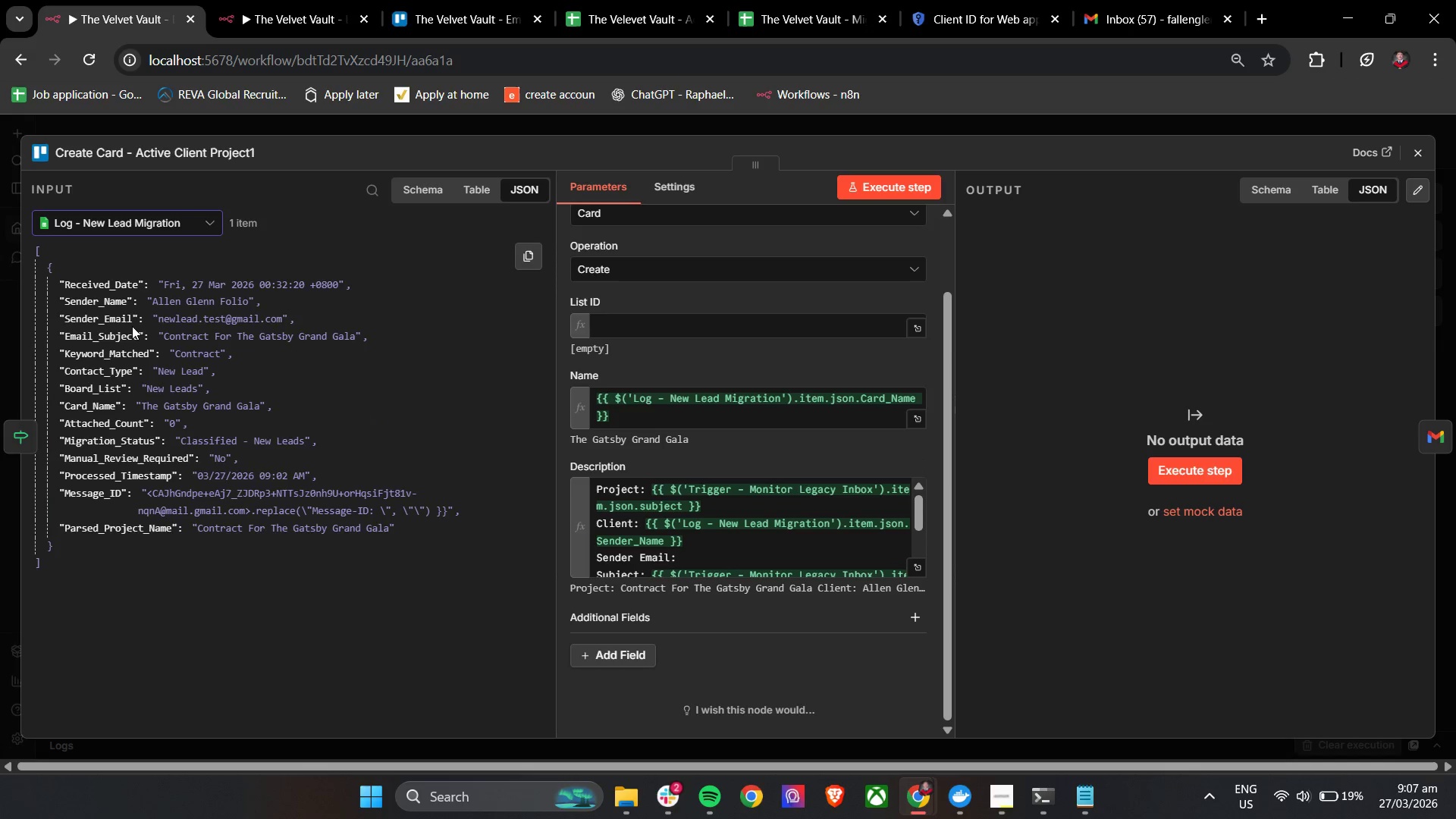 
left_click_drag(start_coordinate=[116, 322], to_coordinate=[688, 561])
 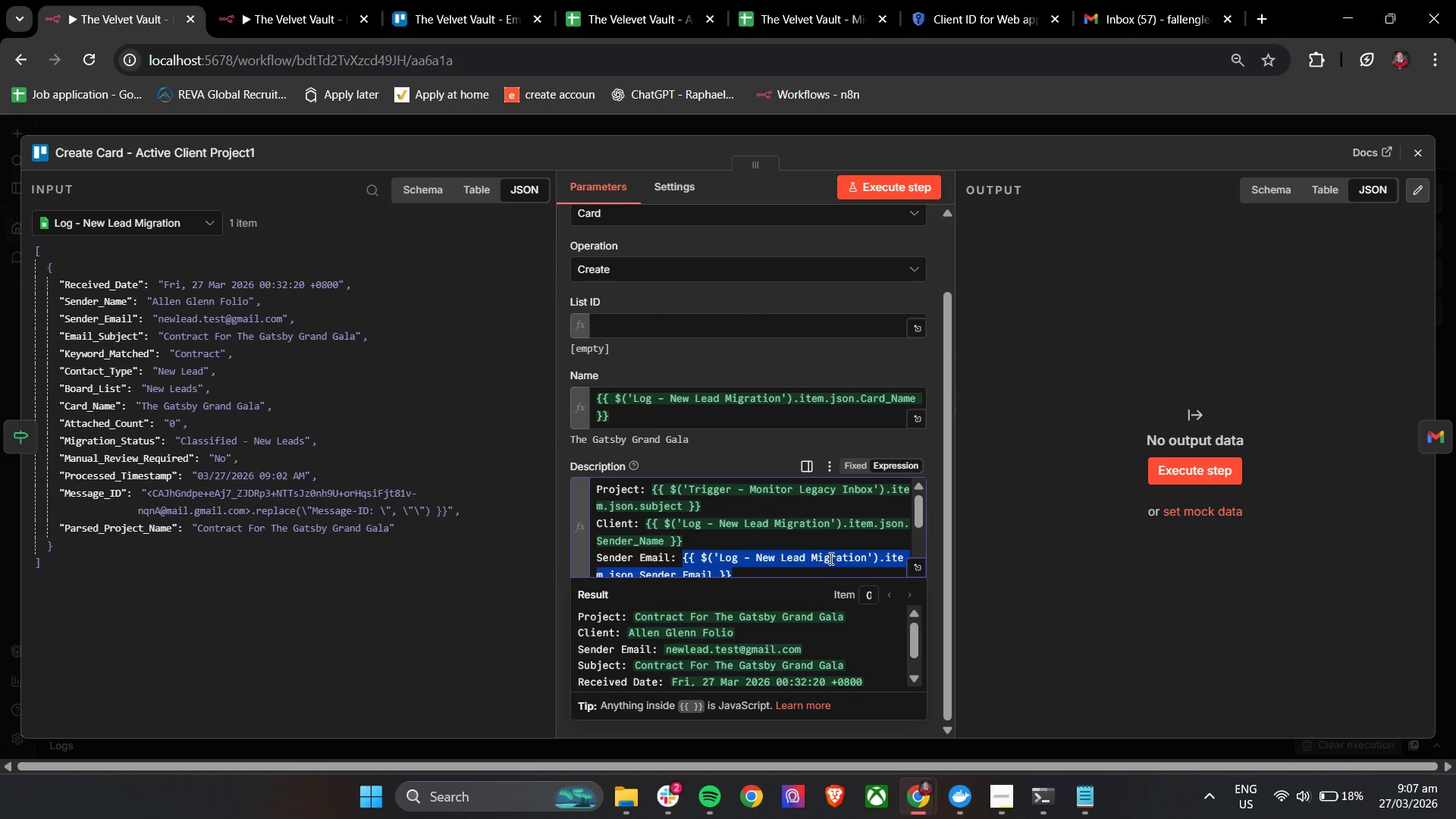 
scroll: coordinate [695, 569], scroll_direction: down, amount: 2.0
 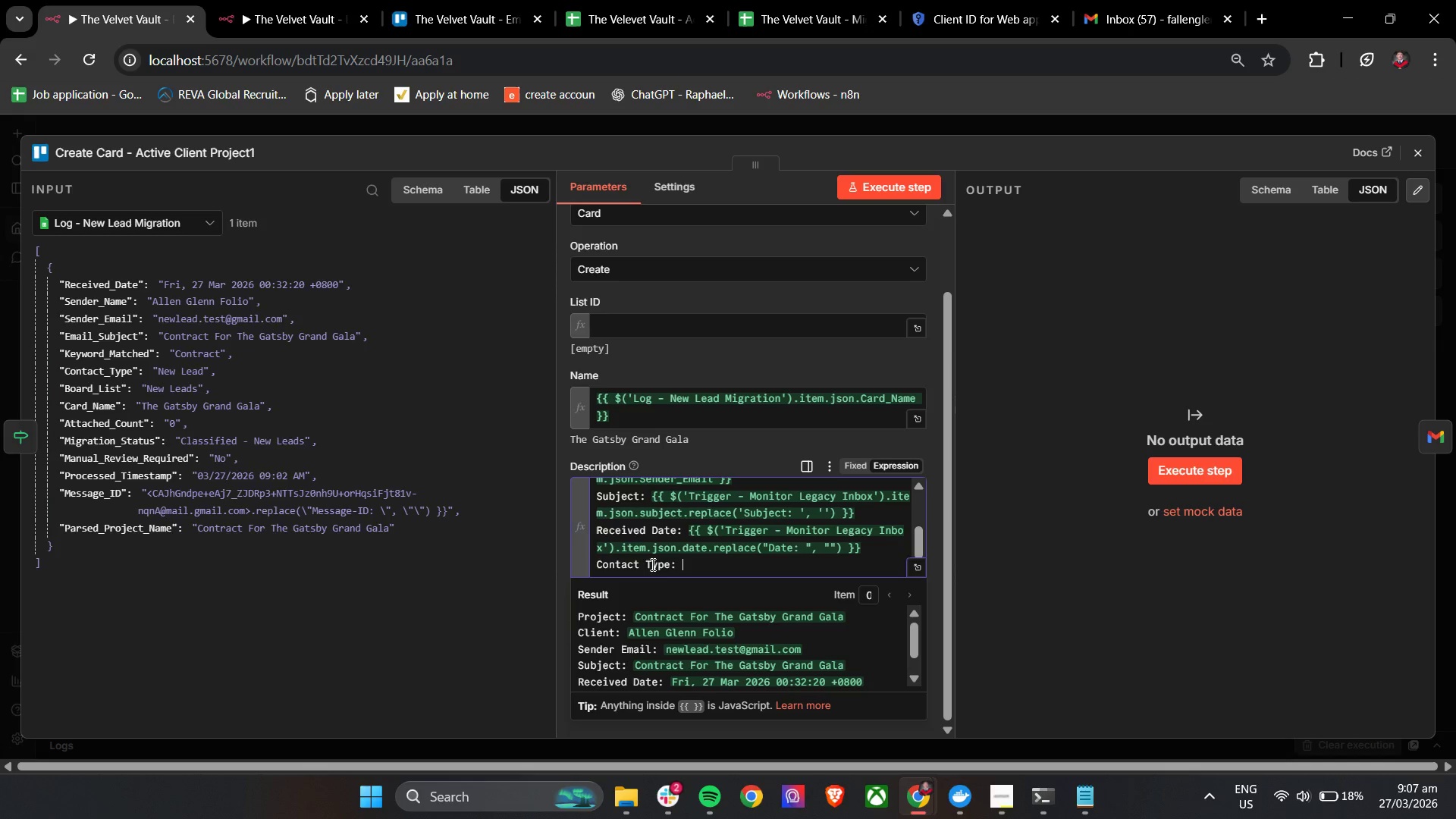 
left_click([613, 0])
 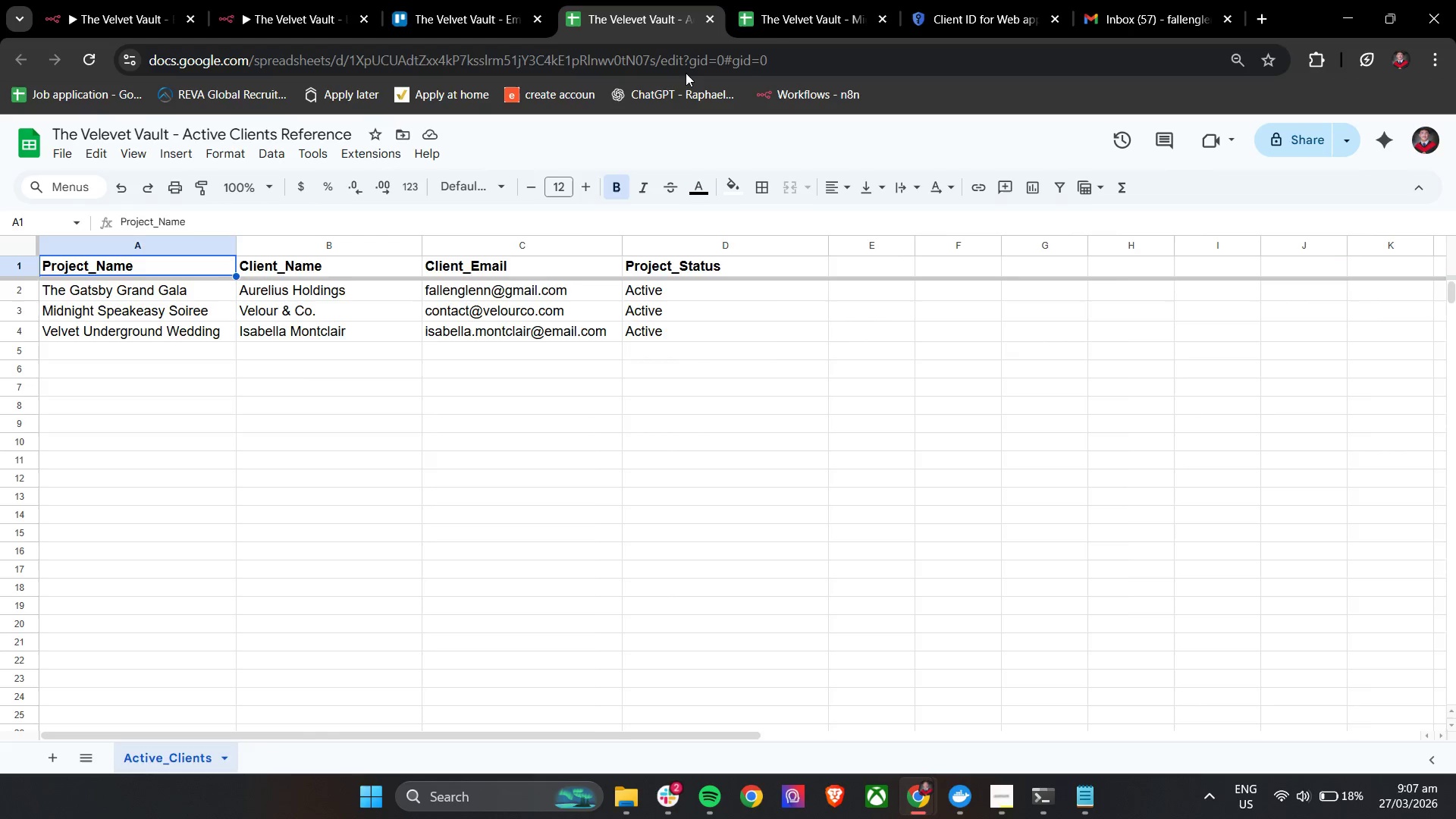 
left_click([761, 0])
 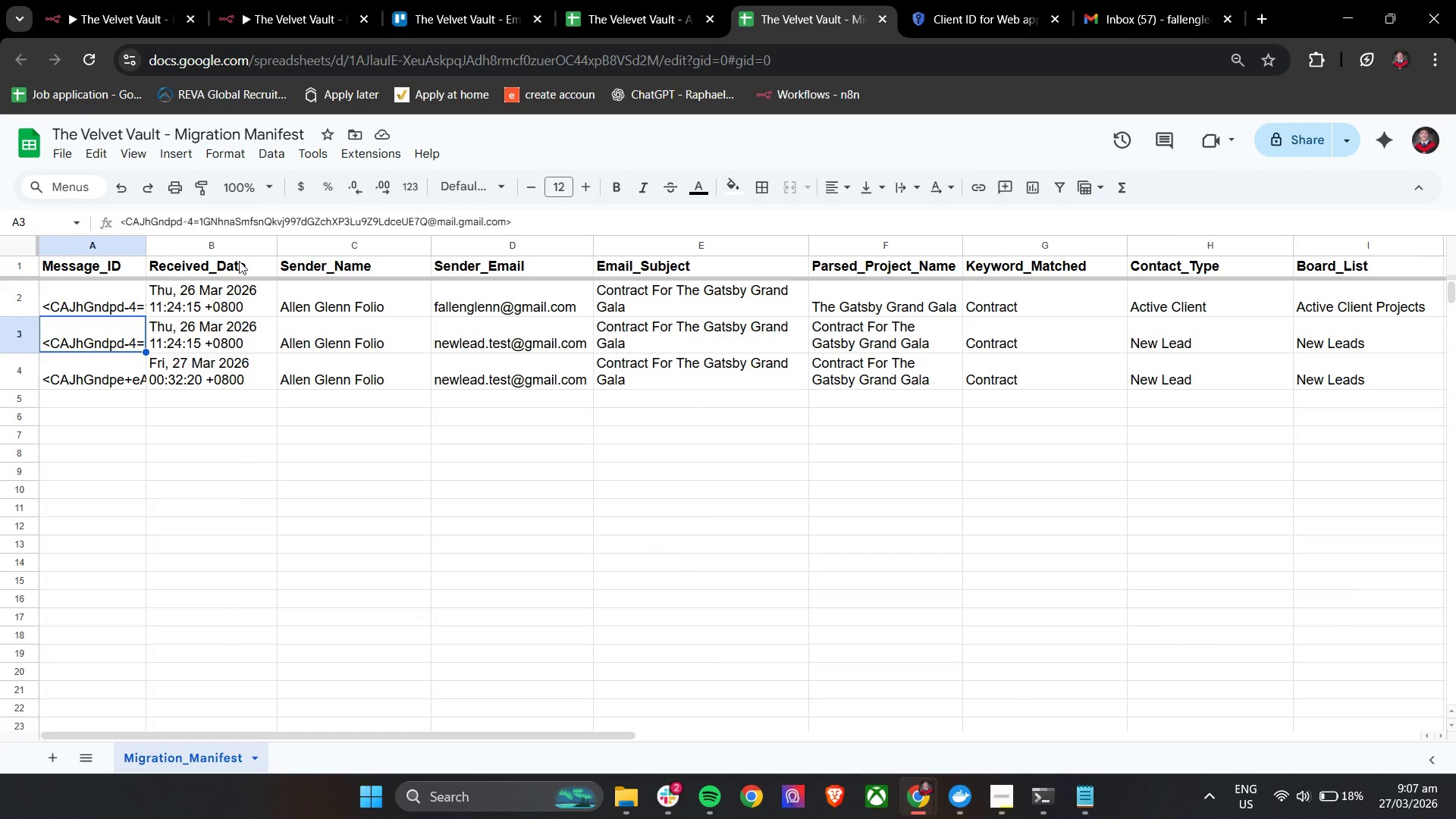 
left_click([136, 0])
 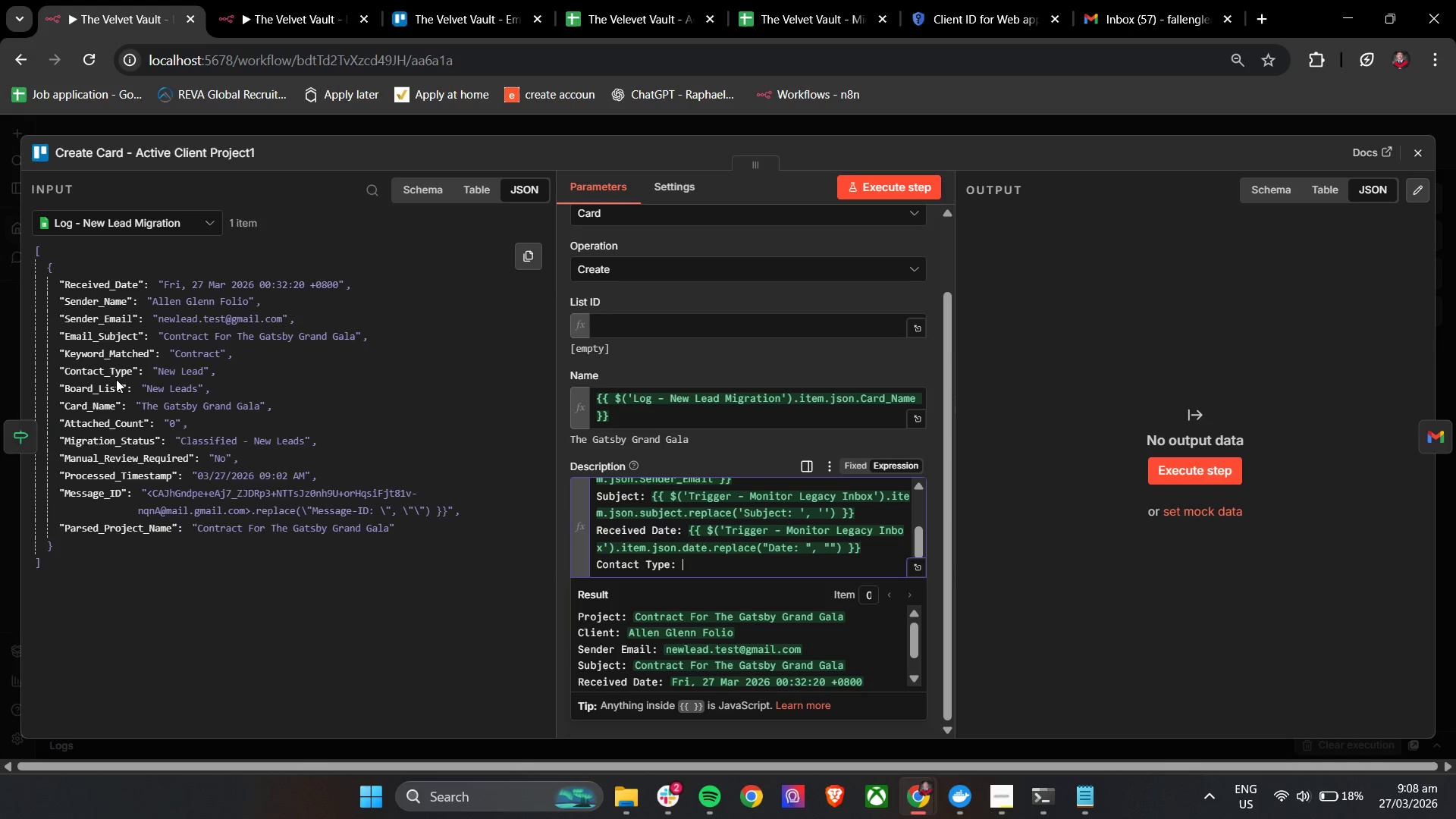 
left_click_drag(start_coordinate=[110, 372], to_coordinate=[703, 570])
 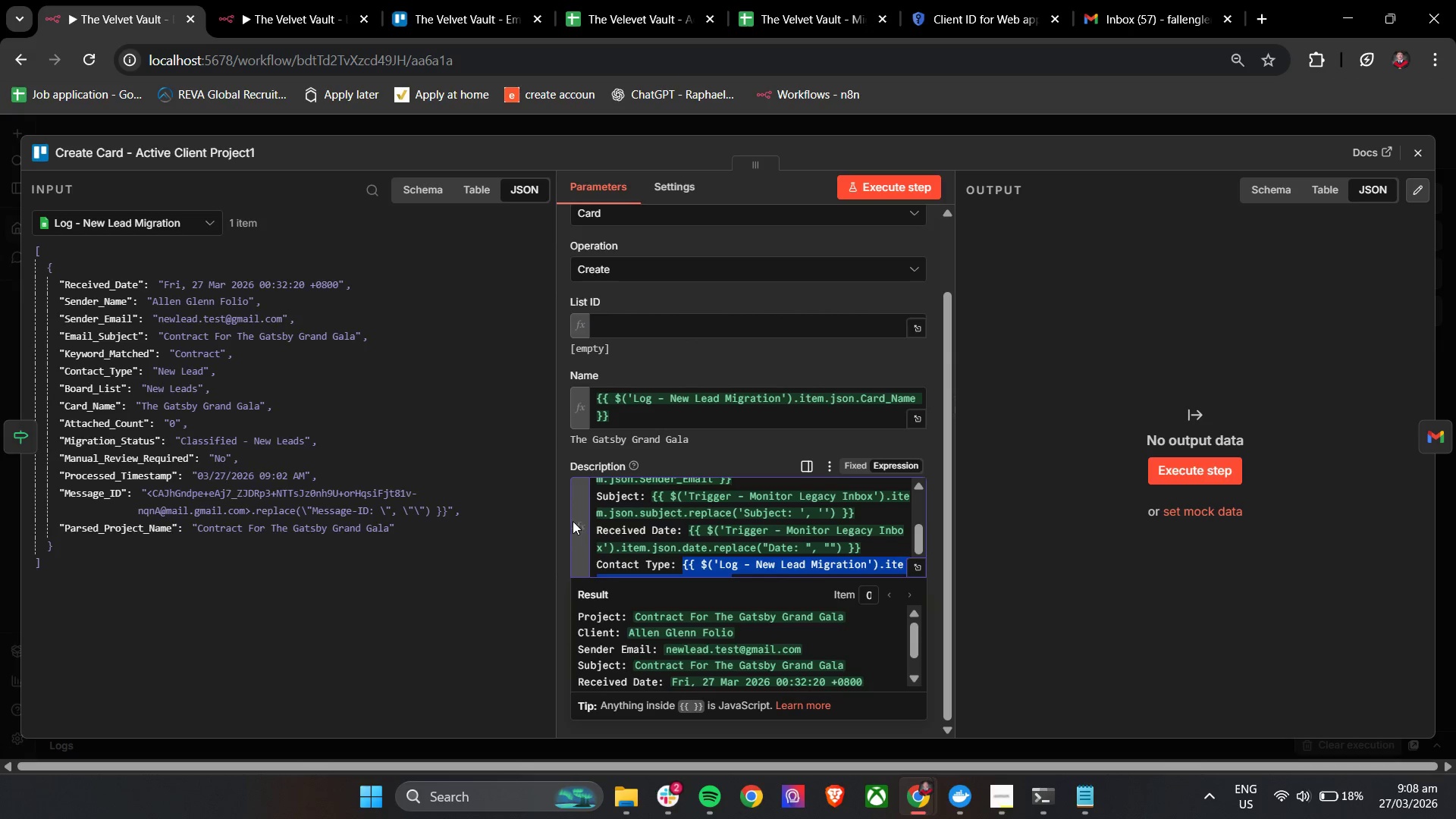 
left_click([567, 510])
 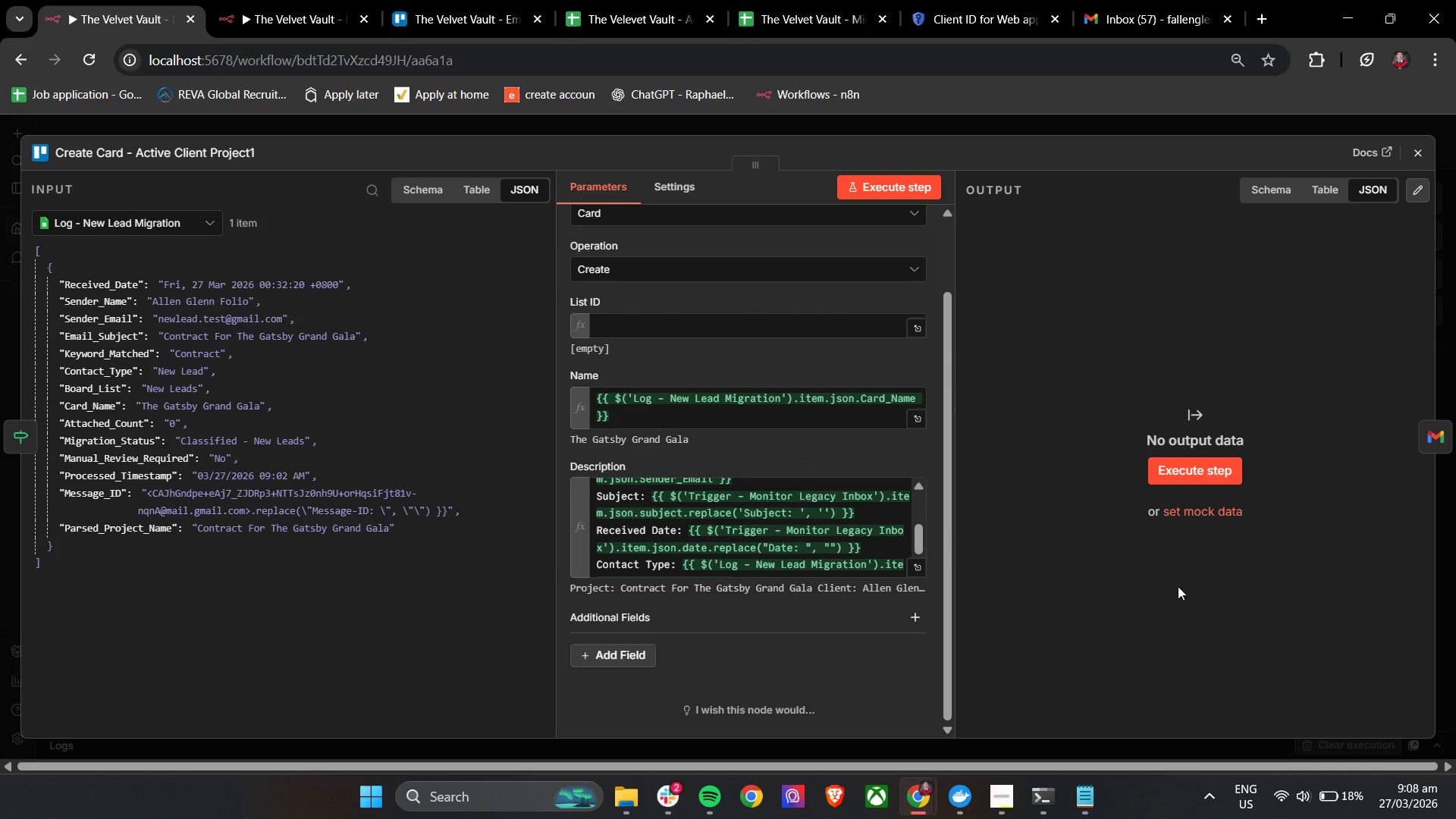 
scroll: coordinate [713, 558], scroll_direction: down, amount: 7.0
 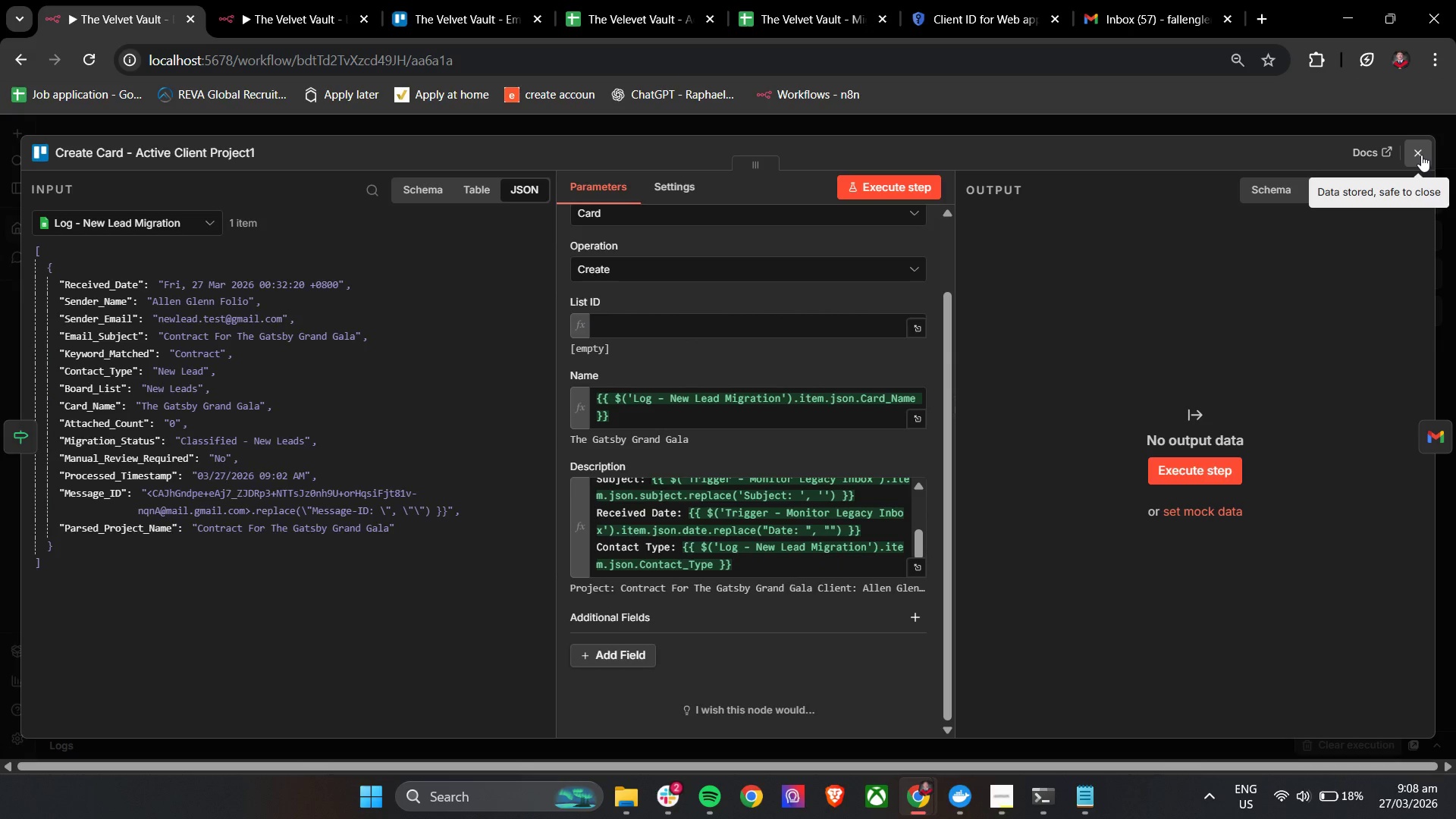 
left_click([1421, 155])
 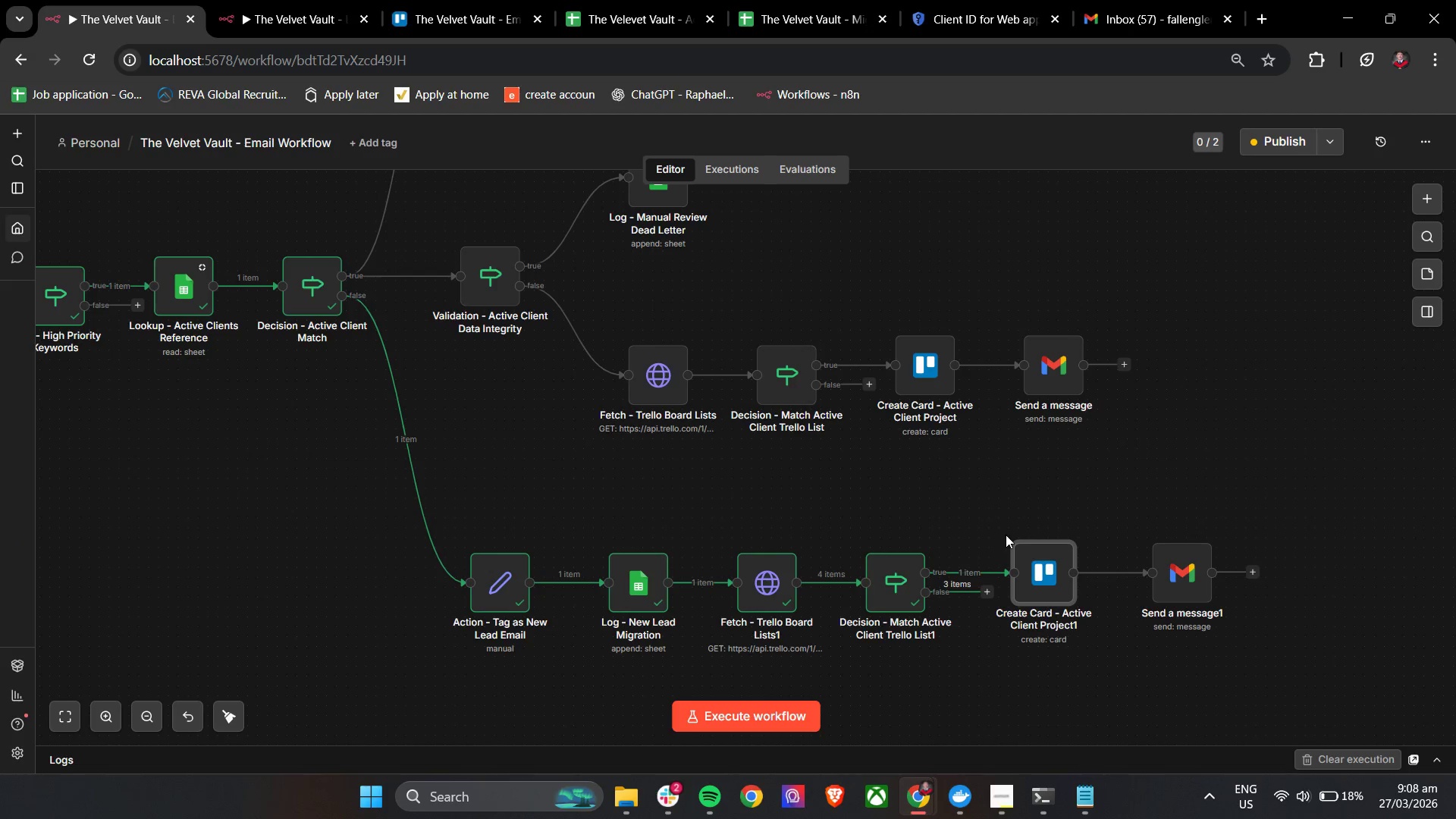 
left_click([1016, 529])
 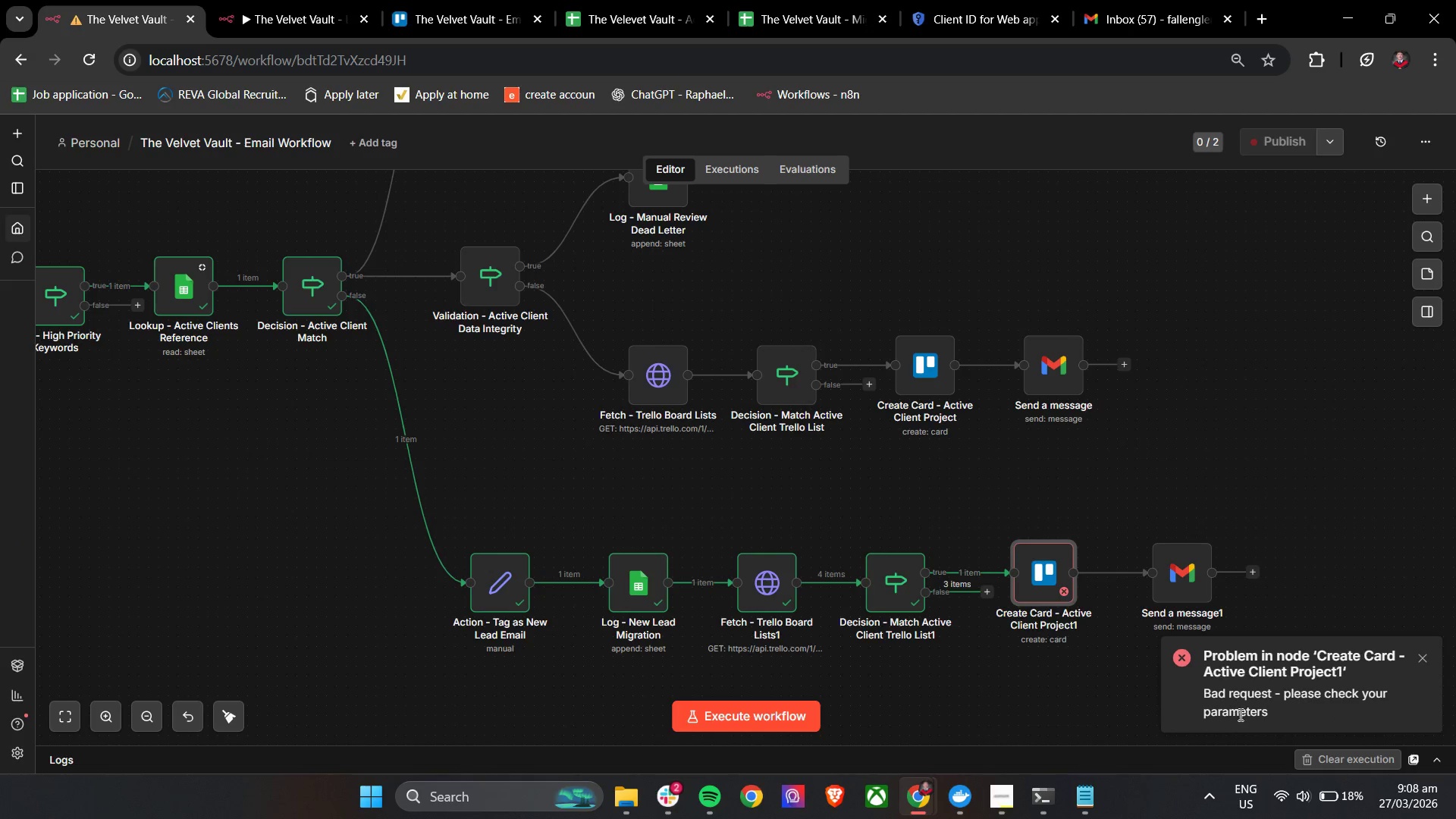 
double_click([1017, 586])
 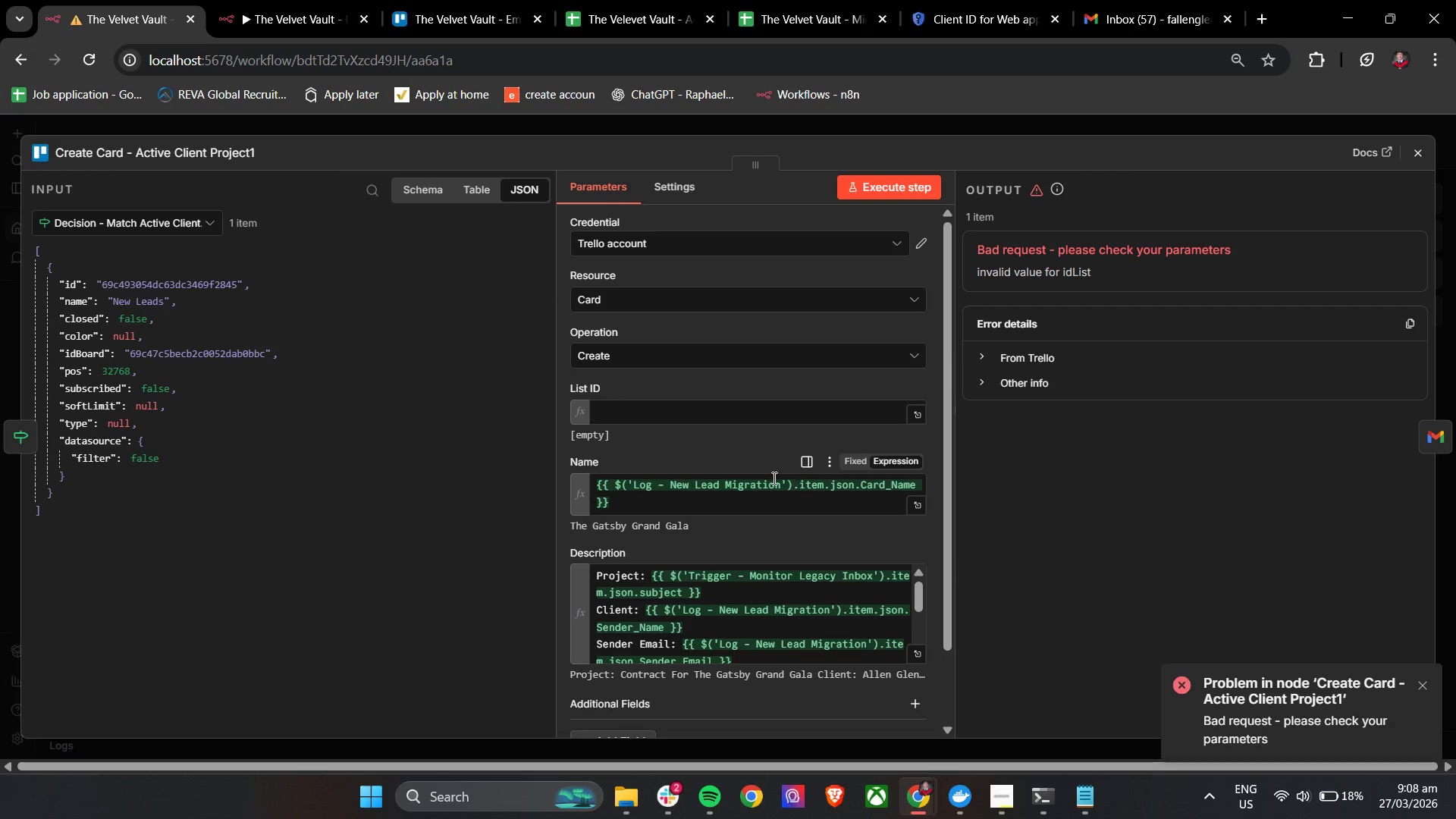 
left_click([709, 412])
 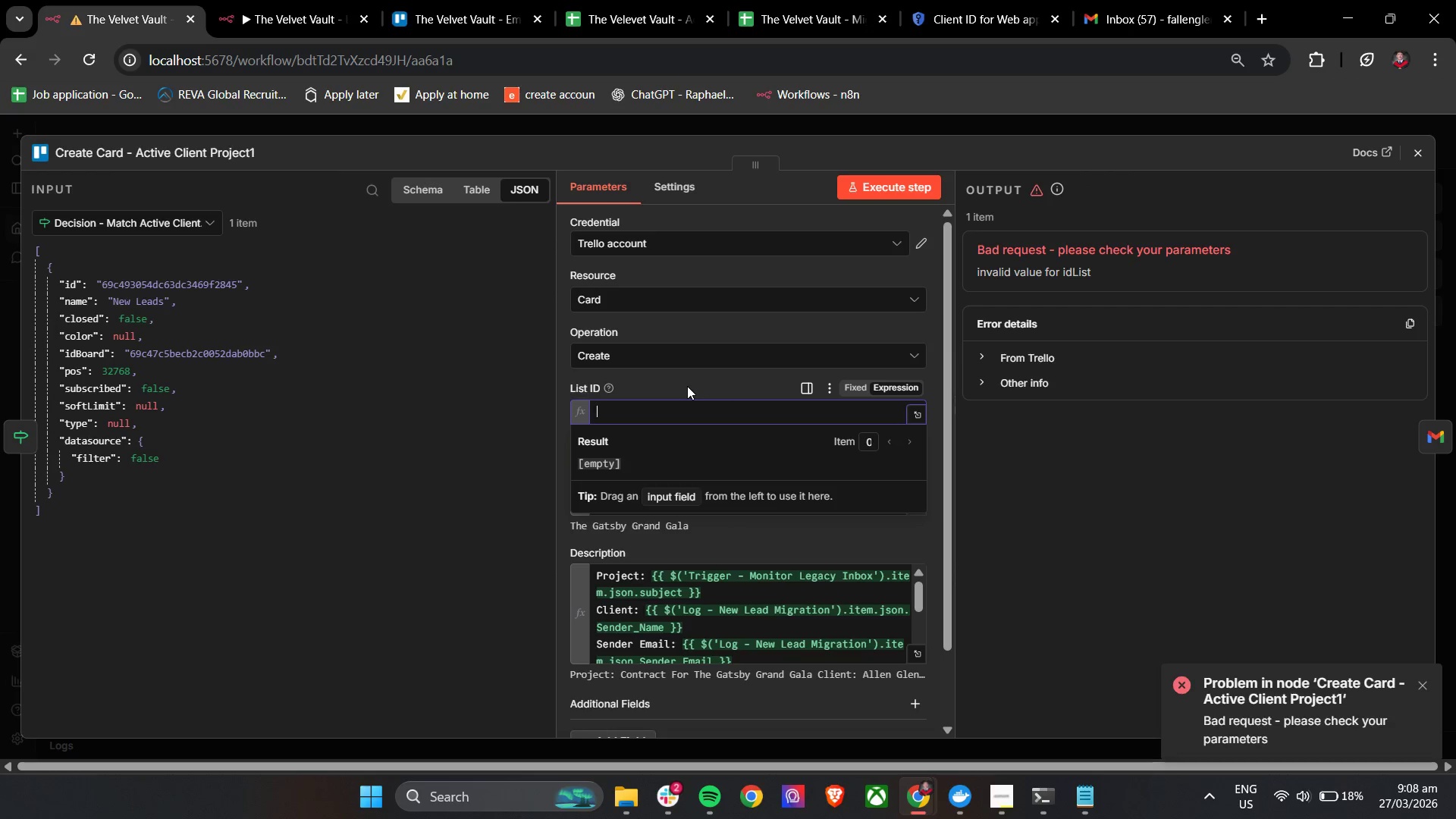 
left_click([687, 386])
 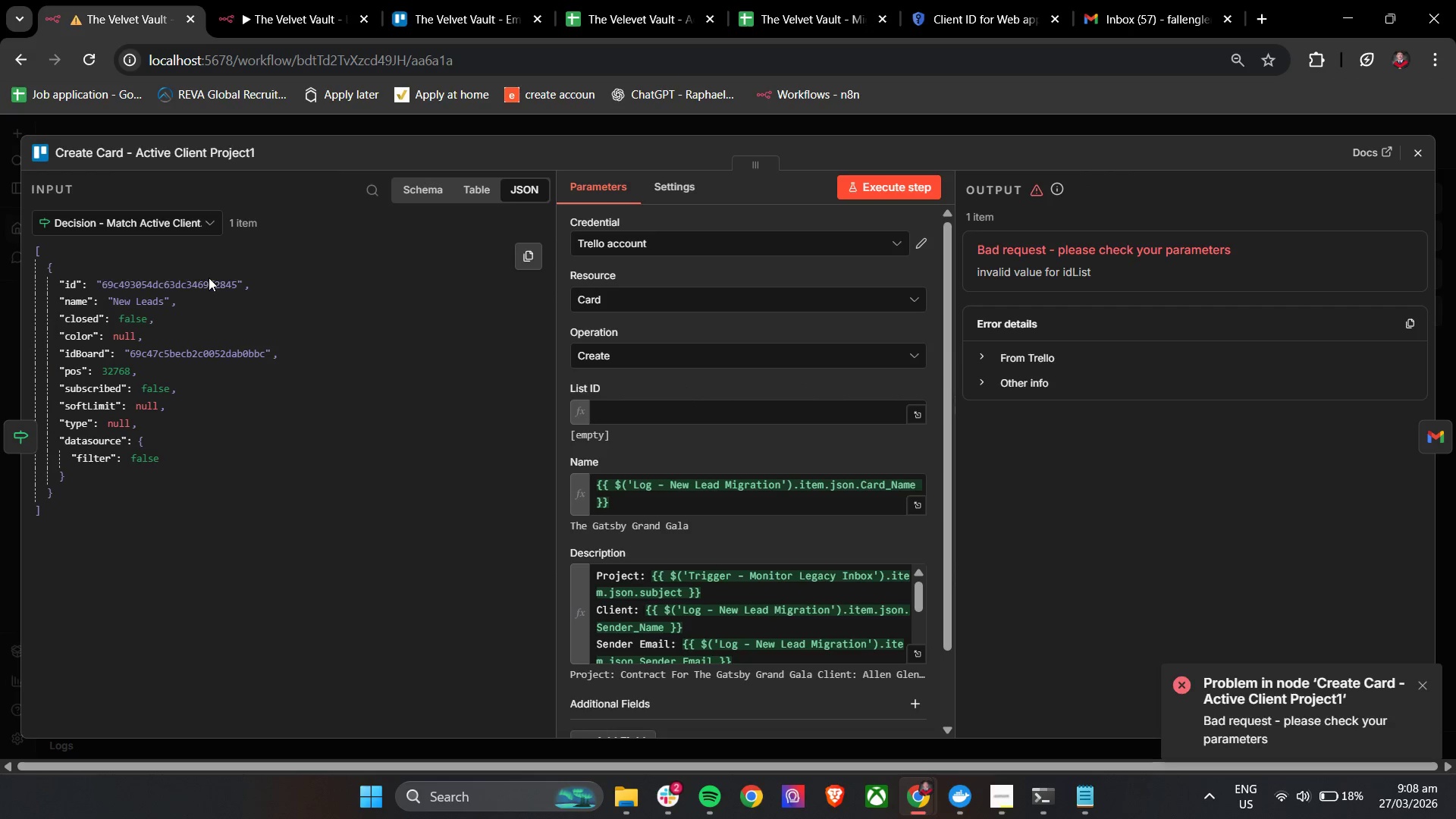 
left_click_drag(start_coordinate=[197, 287], to_coordinate=[650, 416])
 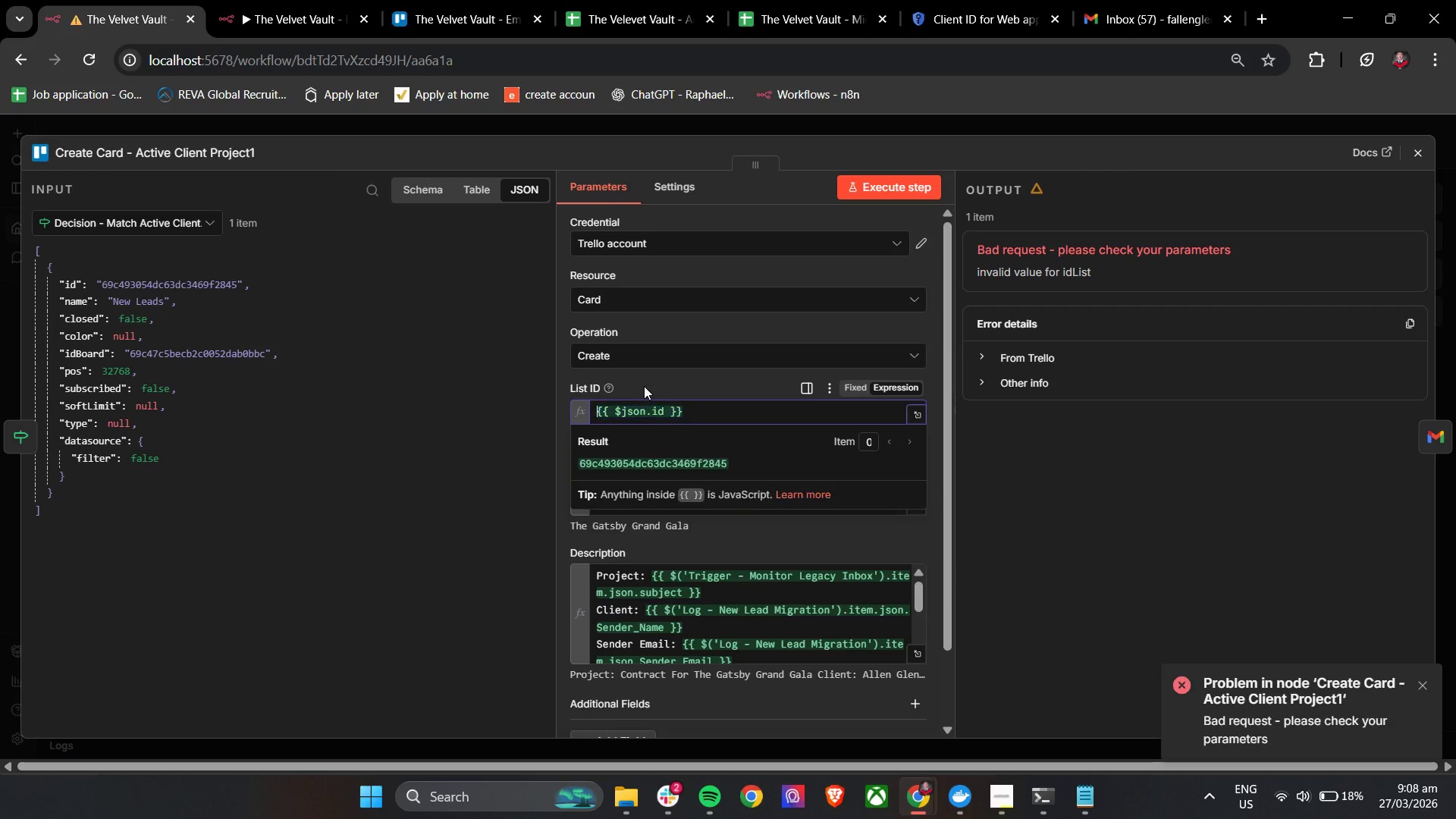 
left_click([644, 386])
 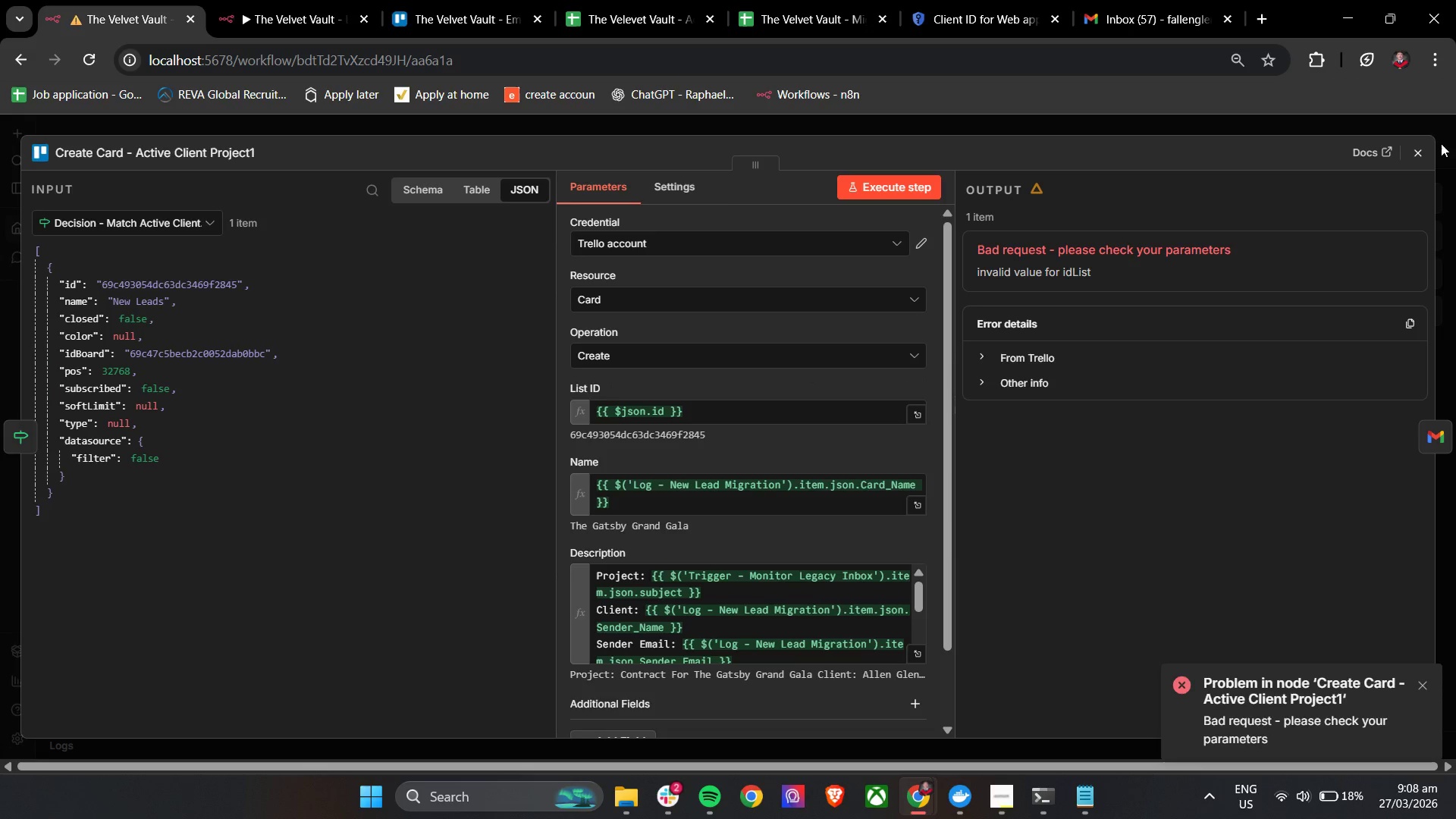 
left_click([1419, 152])
 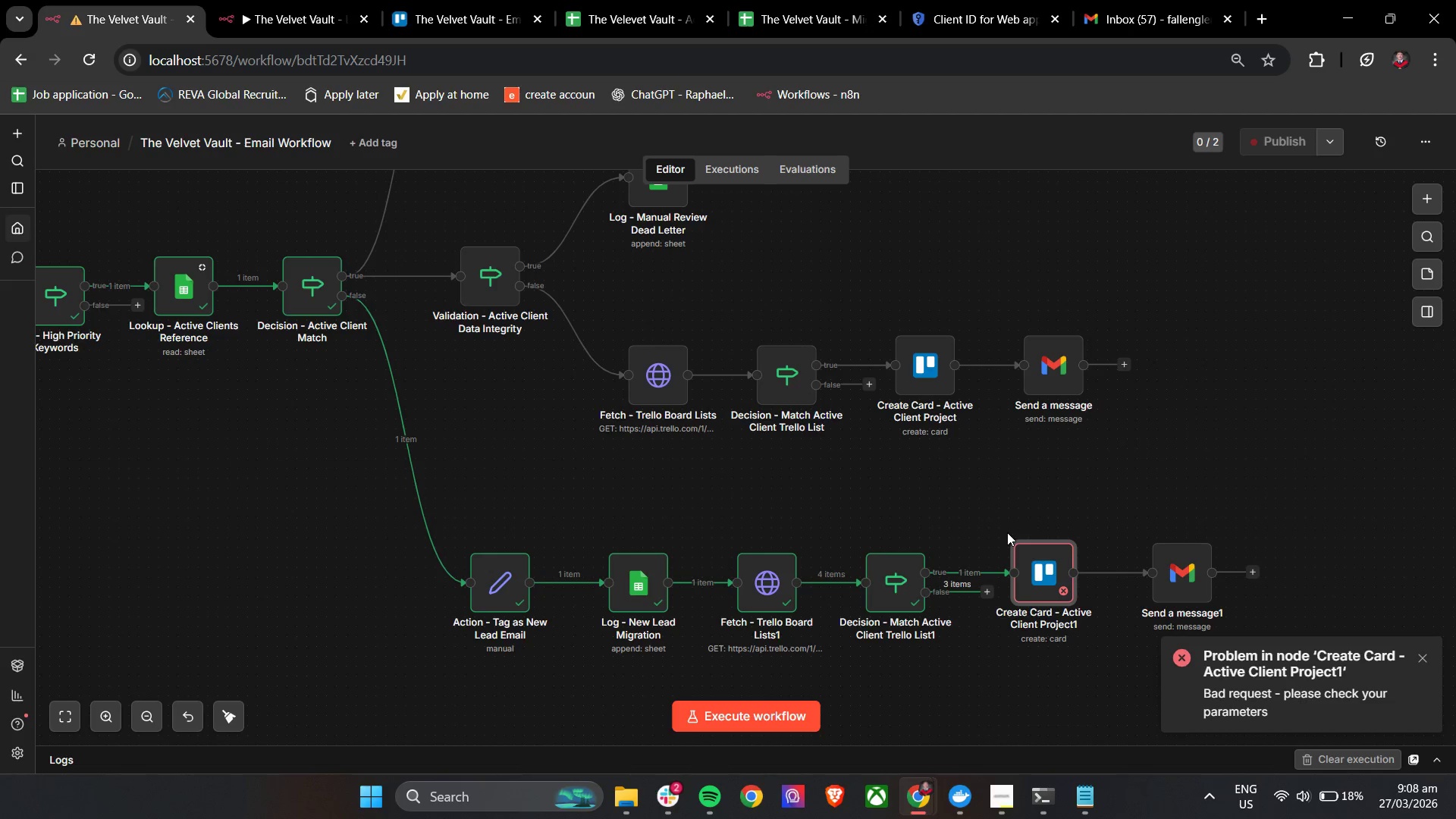 
left_click([1016, 528])
 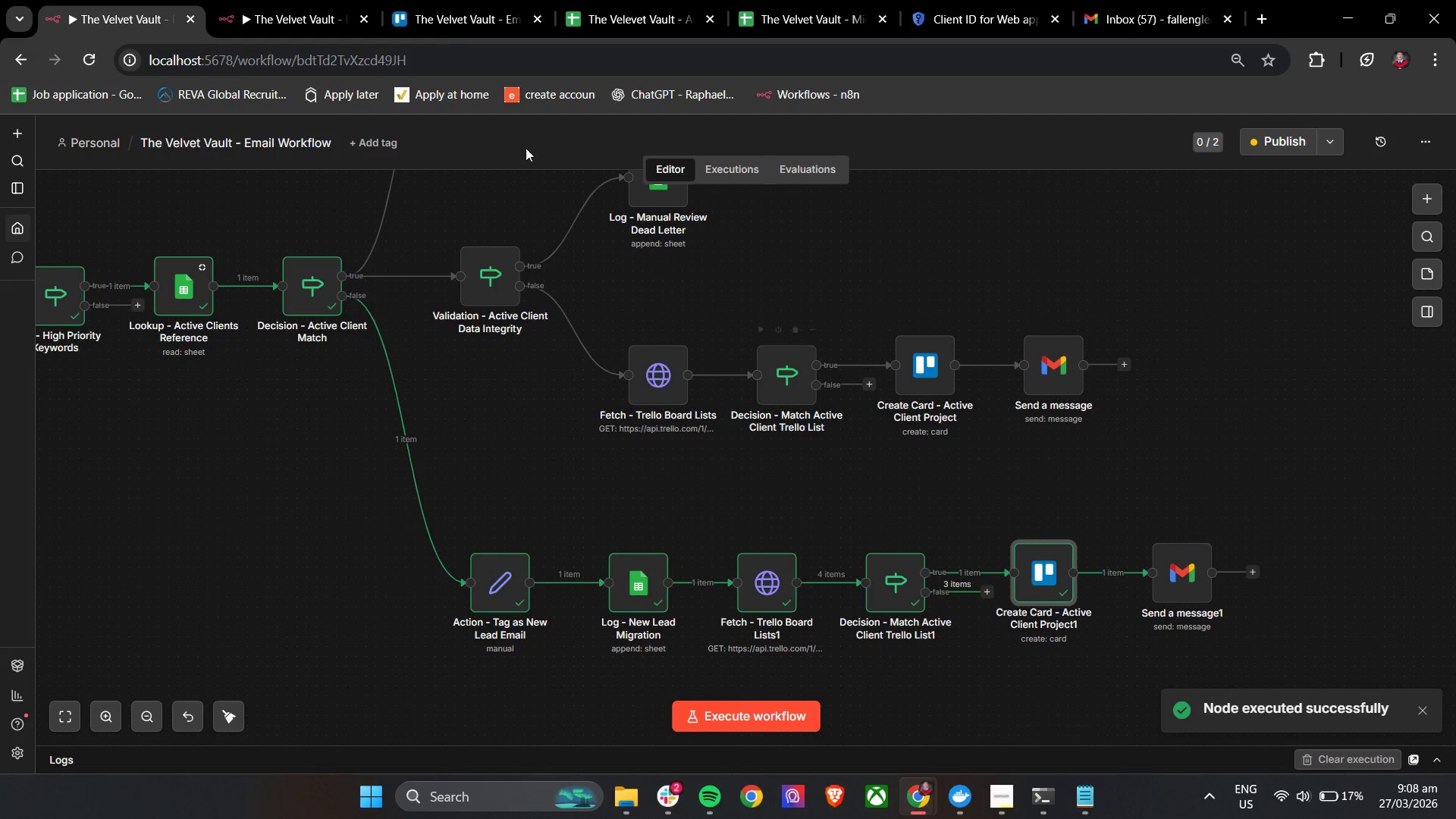 
left_click([475, 0])
 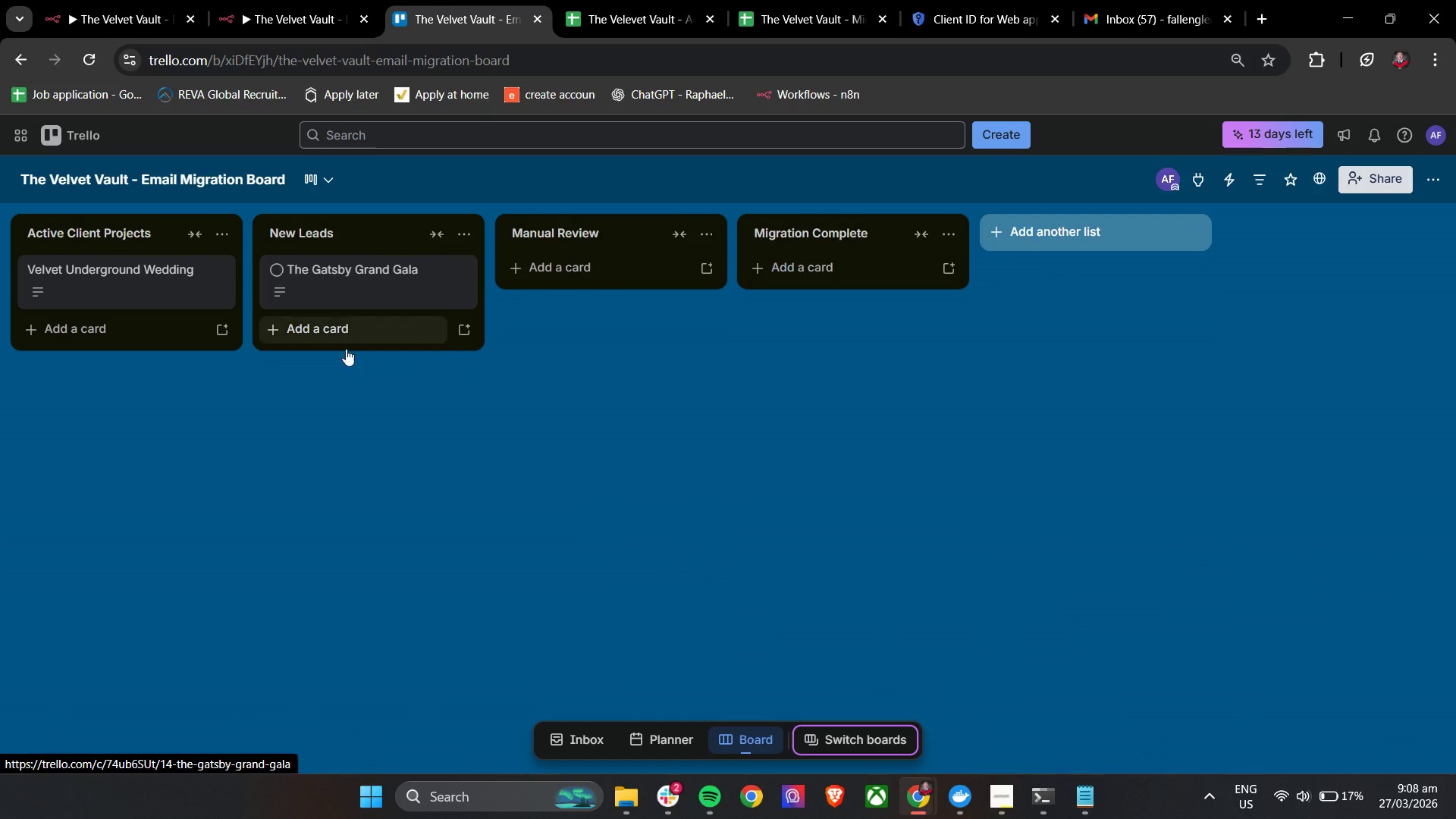 
double_click([368, 271])
 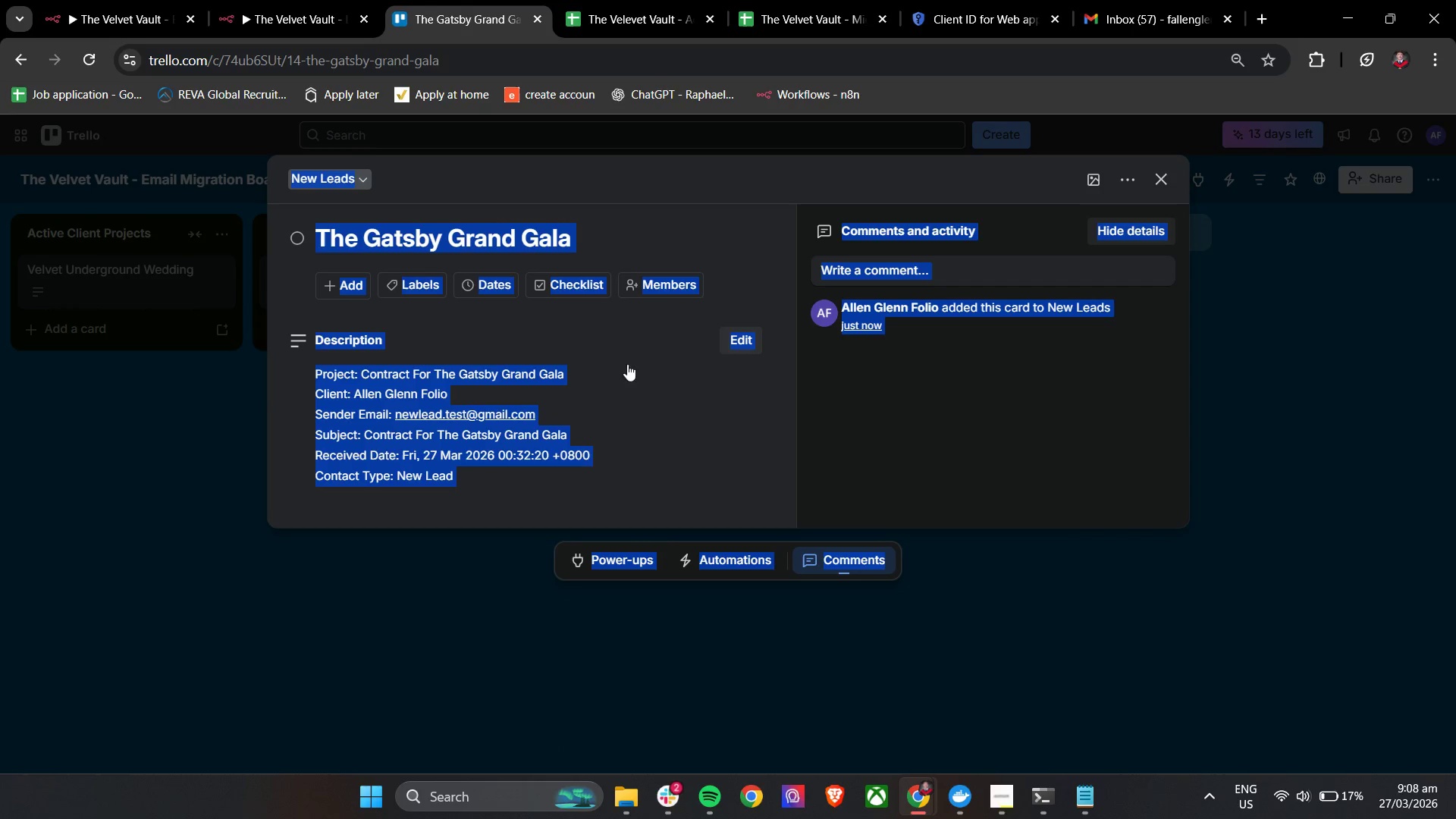 
left_click([559, 339])
 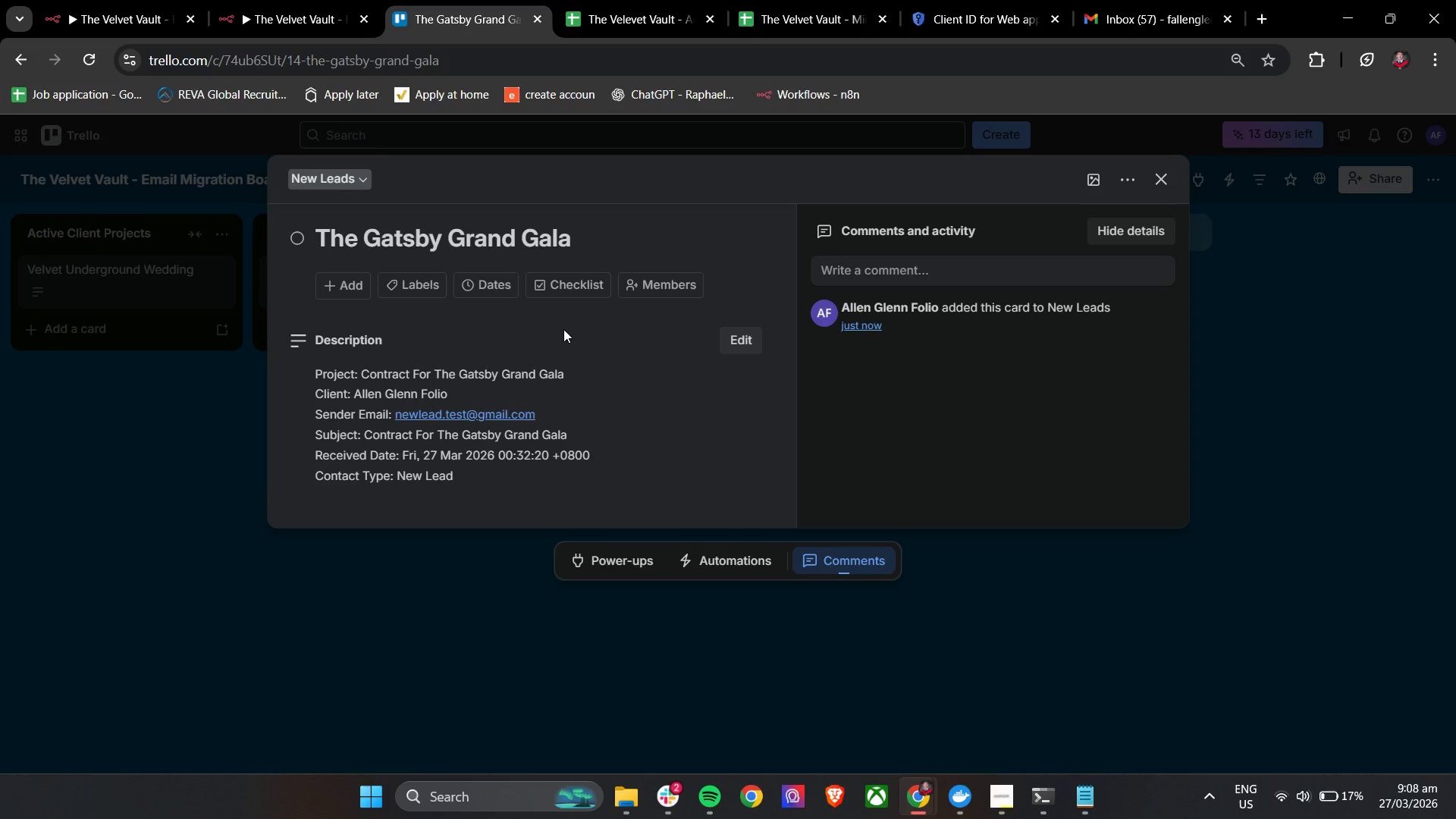 
wait(9.97)
 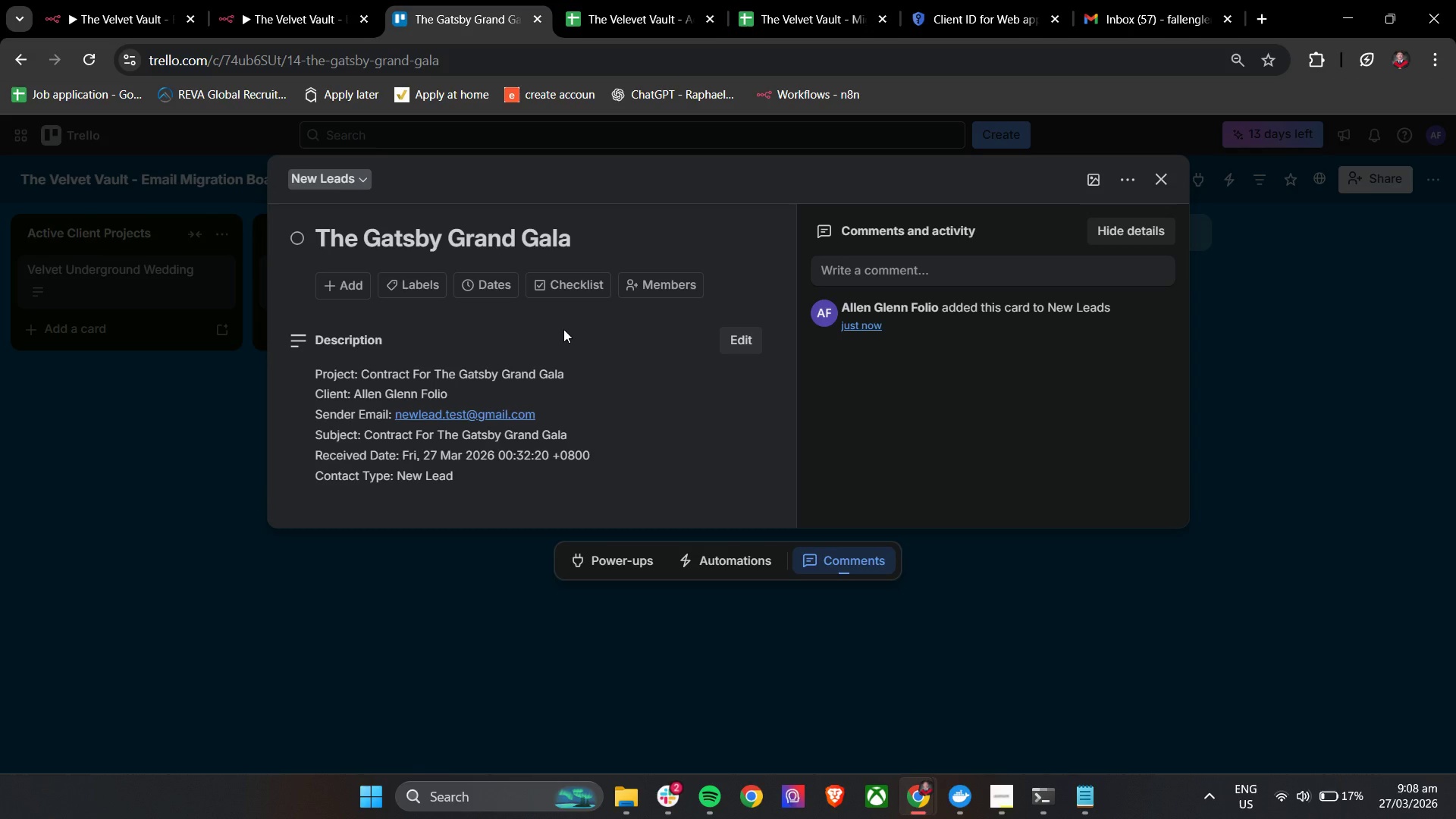 
left_click([1160, 179])
 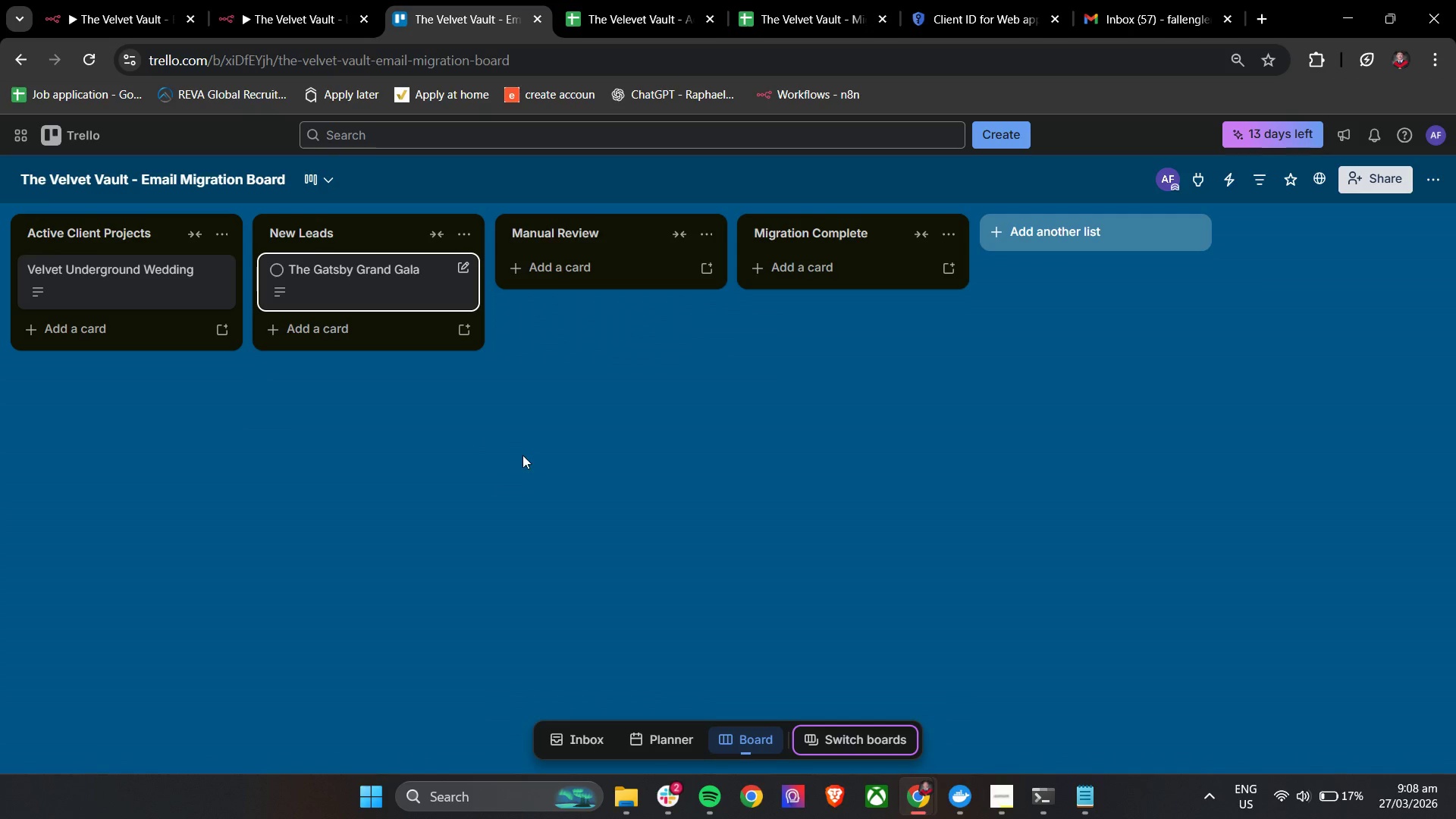 
left_click([141, 3])
 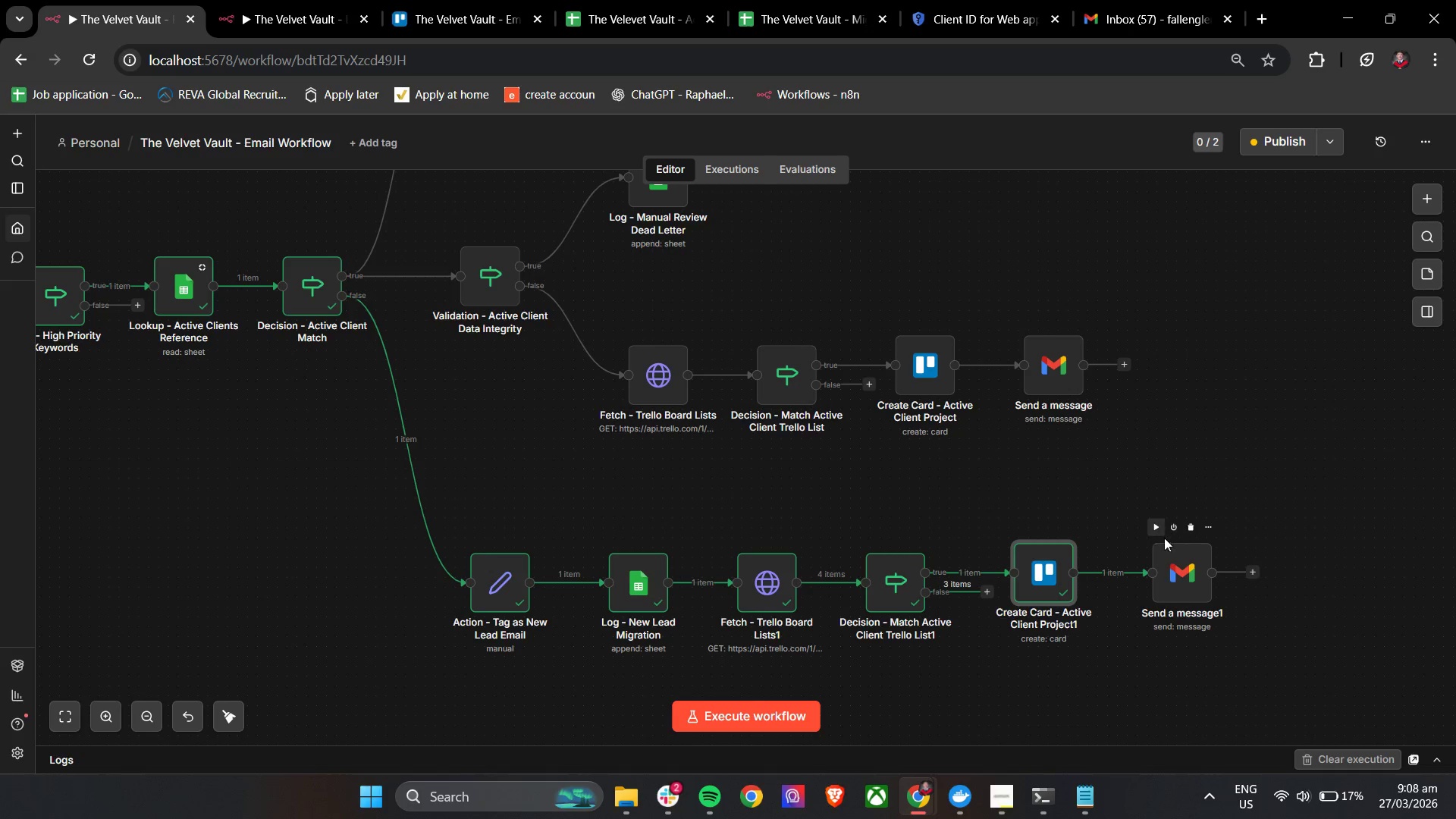 
double_click([1173, 568])
 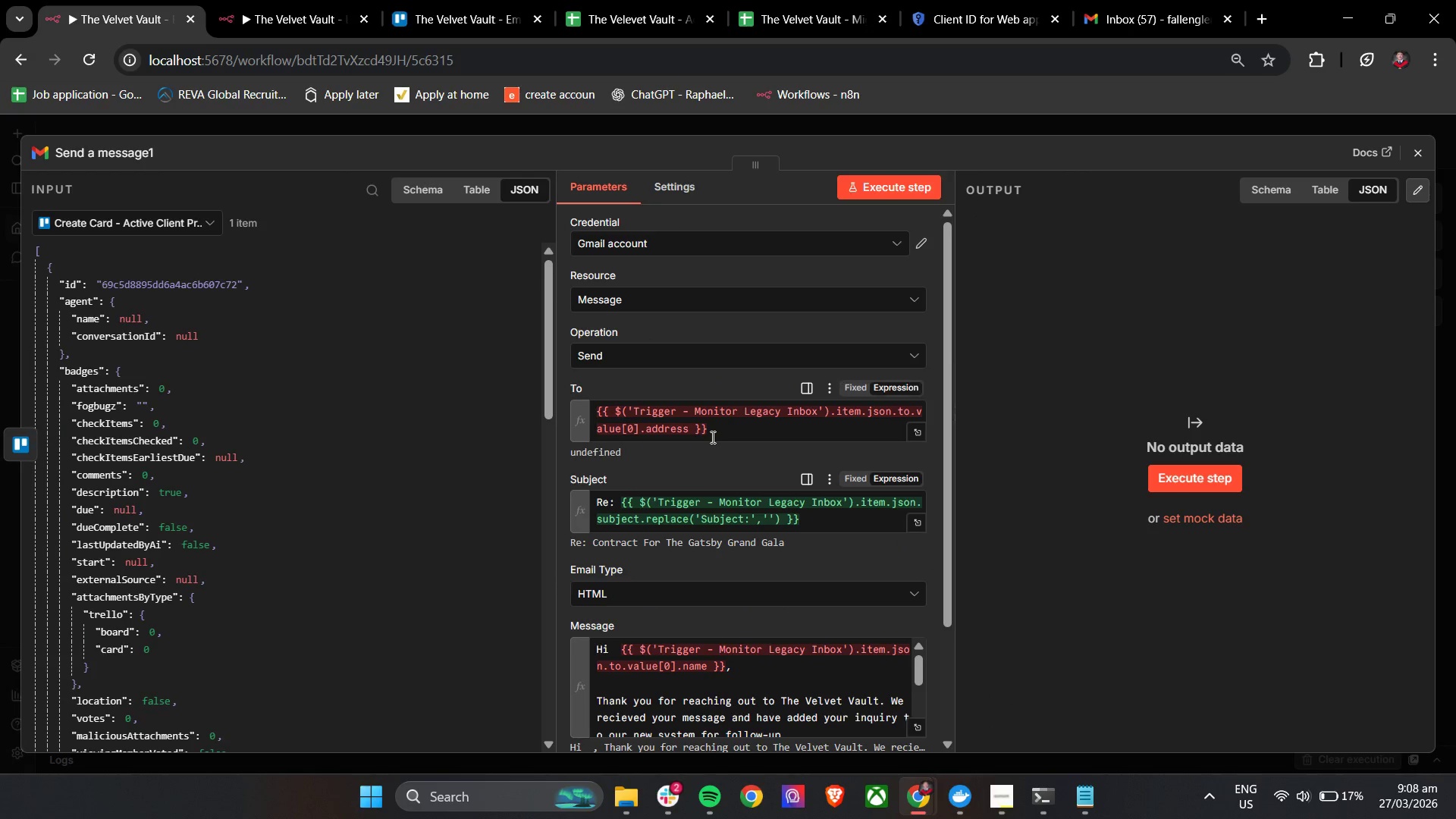 
left_click_drag(start_coordinate=[726, 429], to_coordinate=[556, 384])
 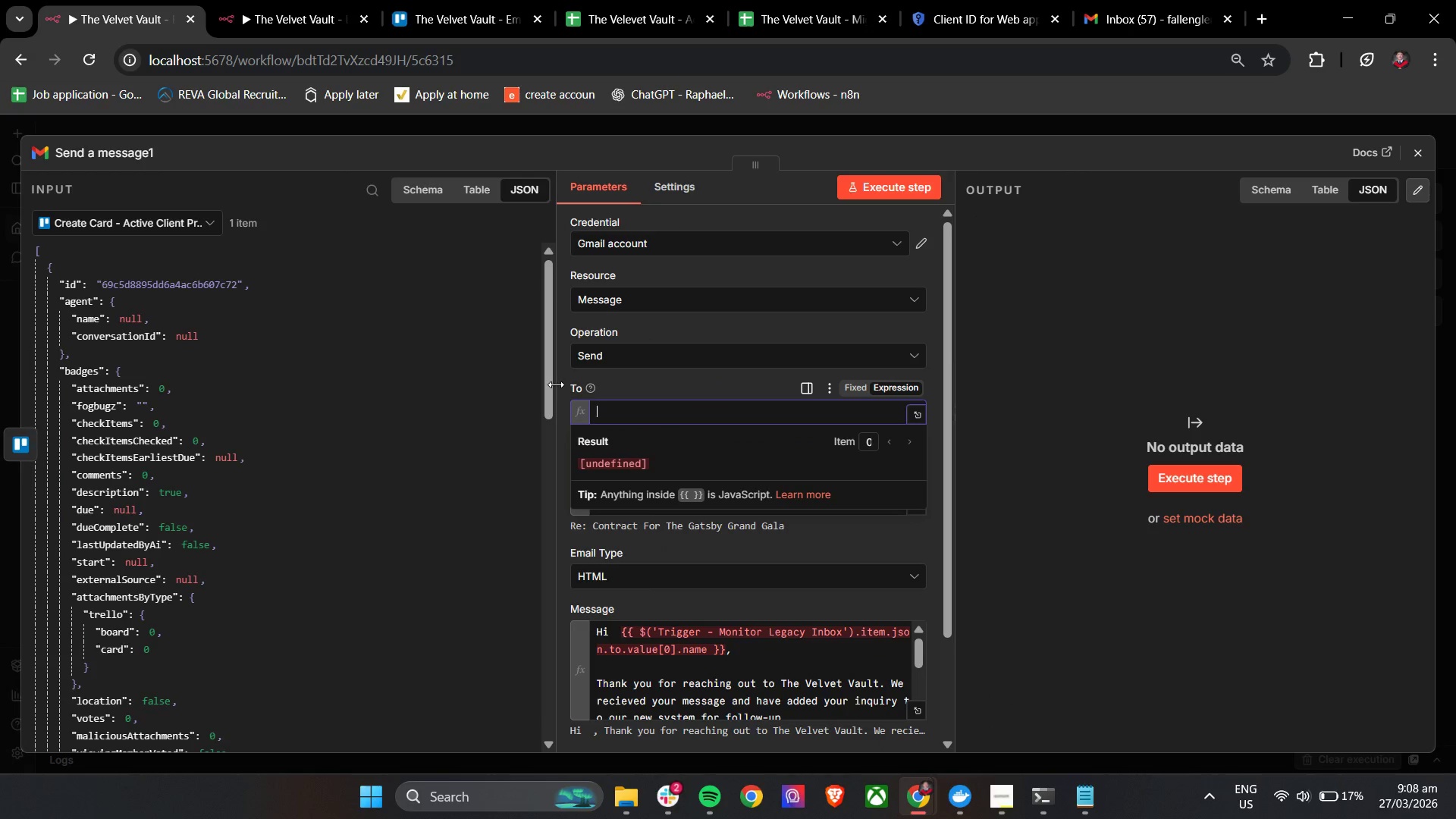 
key(Backspace)
 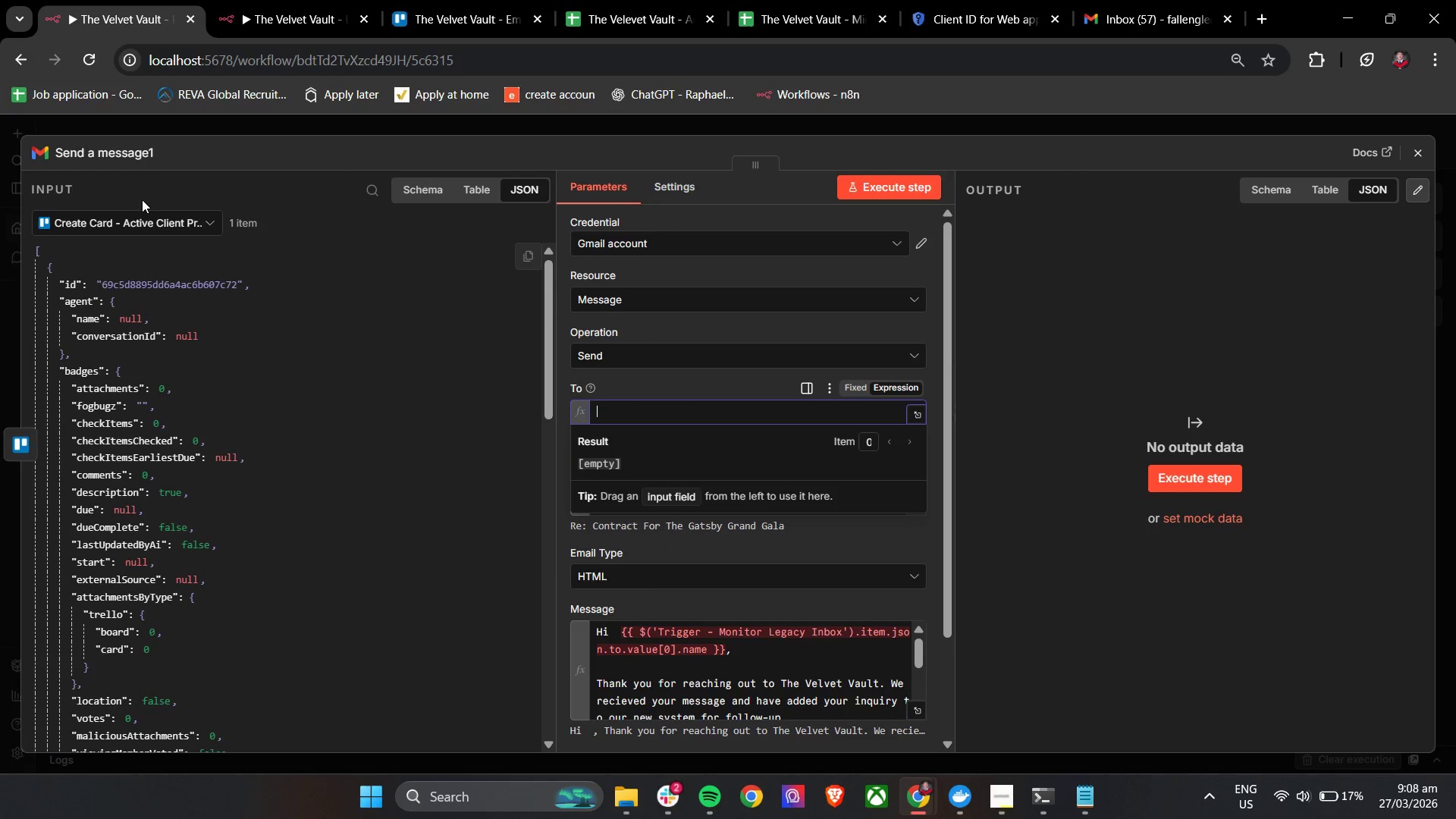 
left_click([136, 221])
 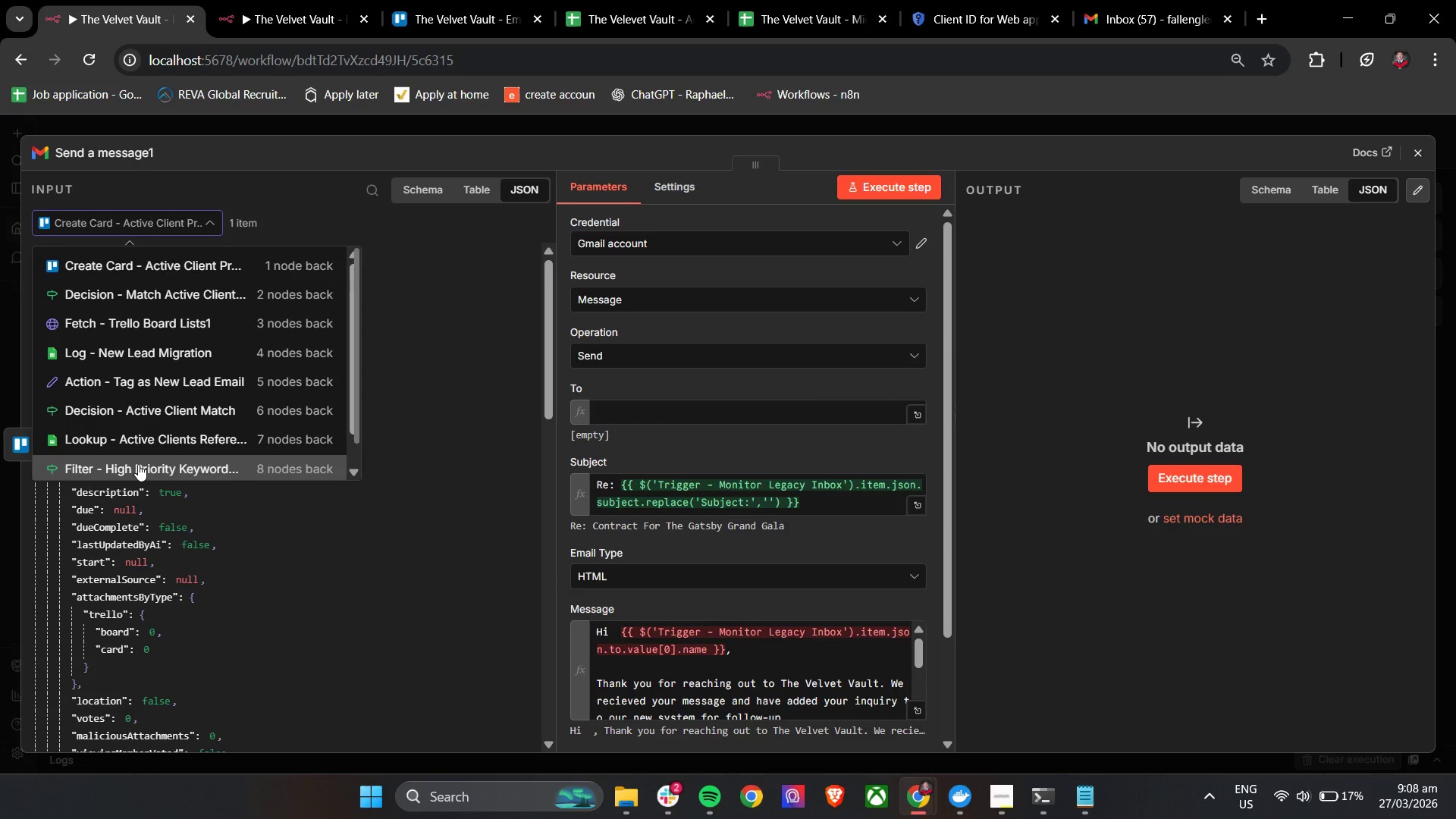 
left_click([139, 468])
 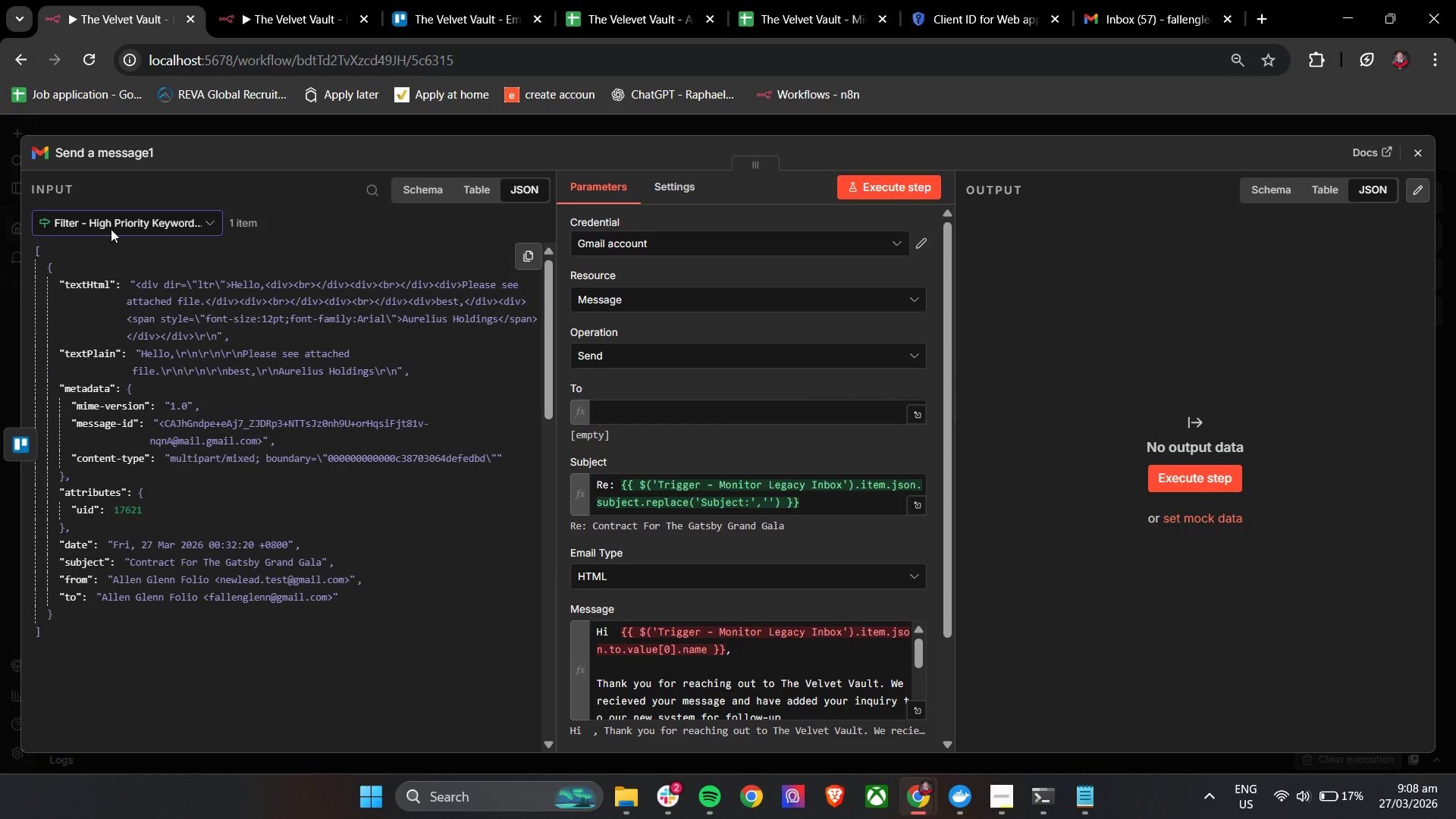 
left_click([106, 211])
 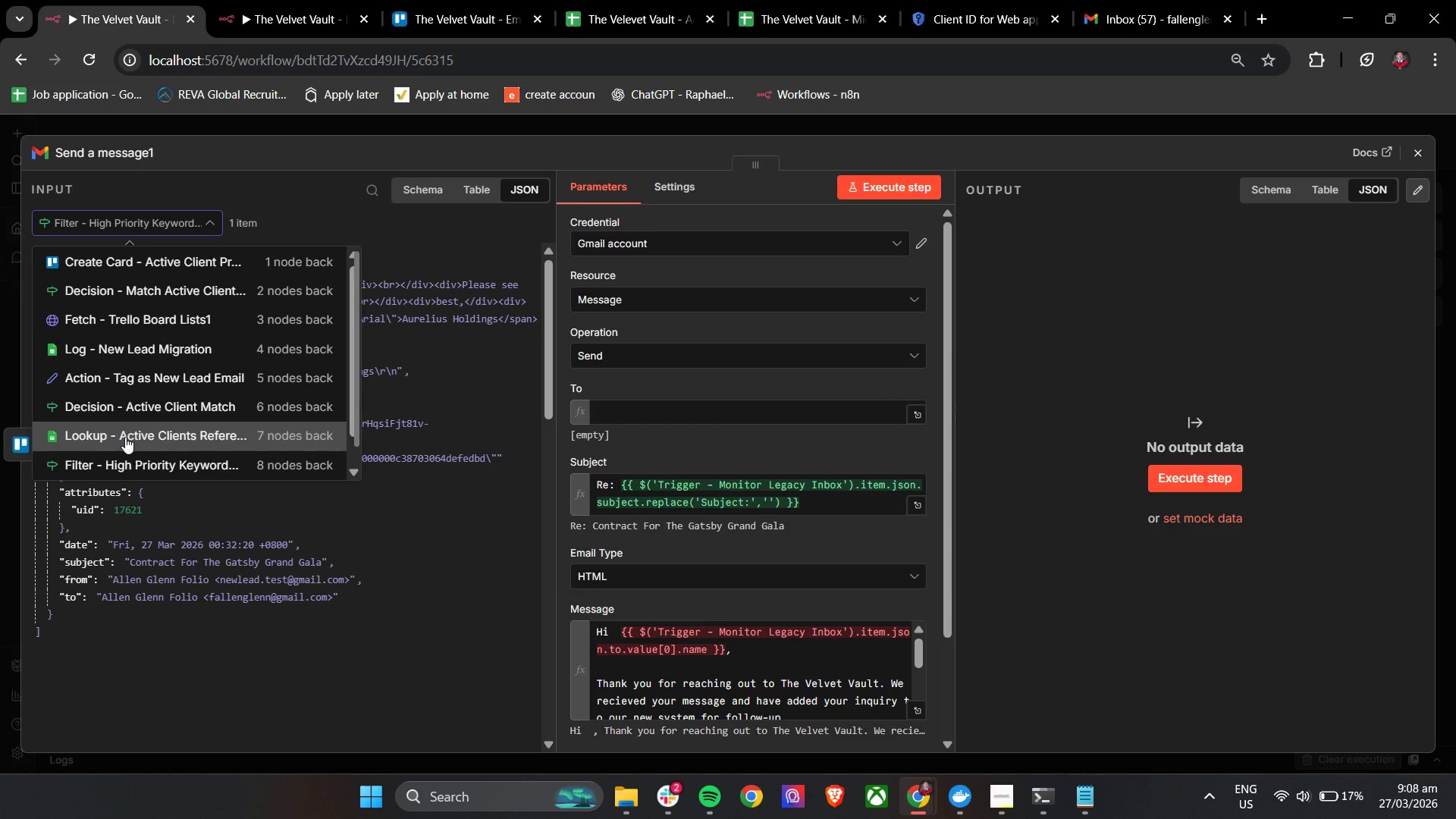 
left_click([125, 437])
 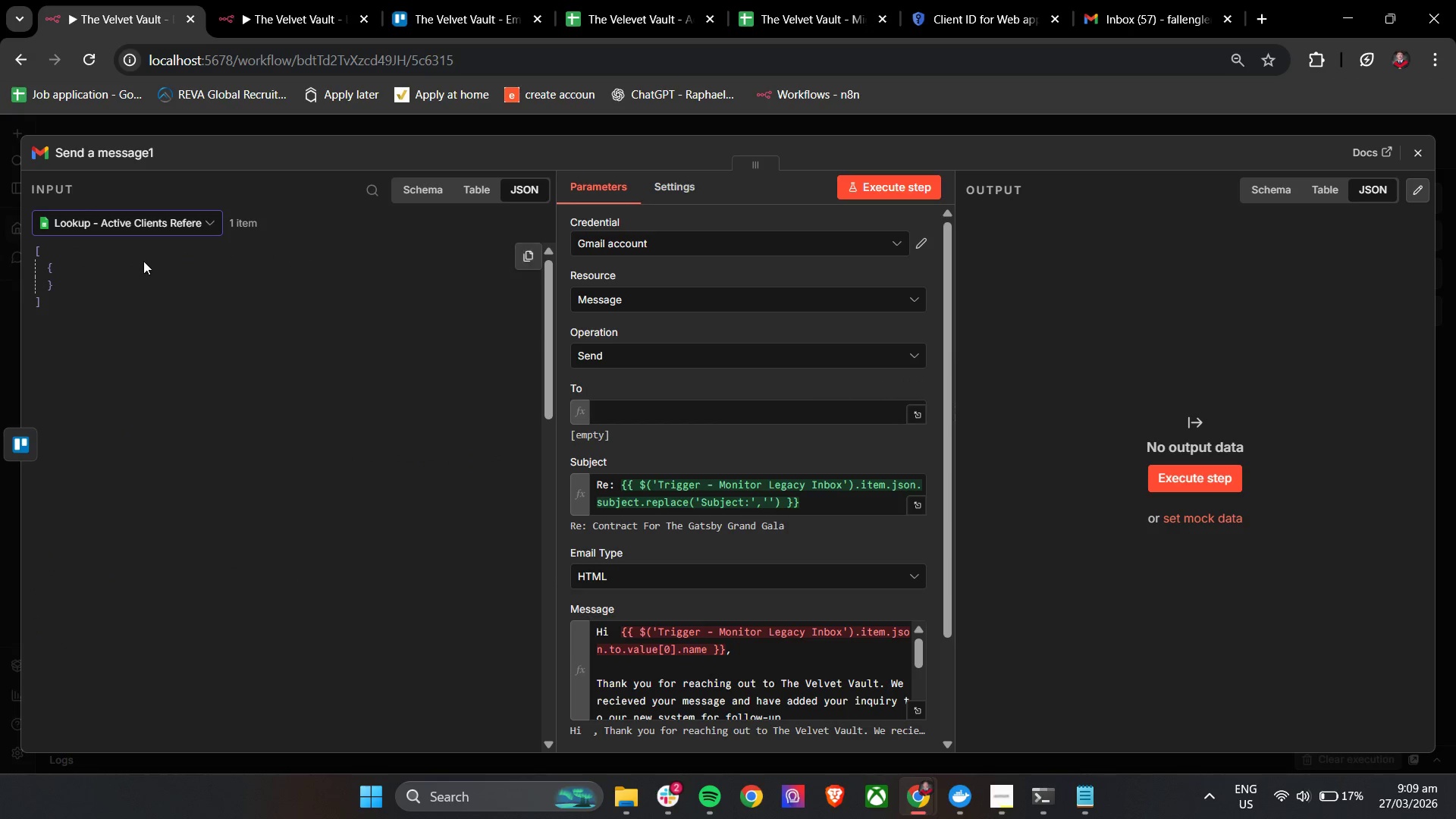 
left_click([151, 221])
 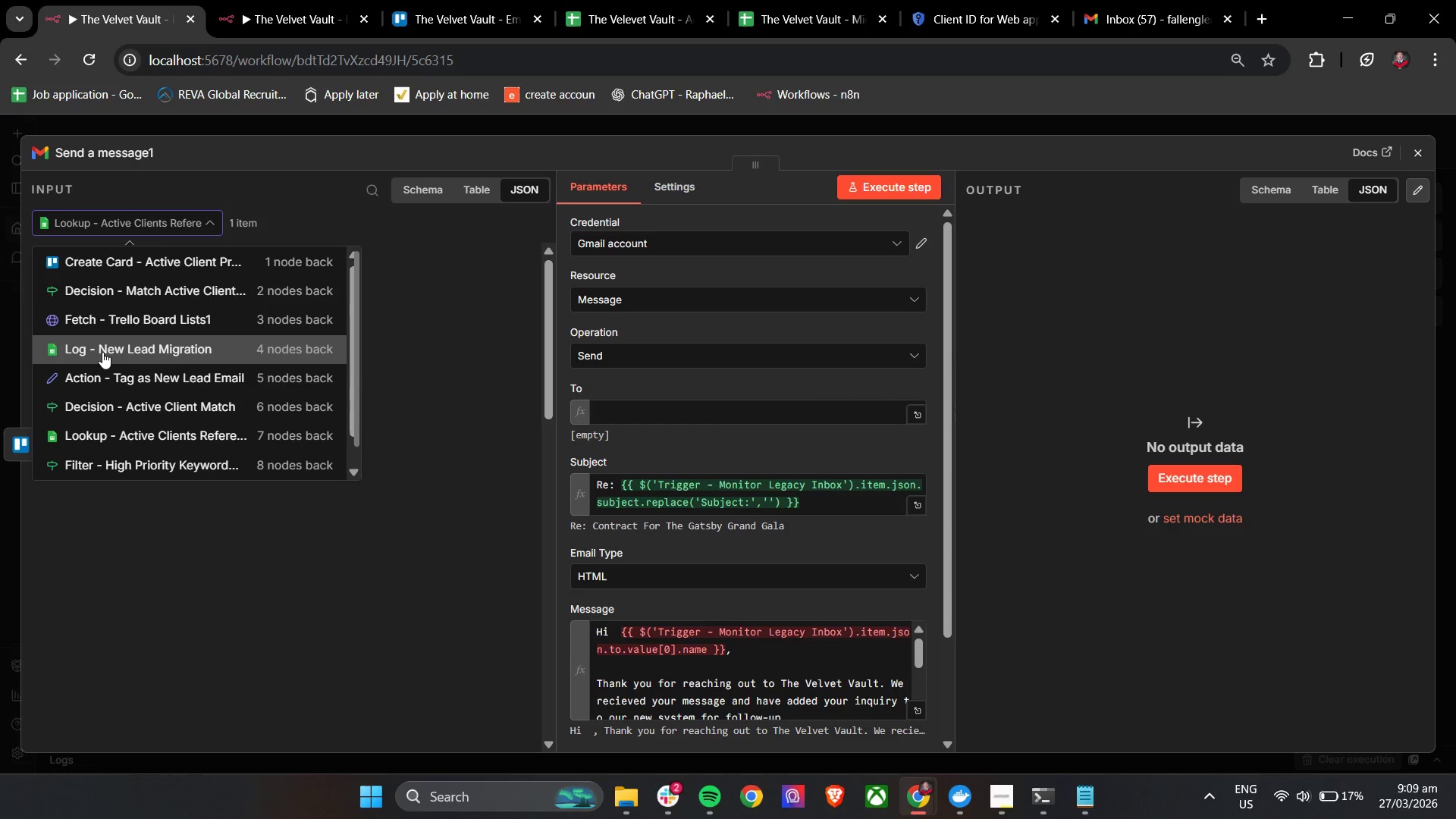 
left_click([103, 346])
 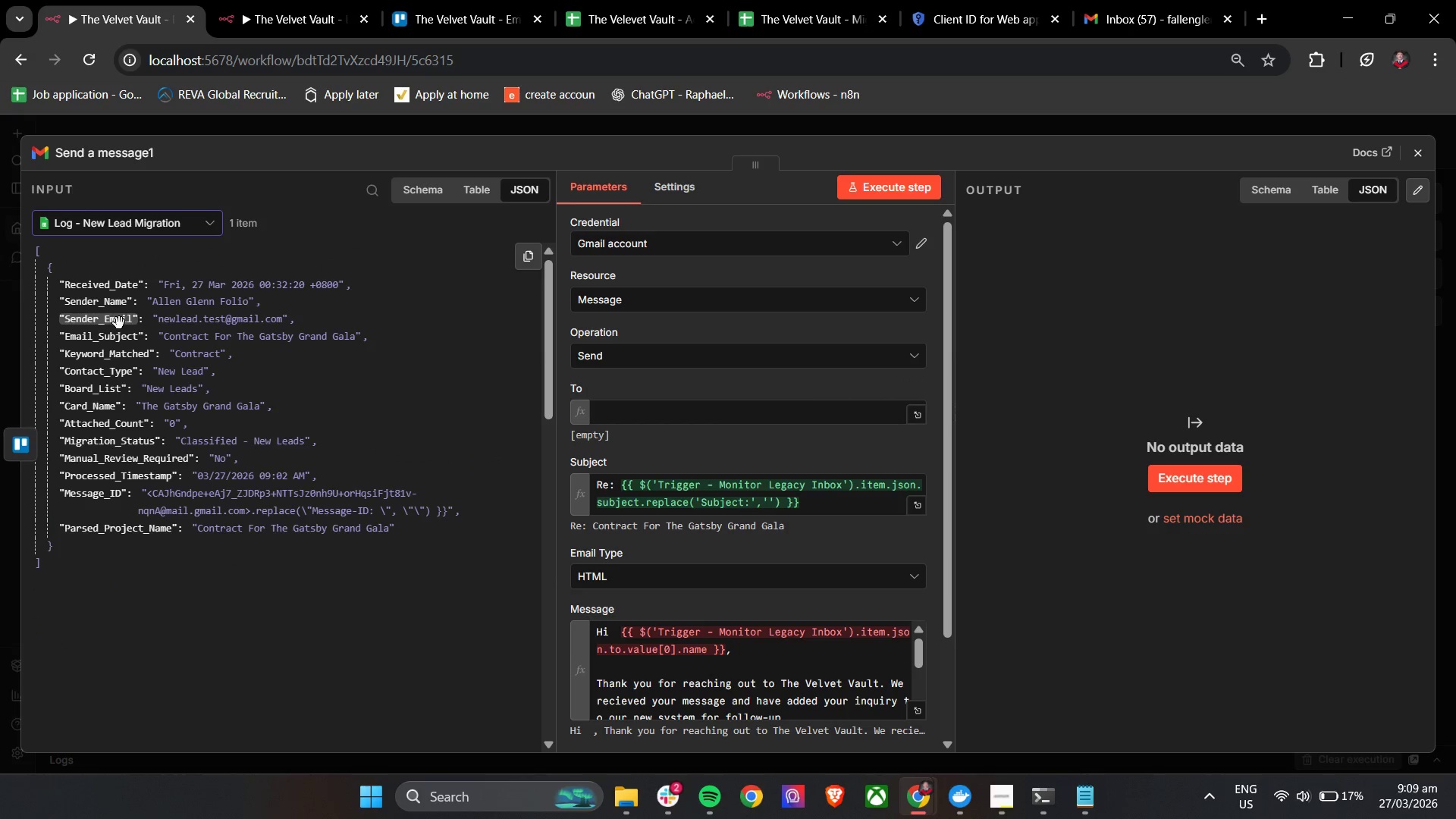 
left_click_drag(start_coordinate=[118, 324], to_coordinate=[622, 418])
 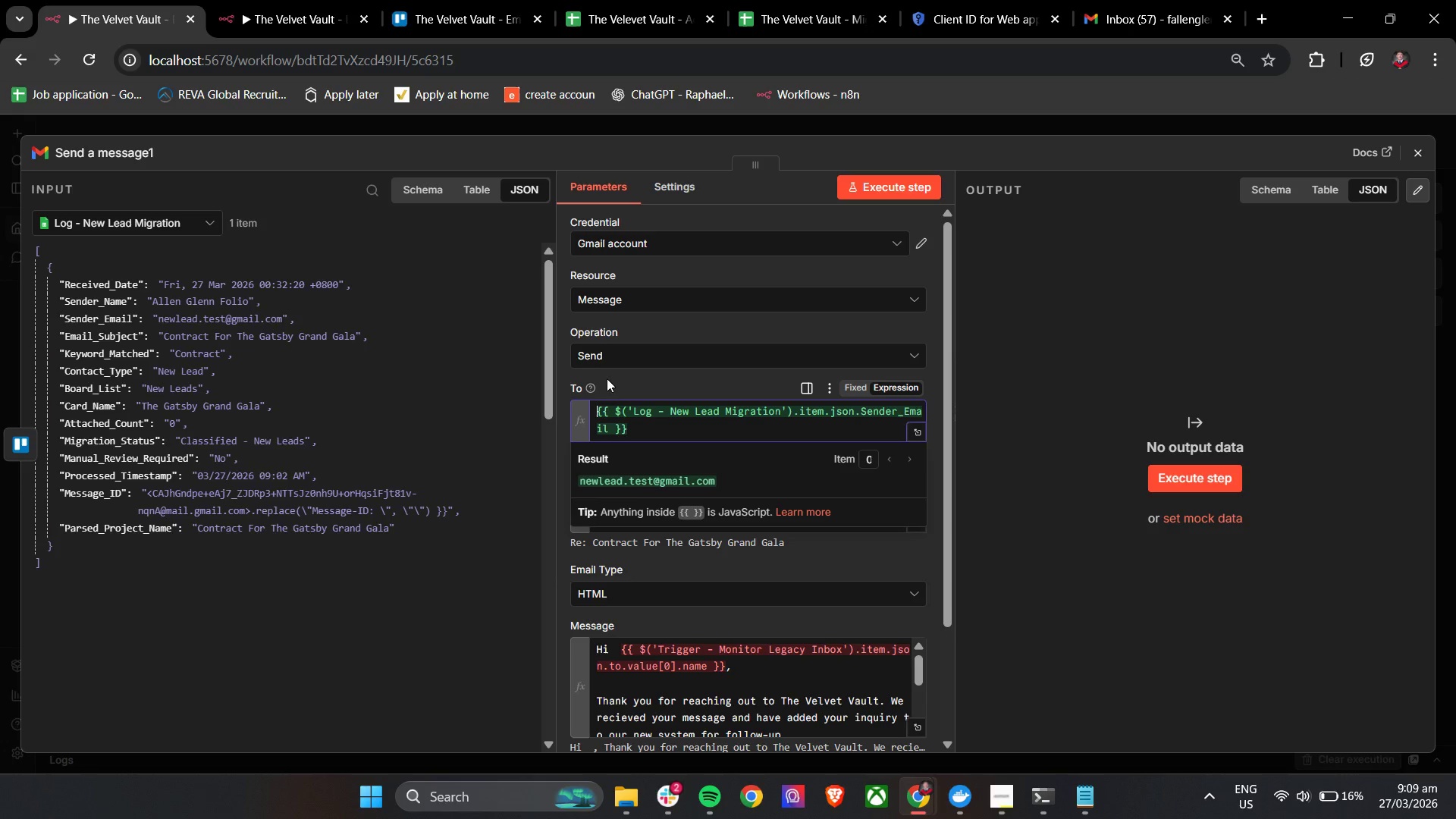 
left_click([614, 378])
 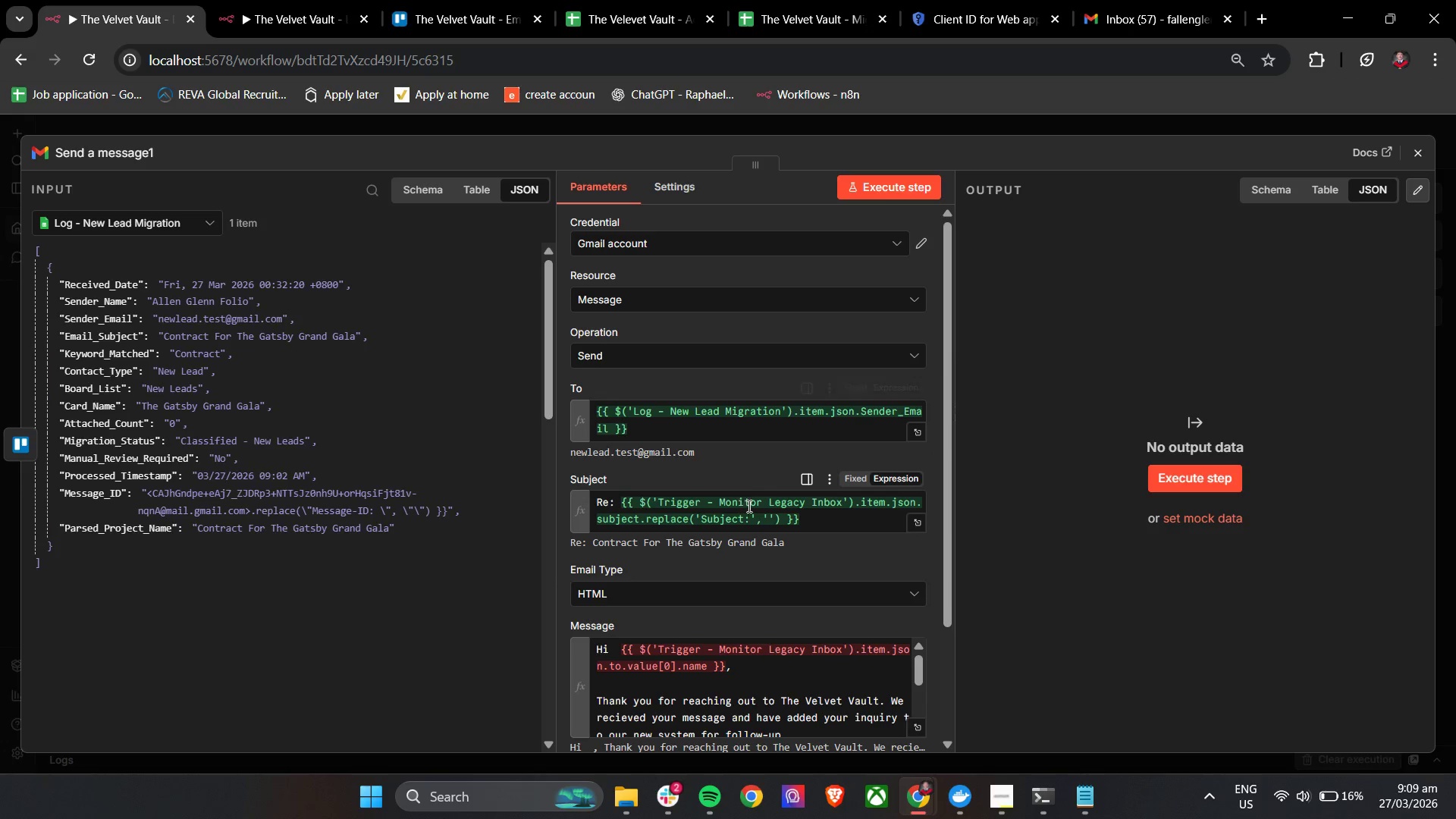 
left_click_drag(start_coordinate=[825, 522], to_coordinate=[623, 499])
 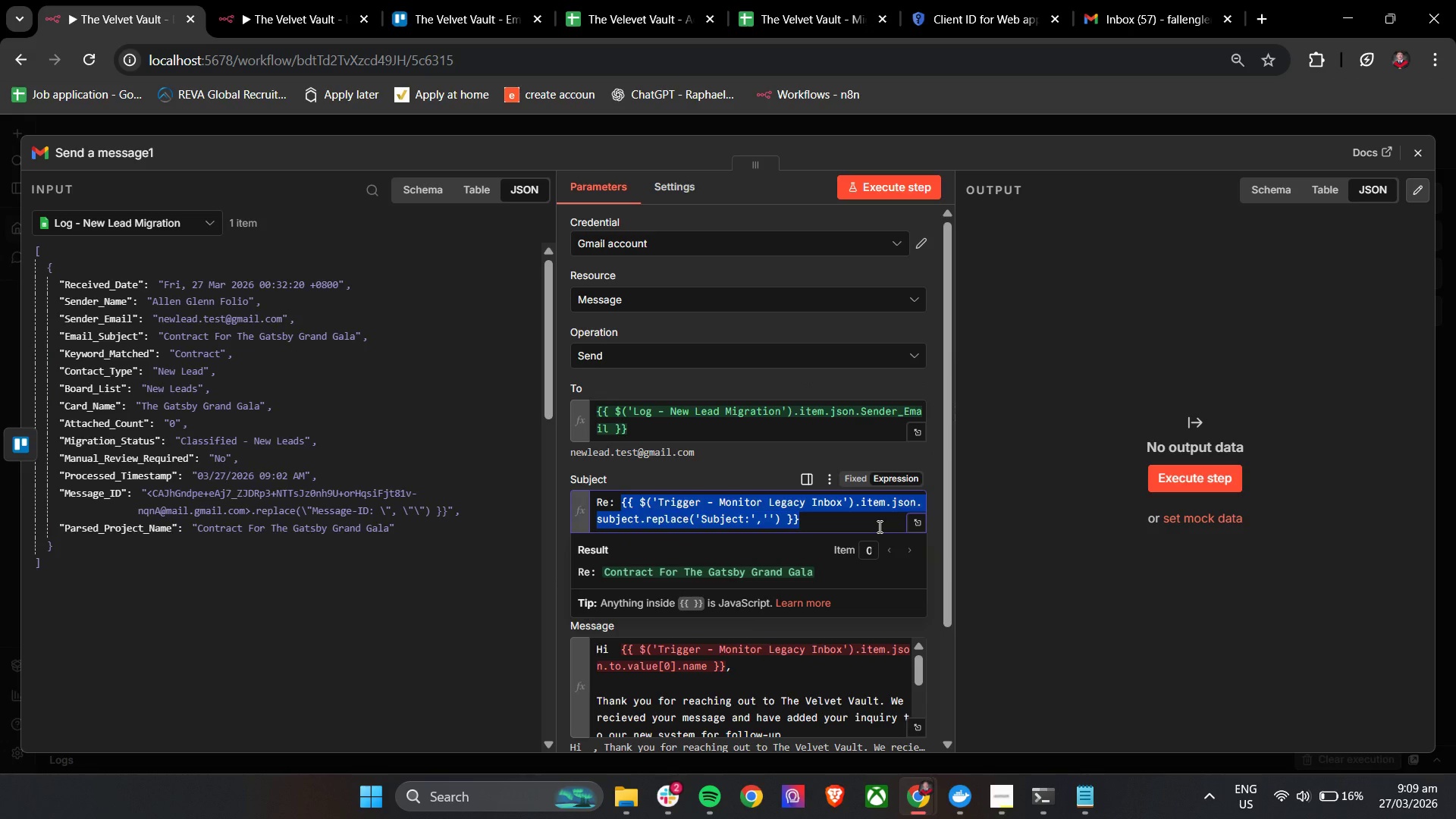 
left_click([878, 526])
 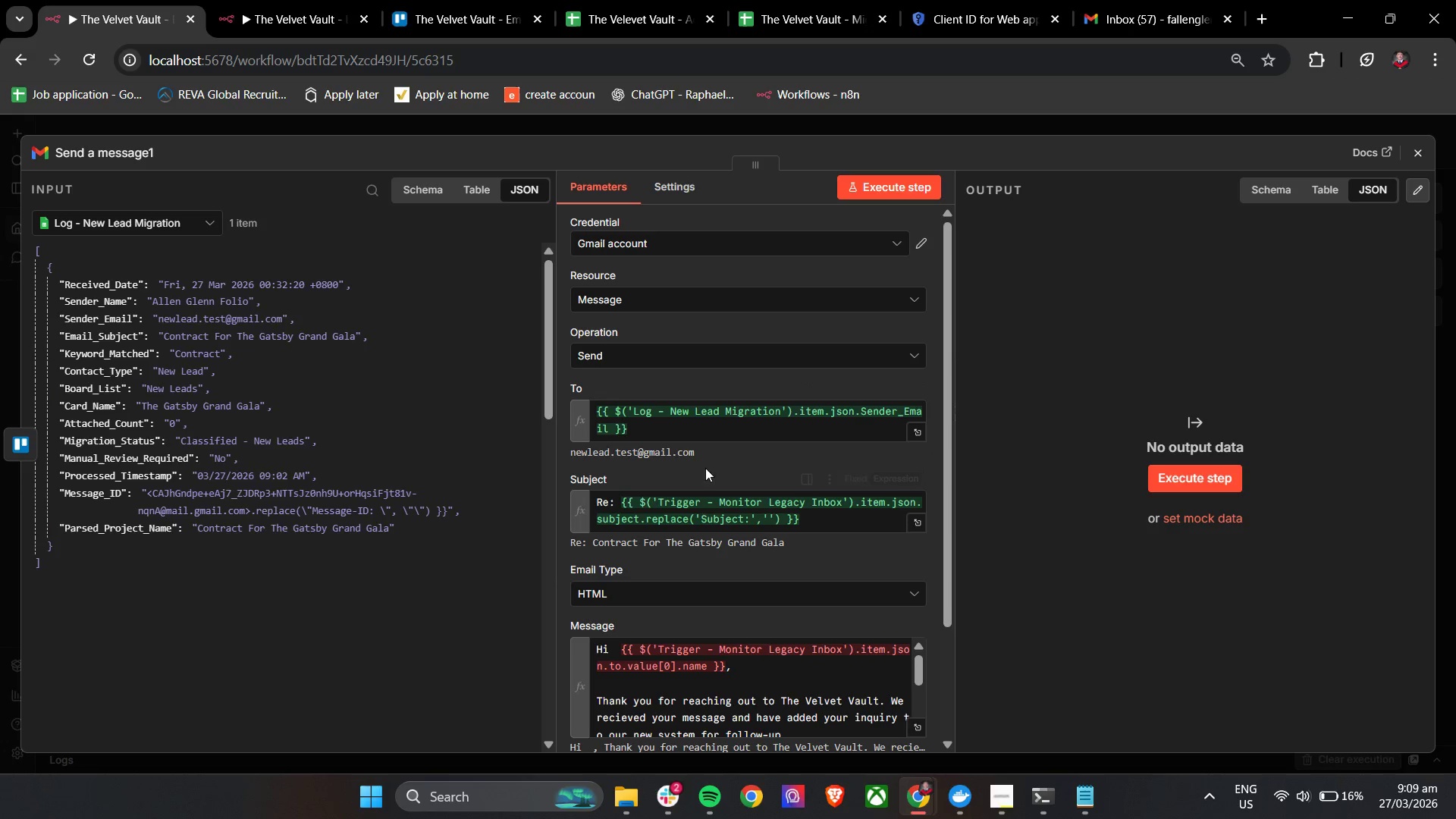 
scroll: coordinate [585, 545], scroll_direction: down, amount: 2.0
 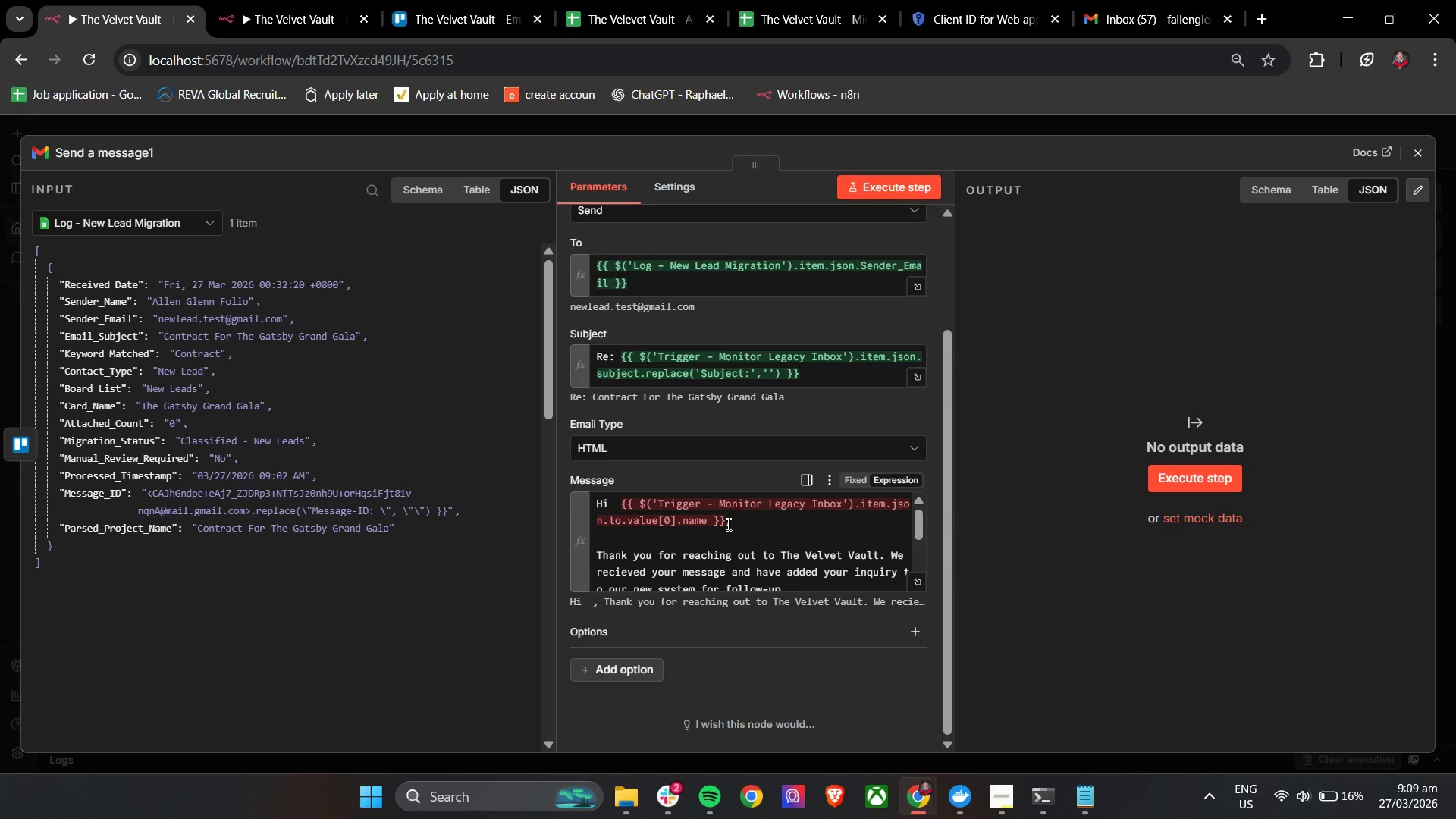 
left_click_drag(start_coordinate=[726, 523], to_coordinate=[623, 508])
 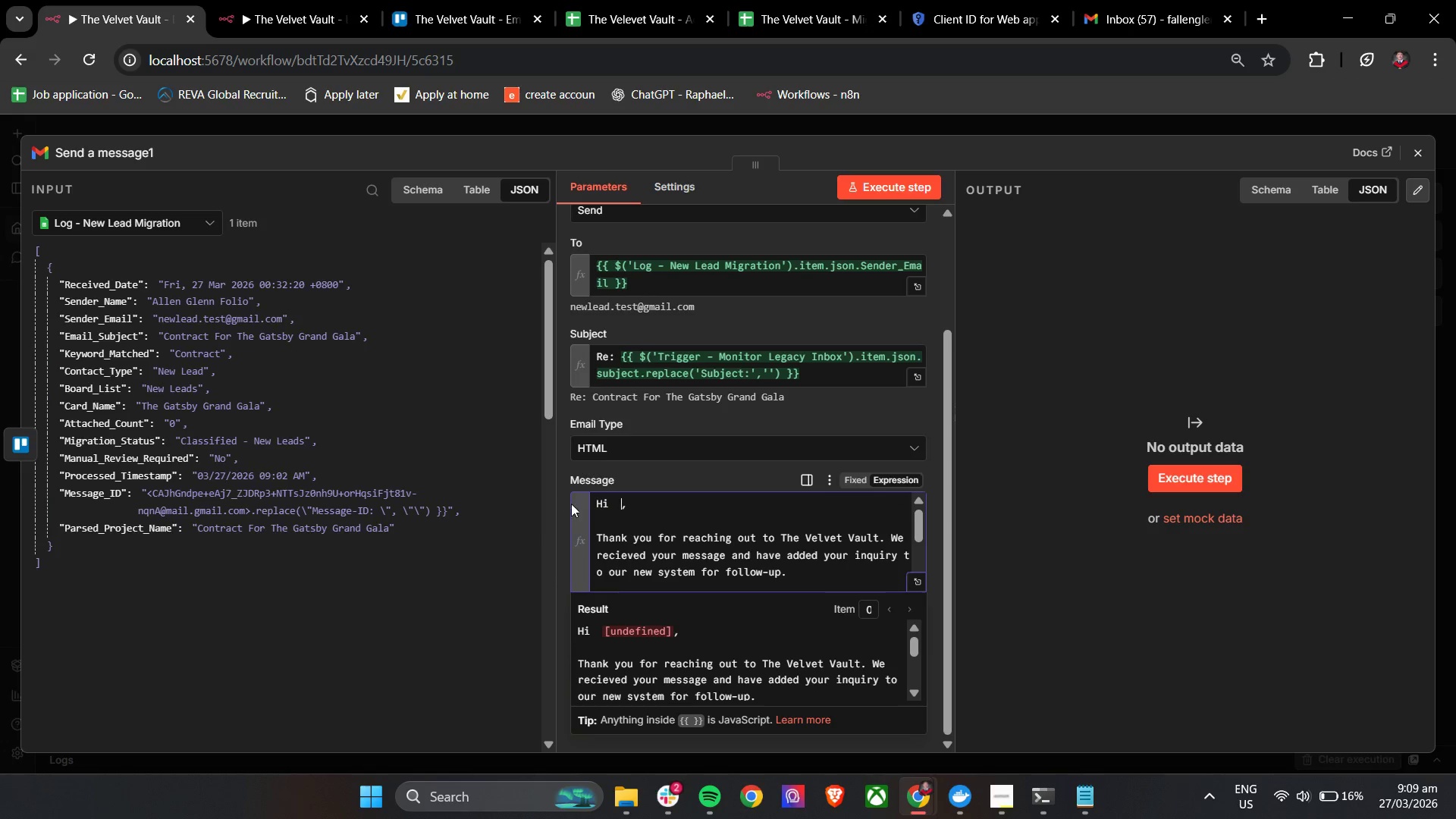 
key(Backspace)
 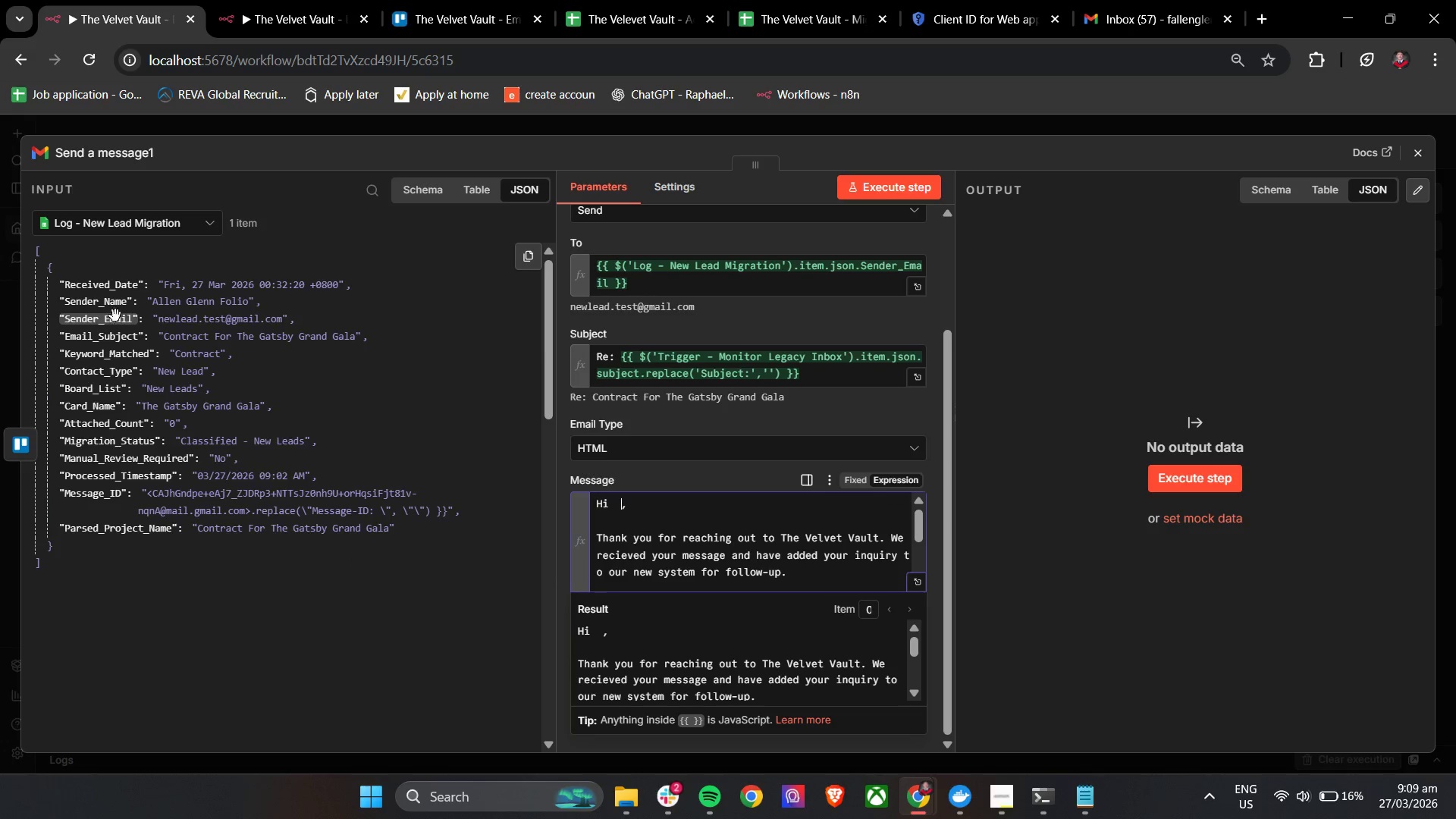 
left_click_drag(start_coordinate=[104, 304], to_coordinate=[615, 511])
 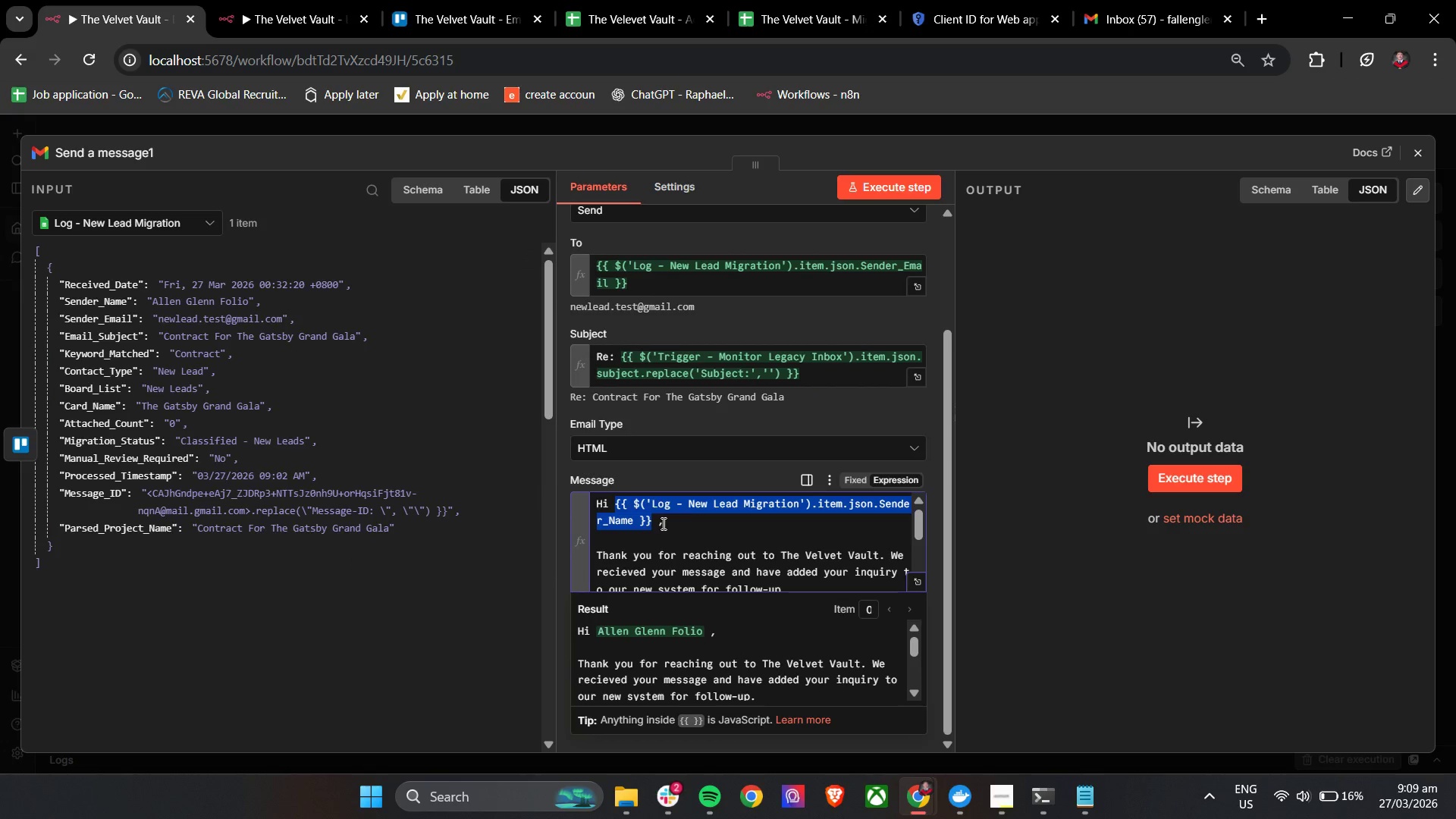 
left_click([661, 522])
 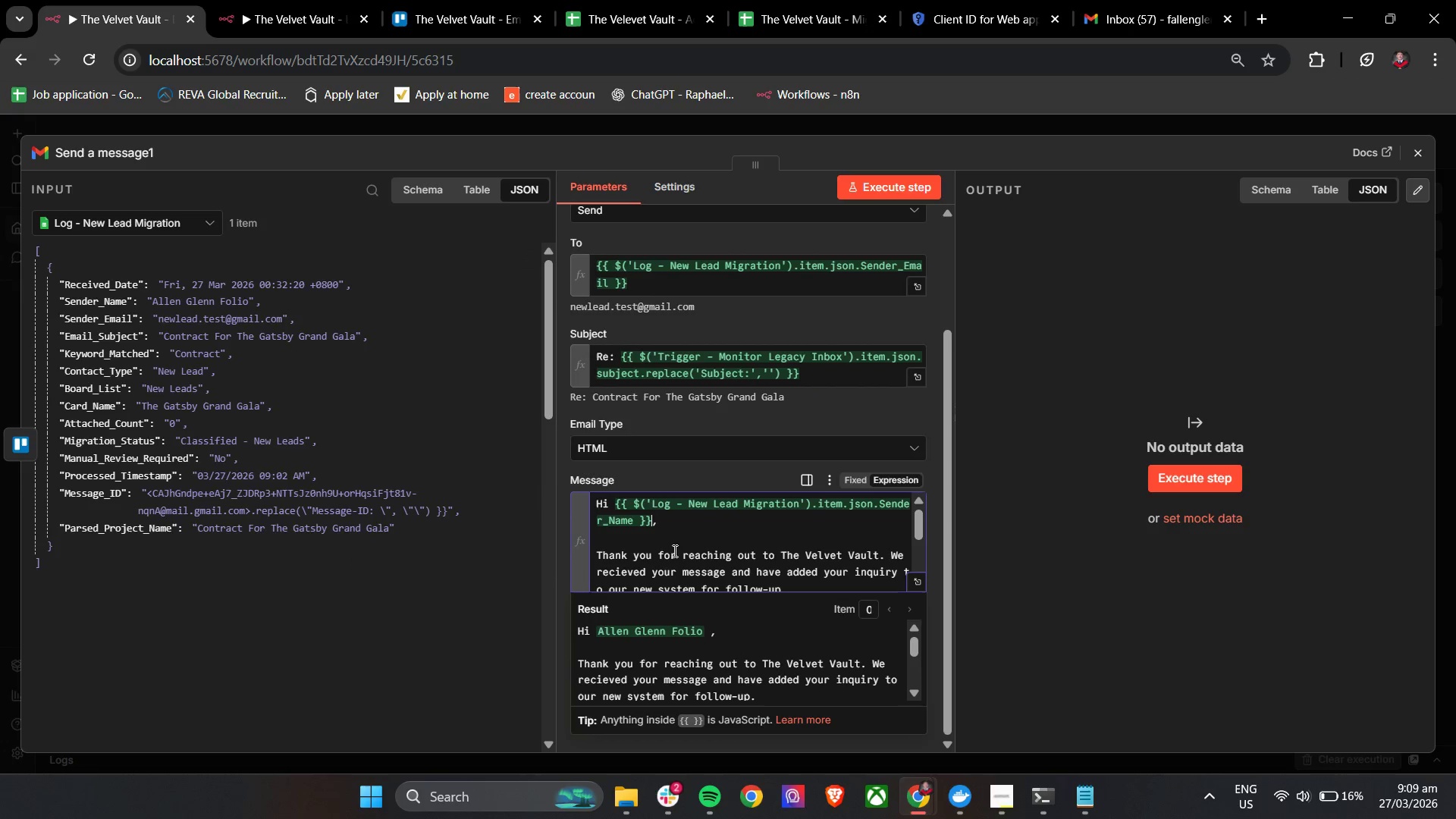 
key(Backspace)
 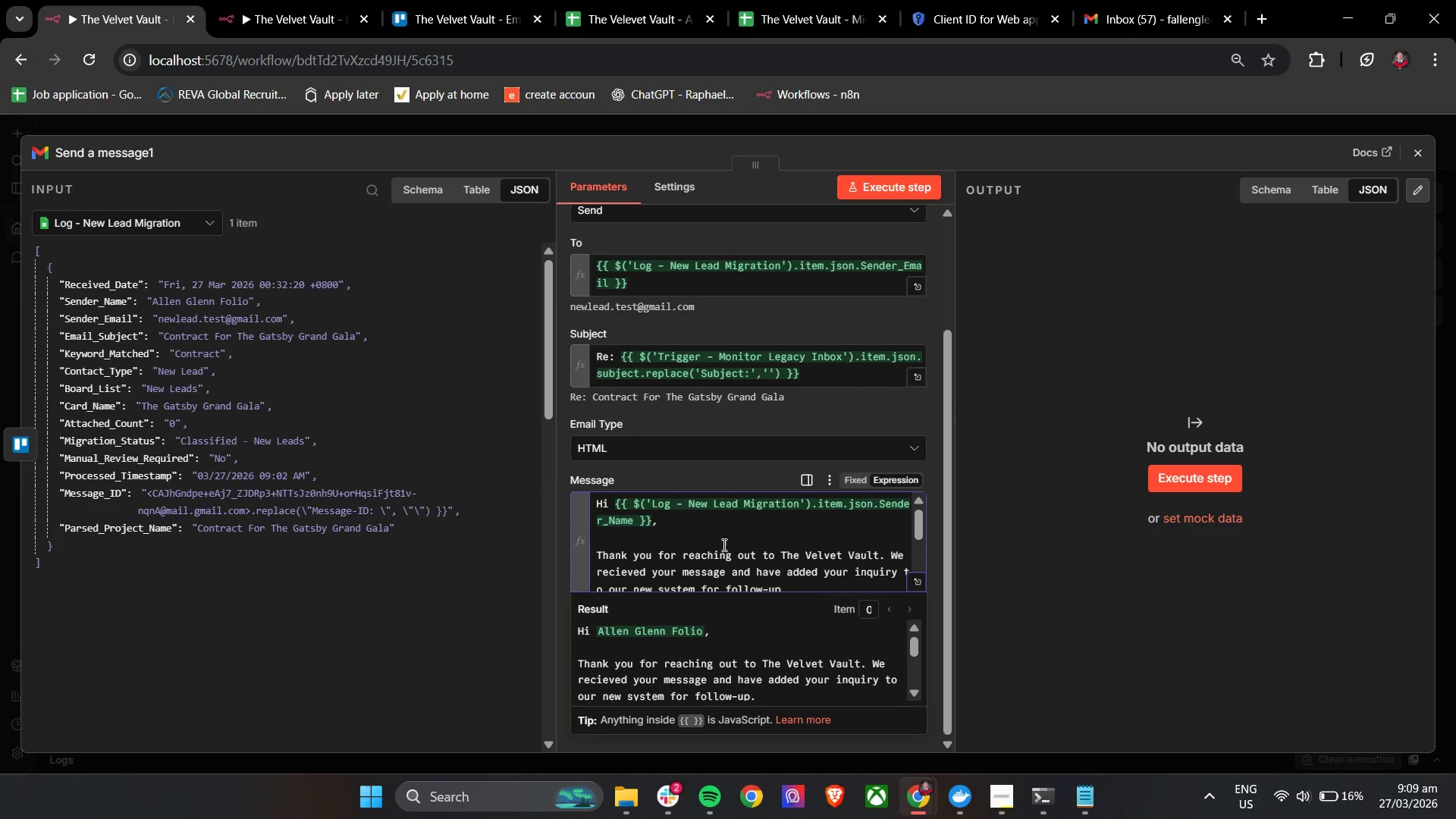 
scroll: coordinate [725, 544], scroll_direction: down, amount: 3.0
 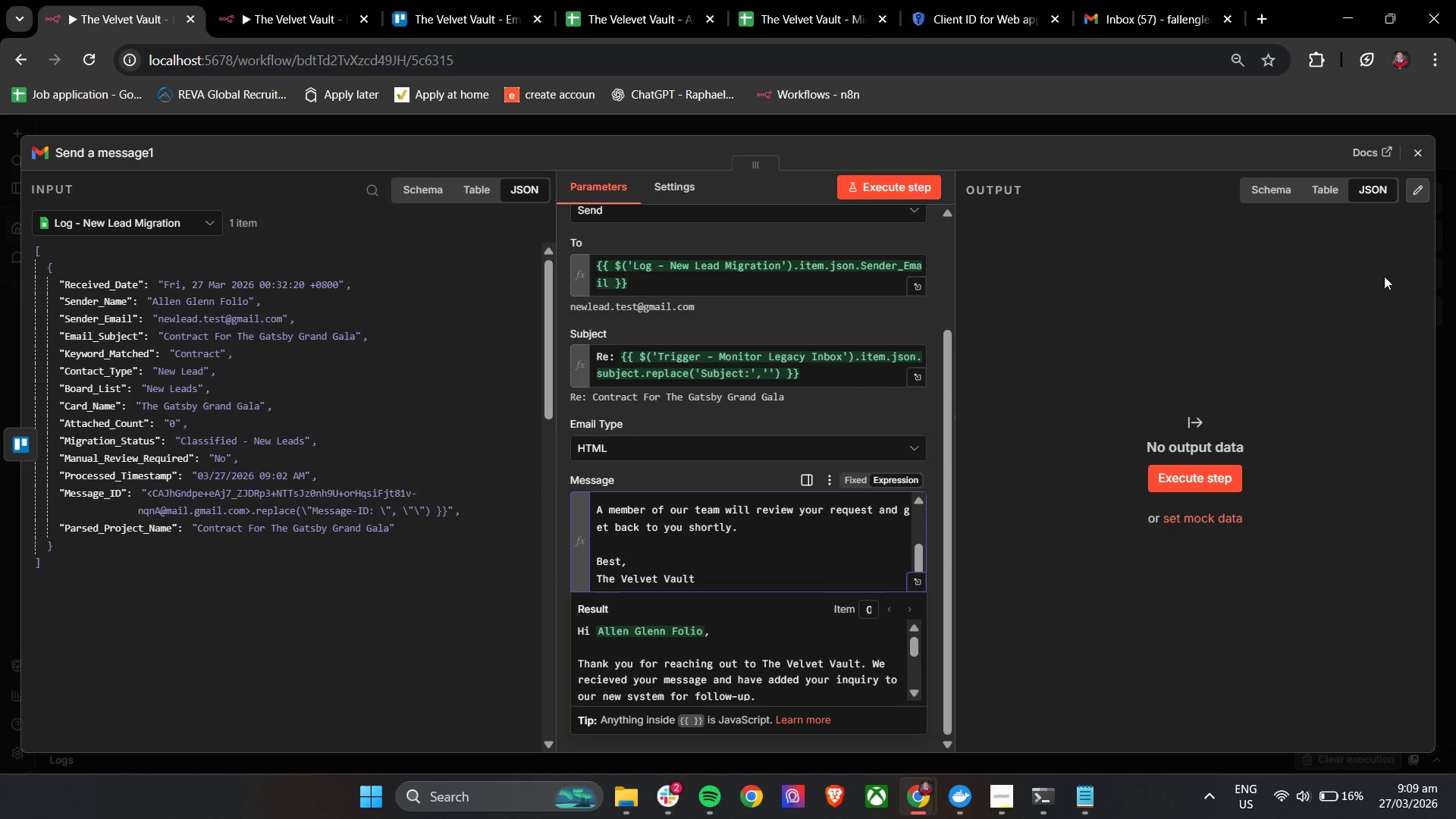 
left_click([1409, 158])
 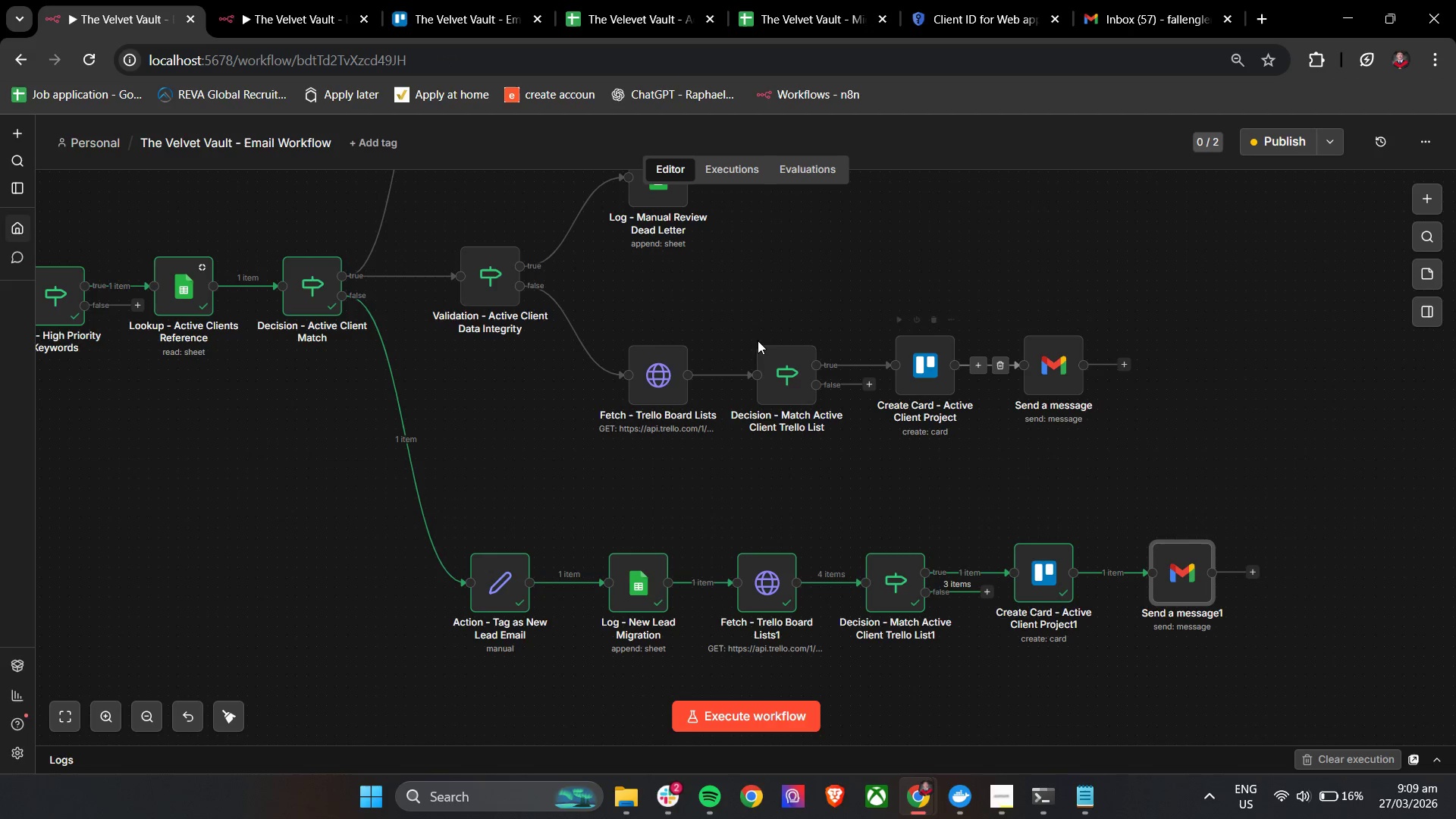 
scroll: coordinate [524, 366], scroll_direction: up, amount: 2.0
 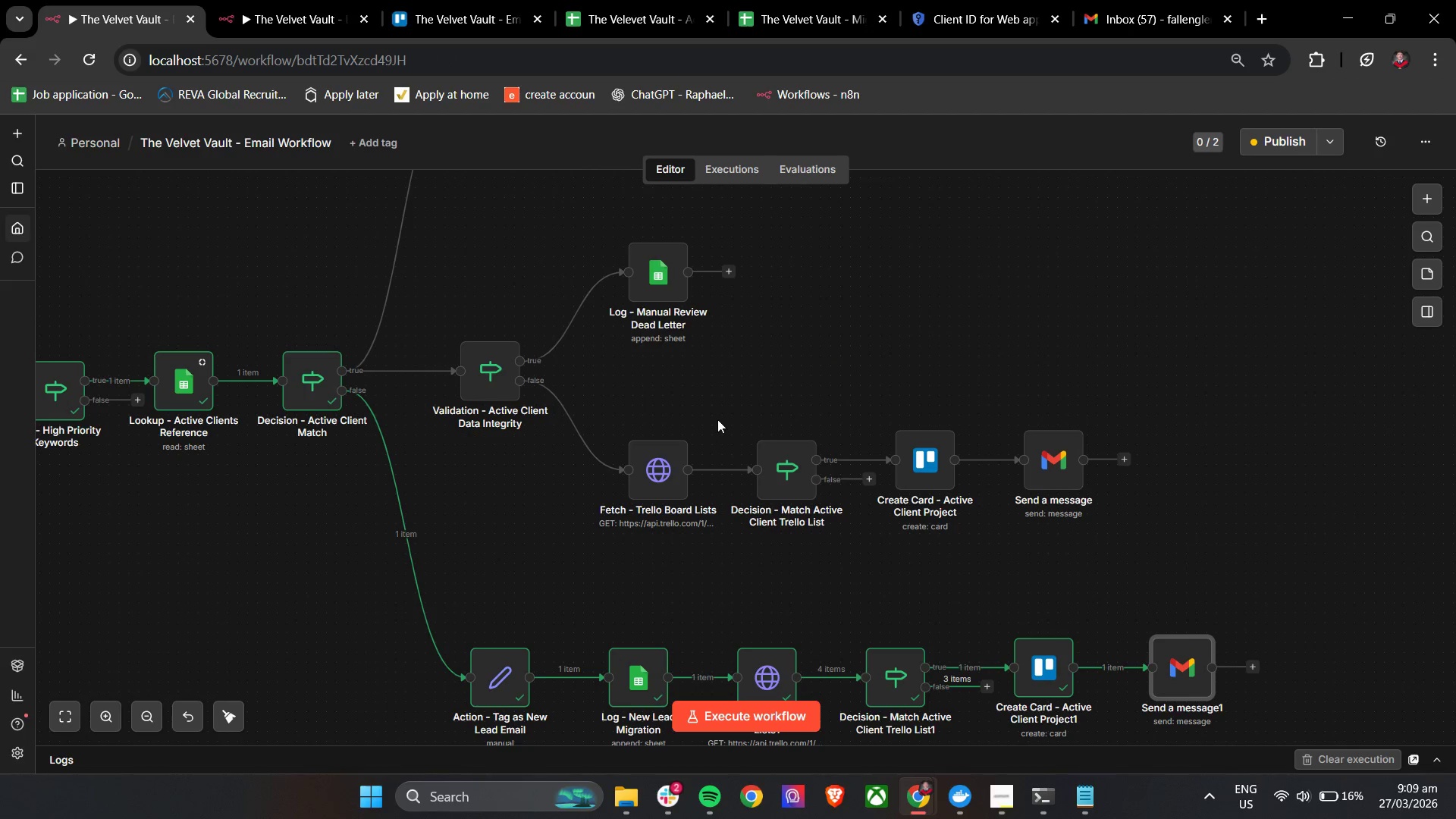 
scroll: coordinate [709, 526], scroll_direction: down, amount: 2.0
 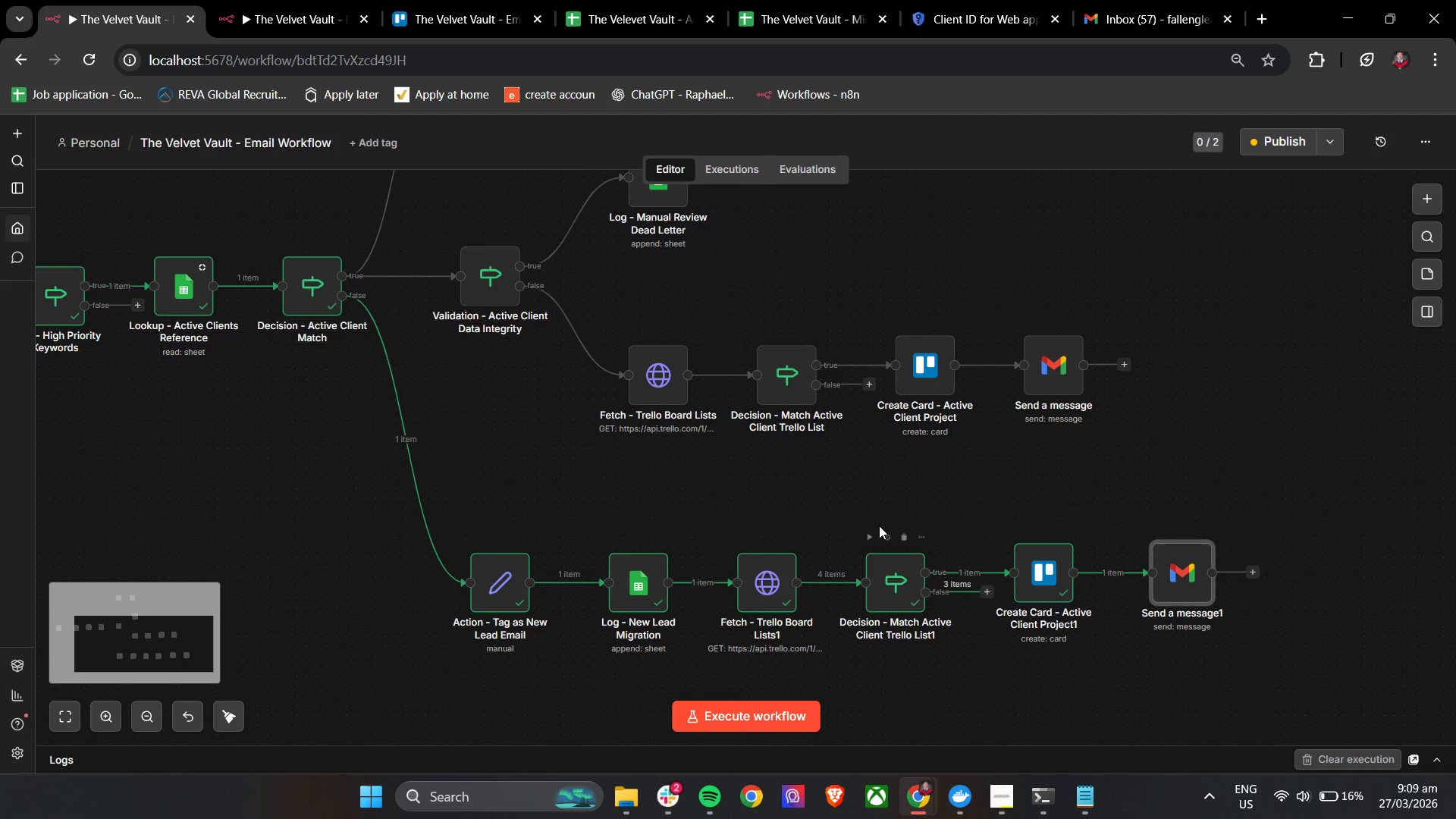 
hold_key(key=ControlLeft, duration=1.25)
left_click_drag(start_coordinate=[658, 507], to_coordinate=[842, 522])
 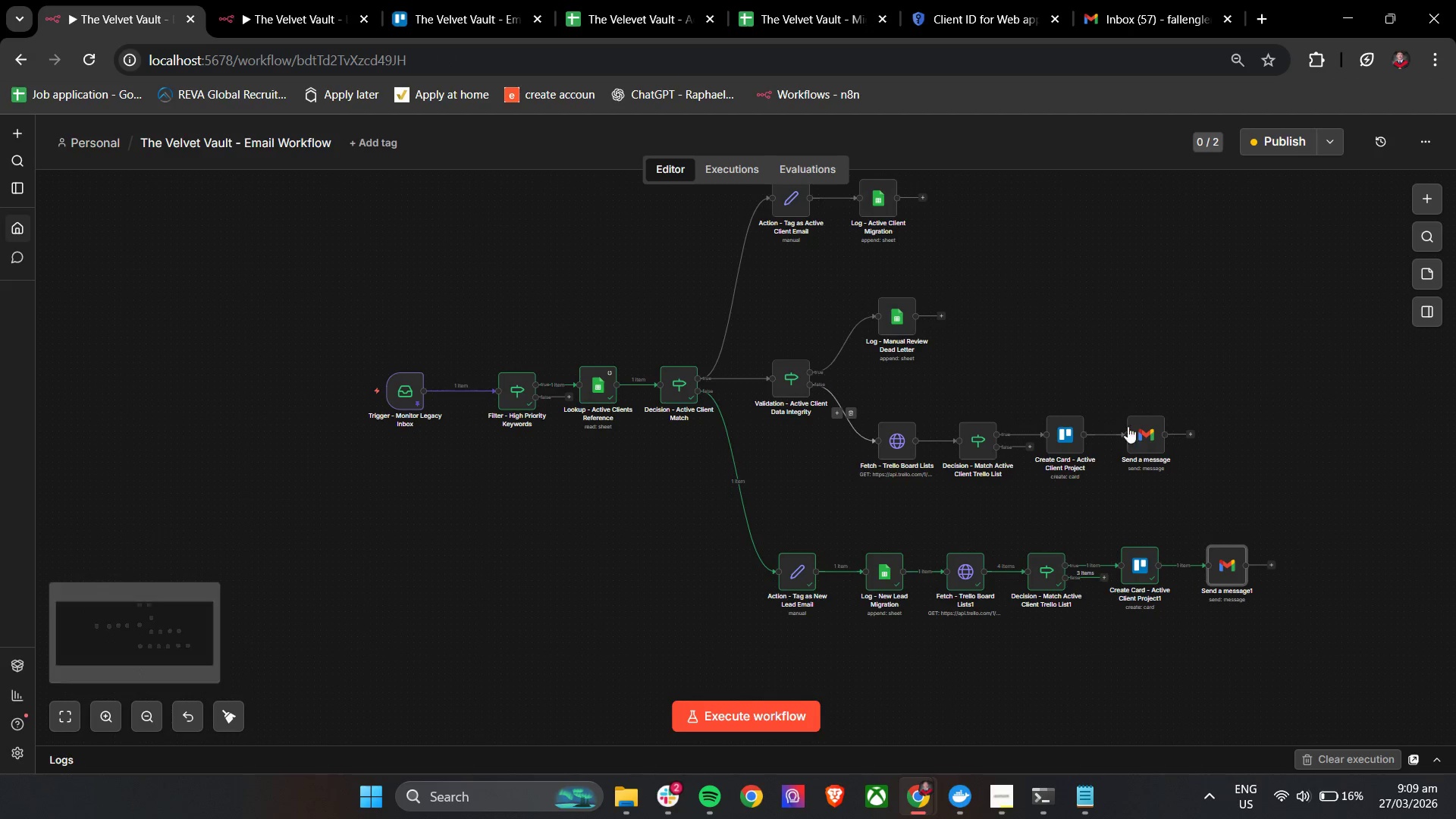 
scroll: coordinate [808, 514], scroll_direction: down, amount: 3.0
 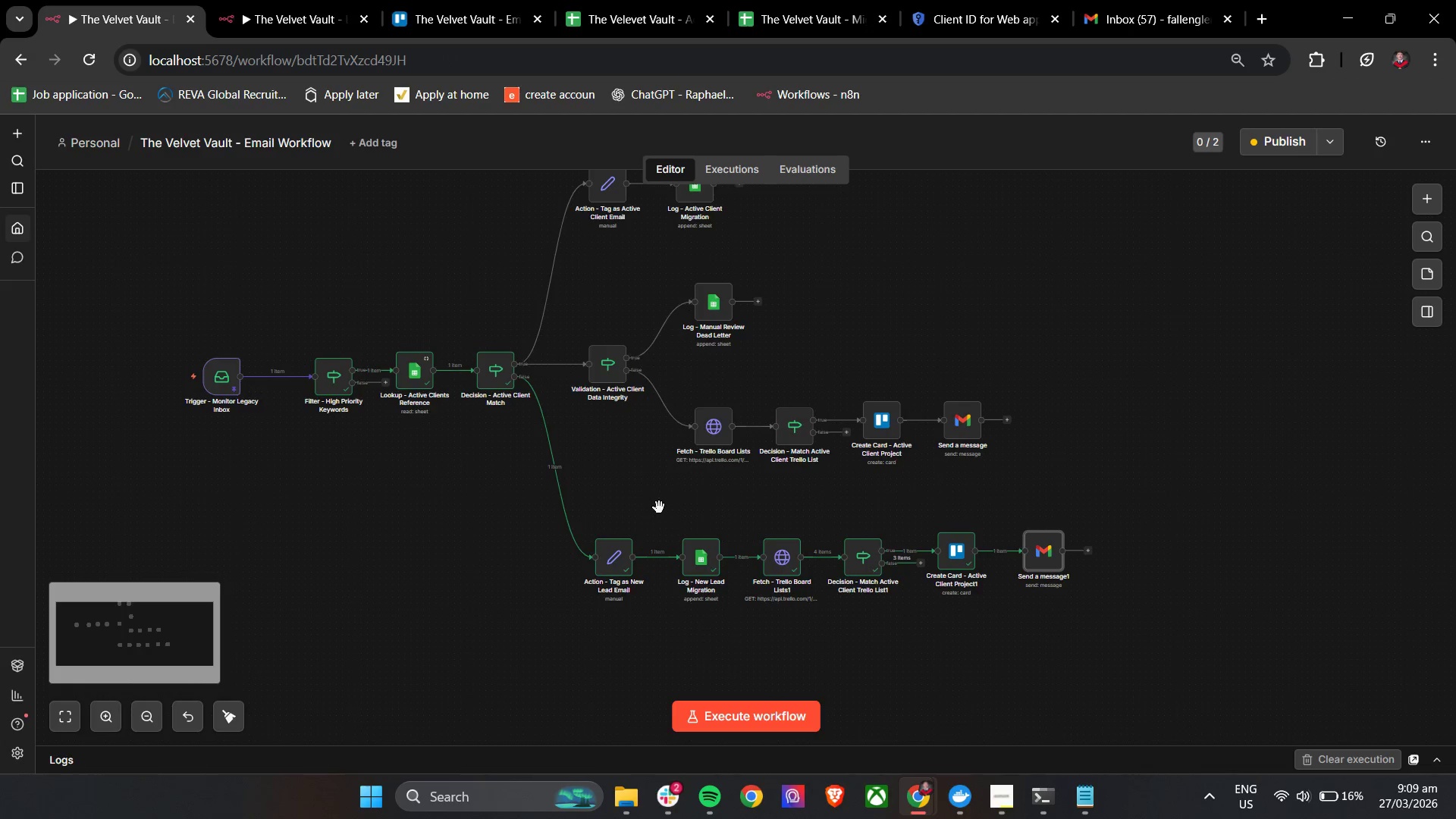 
double_click([1136, 434])
 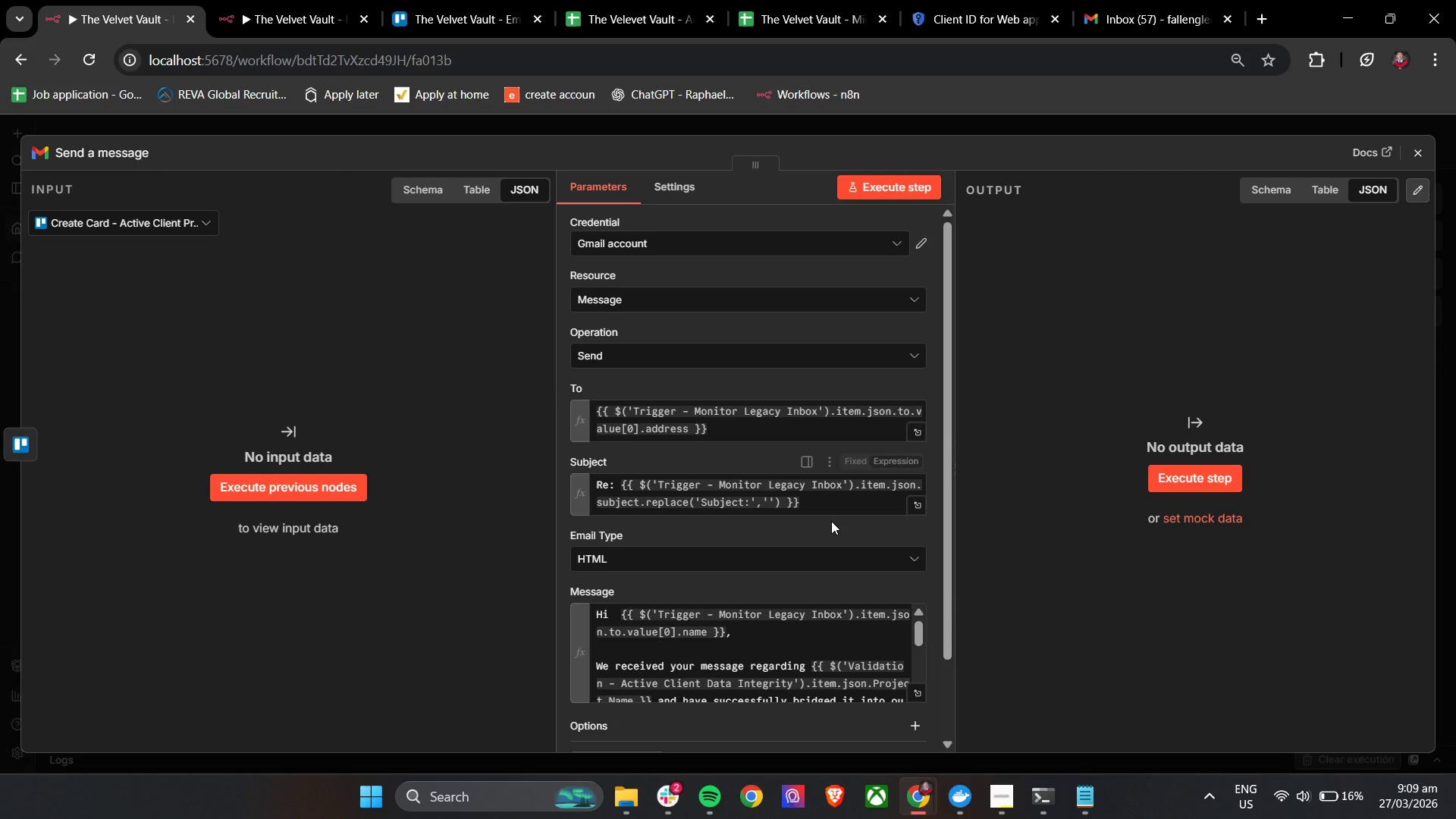 
scroll: coordinate [830, 521], scroll_direction: down, amount: 5.0
 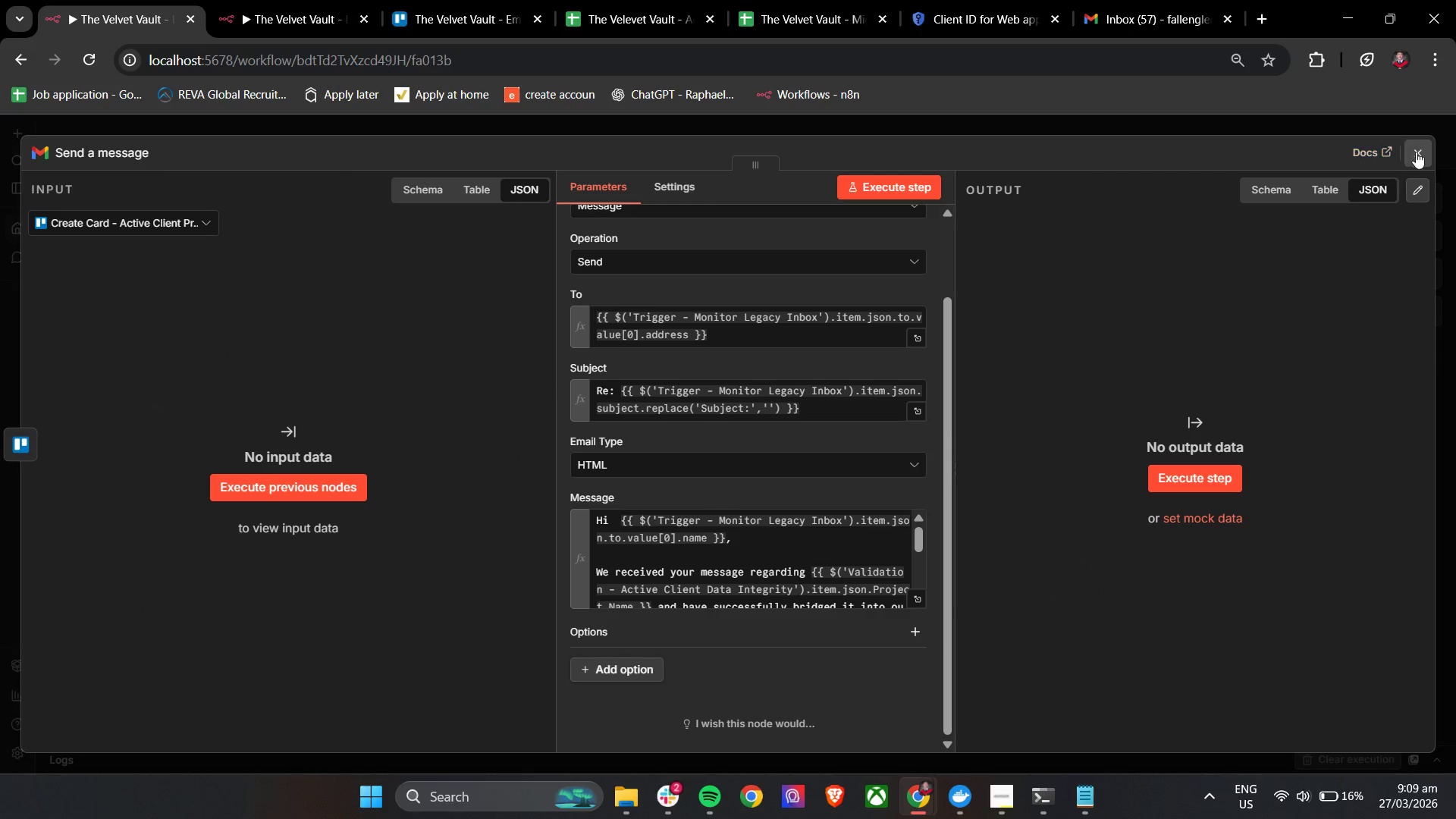 
left_click([1420, 152])
 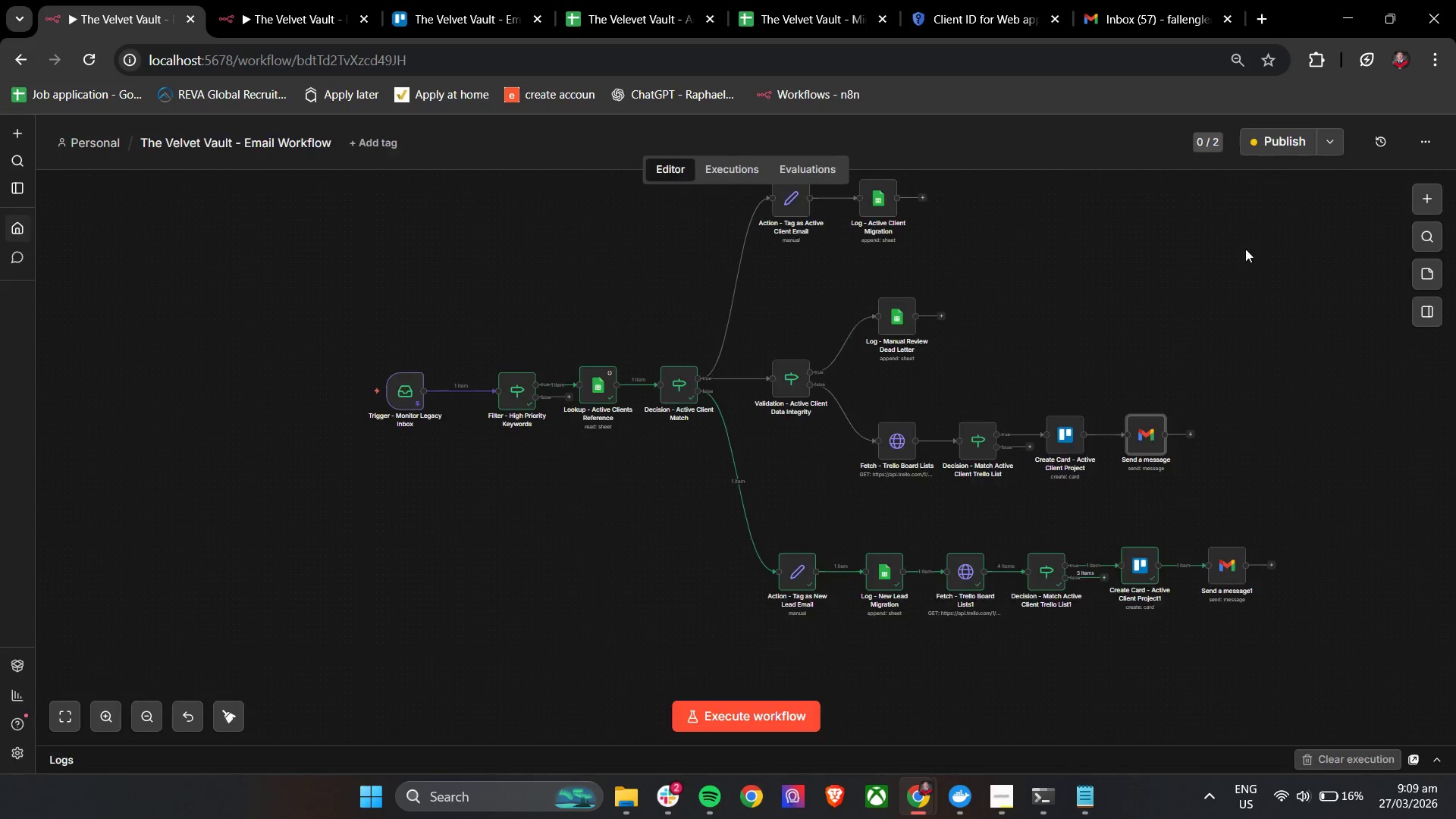 
hold_key(key=ControlLeft, duration=1.03)
 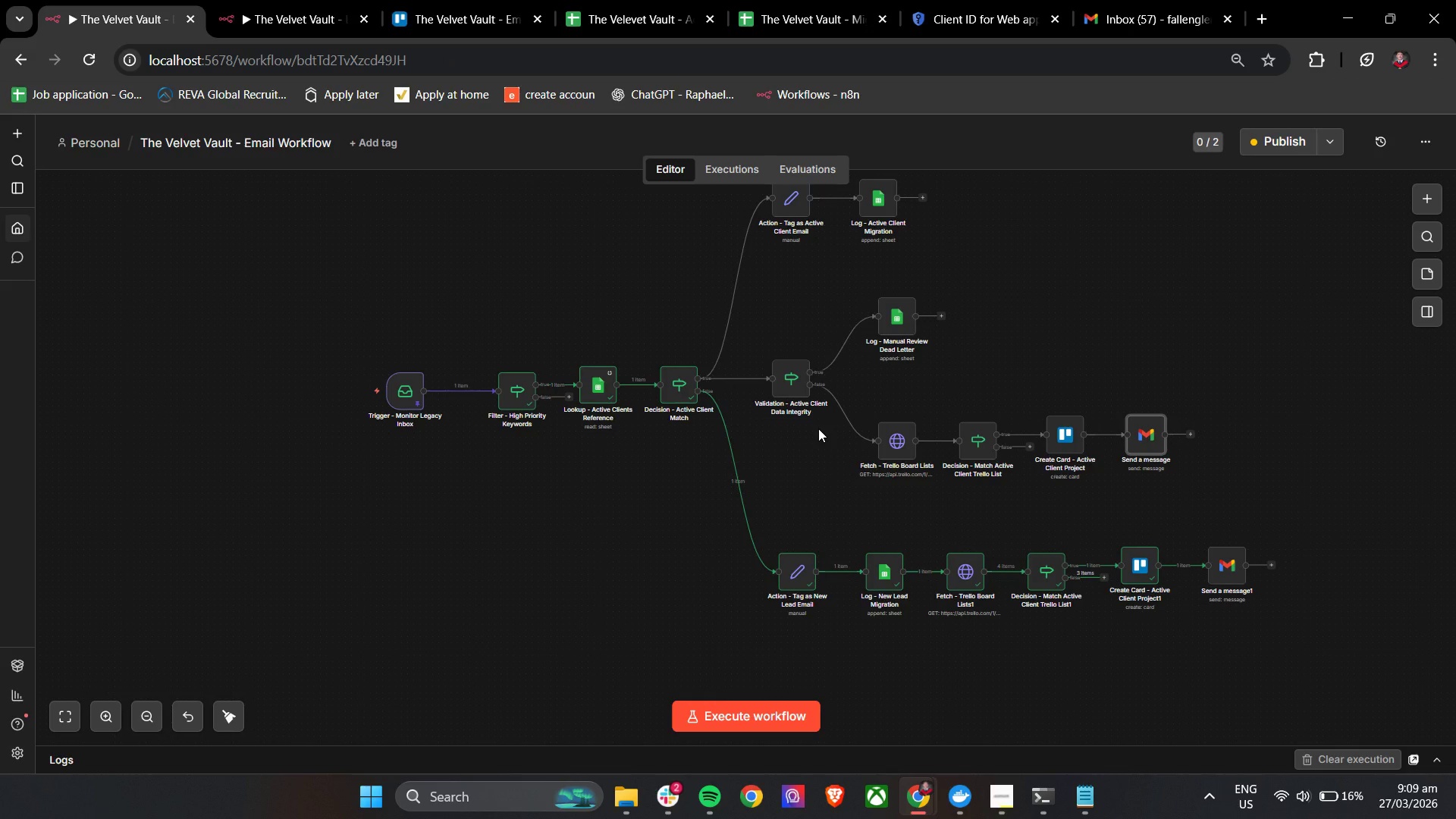 
wait(6.23)
 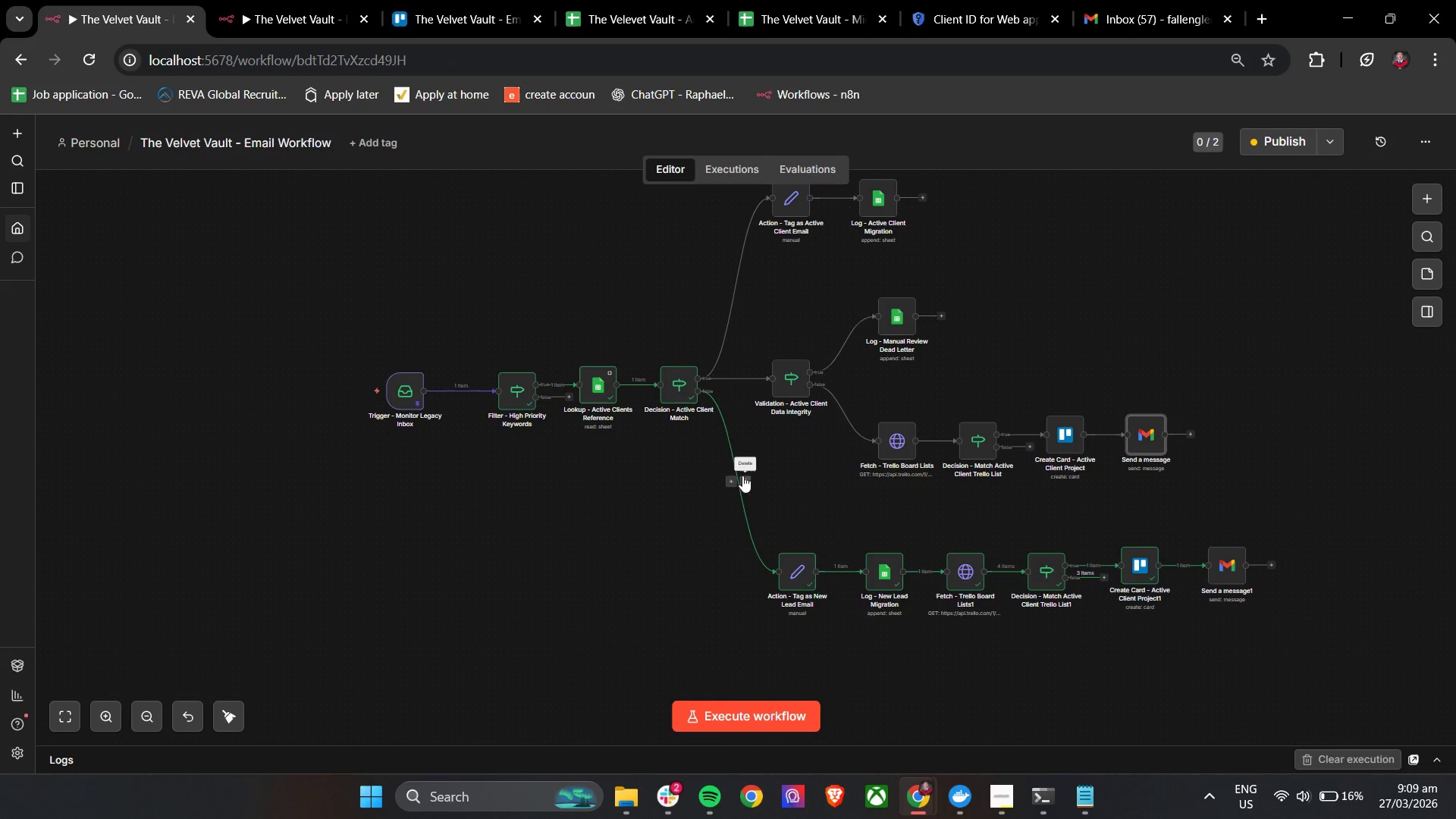 
scroll: coordinate [818, 428], scroll_direction: up, amount: 1.0
 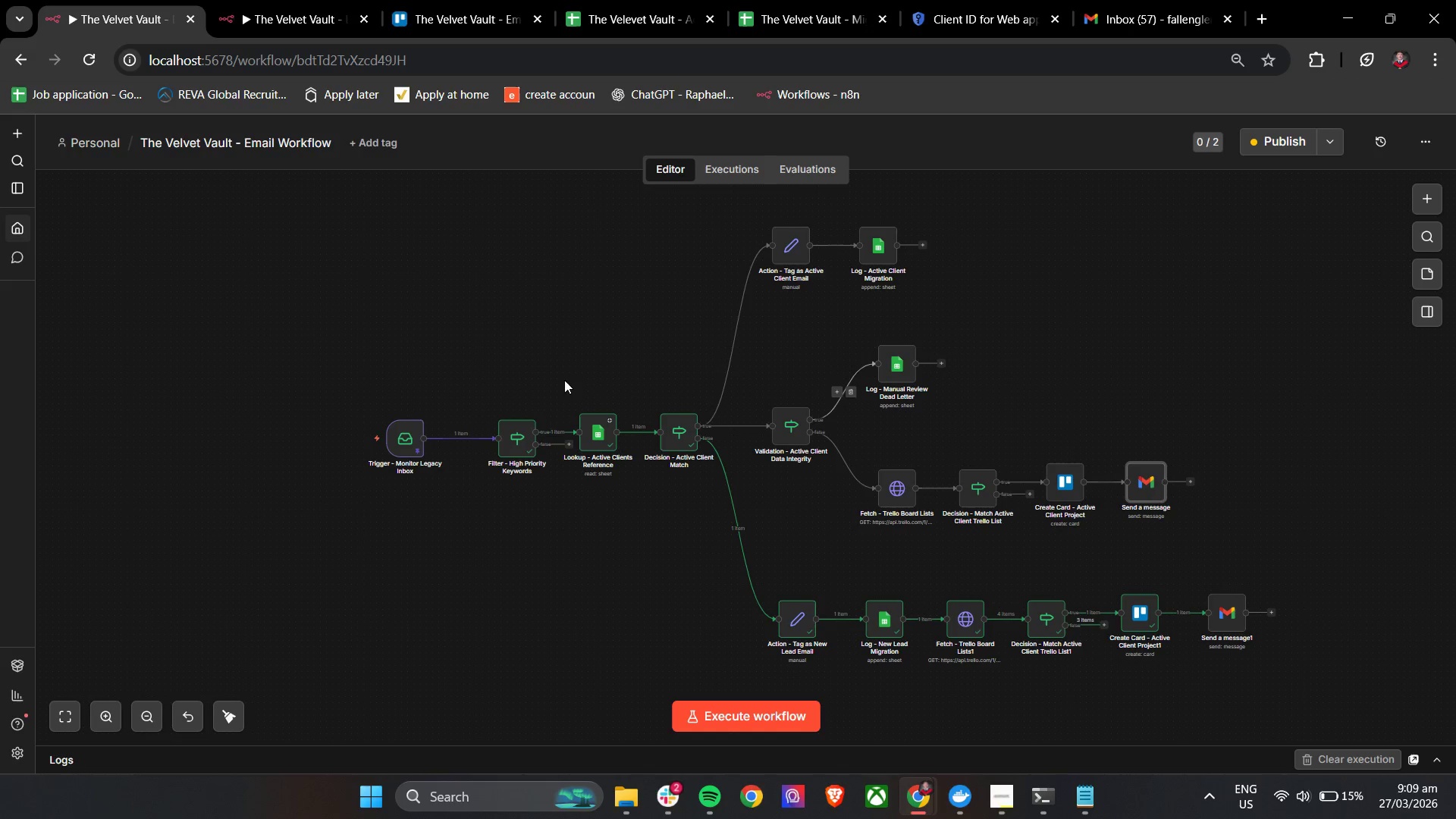 
double_click([407, 439])
 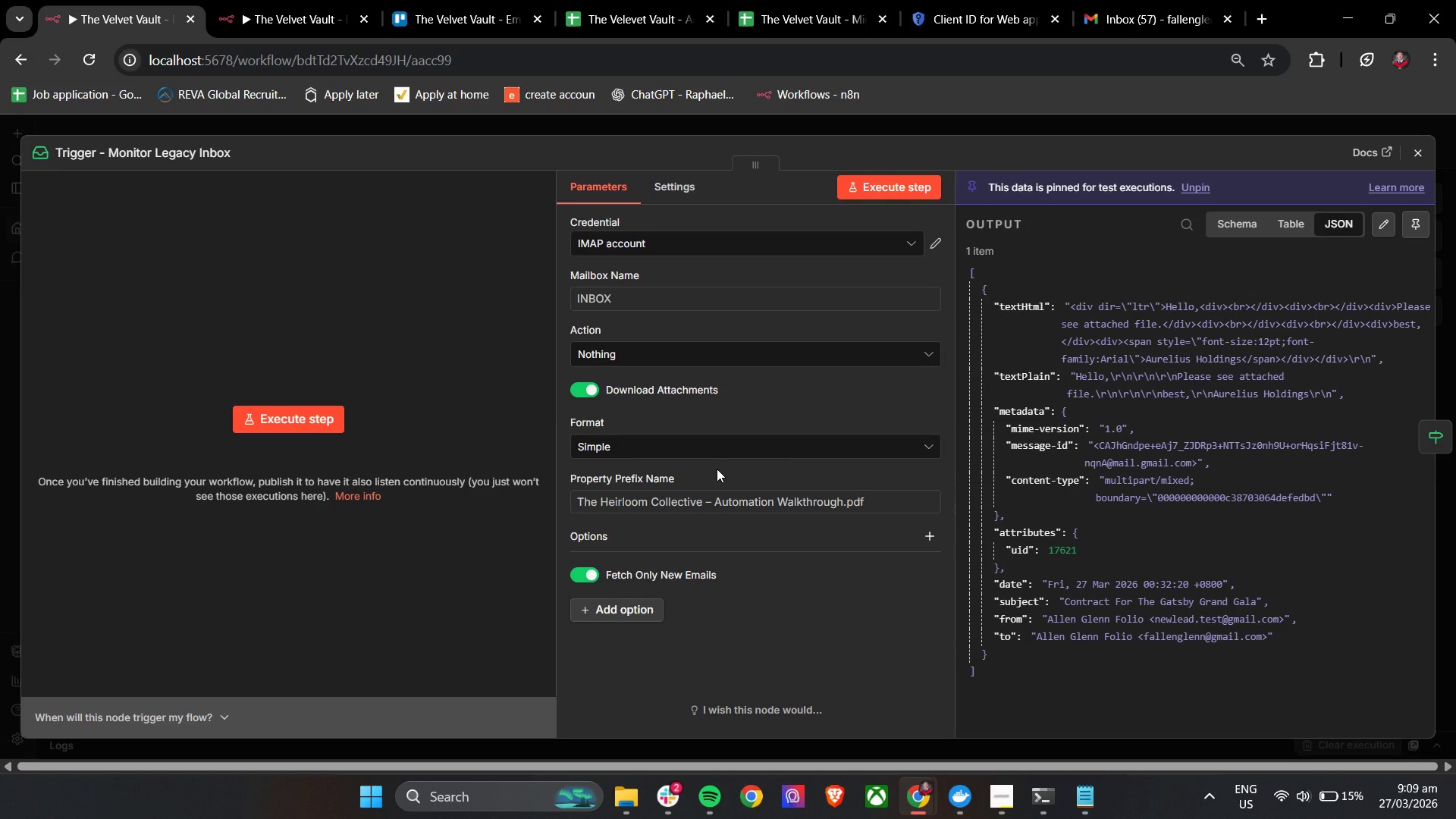 
wait(5.2)
 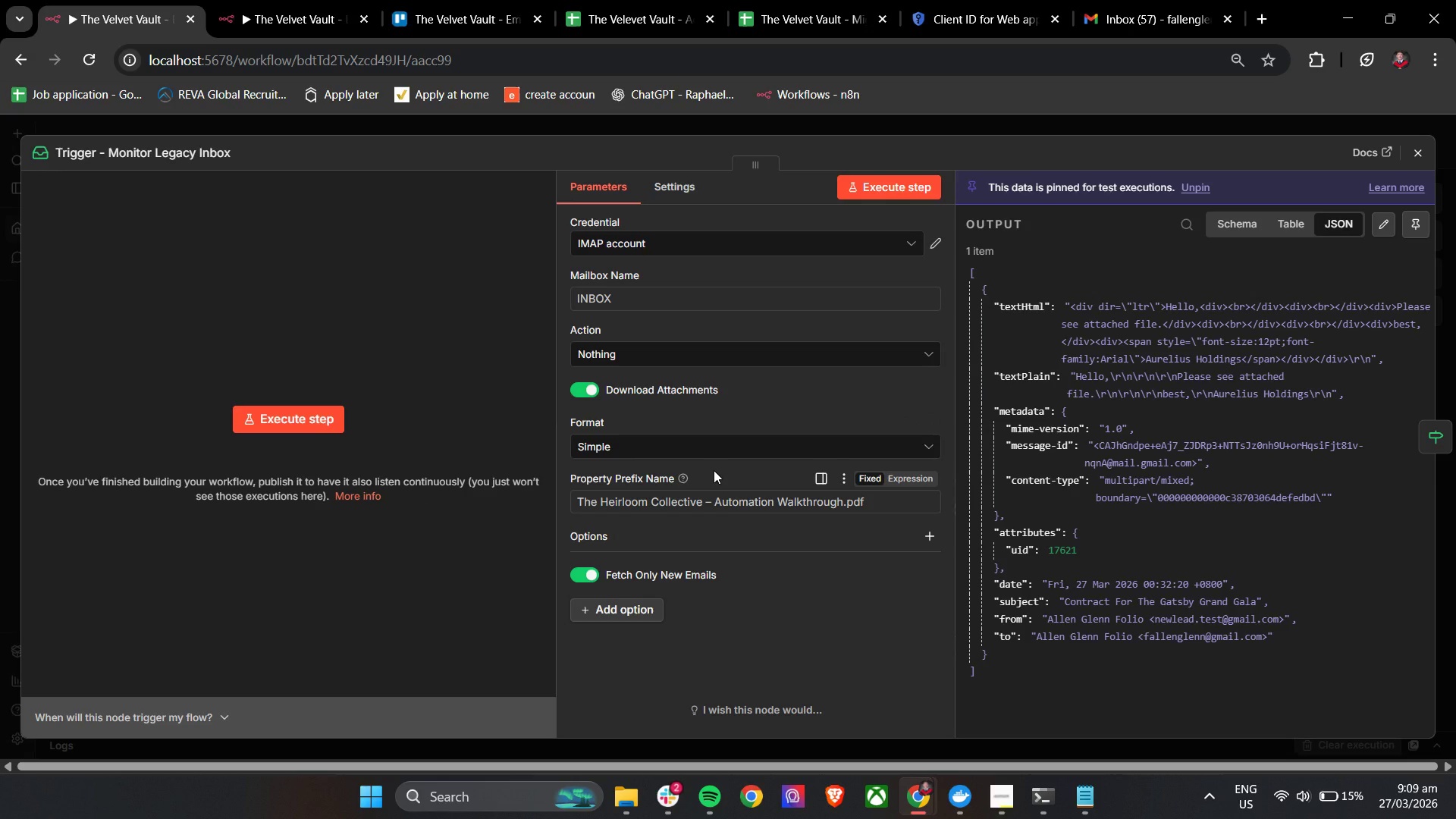 
mouse_move([682, 487])
 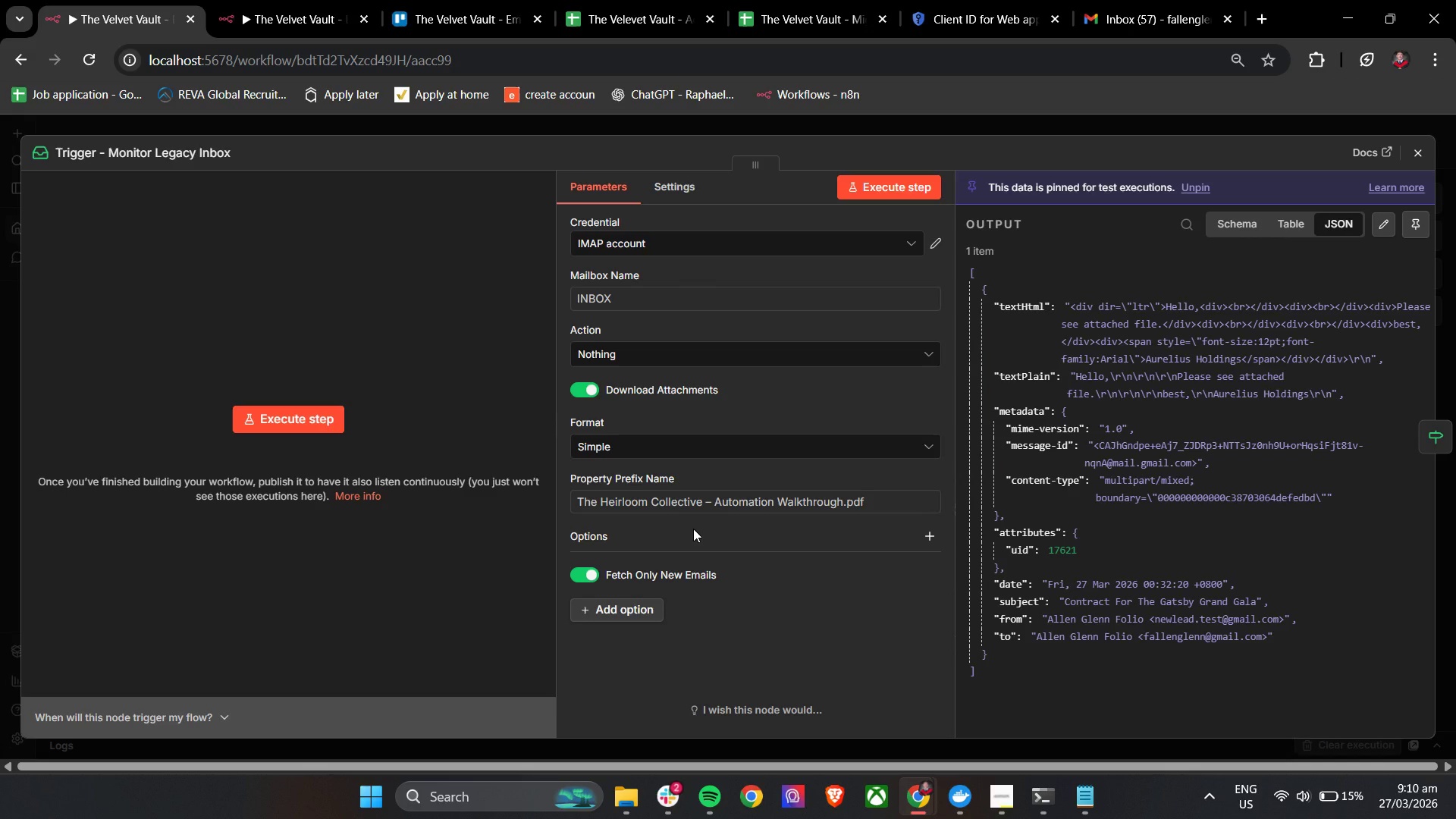 
wait(9.06)
 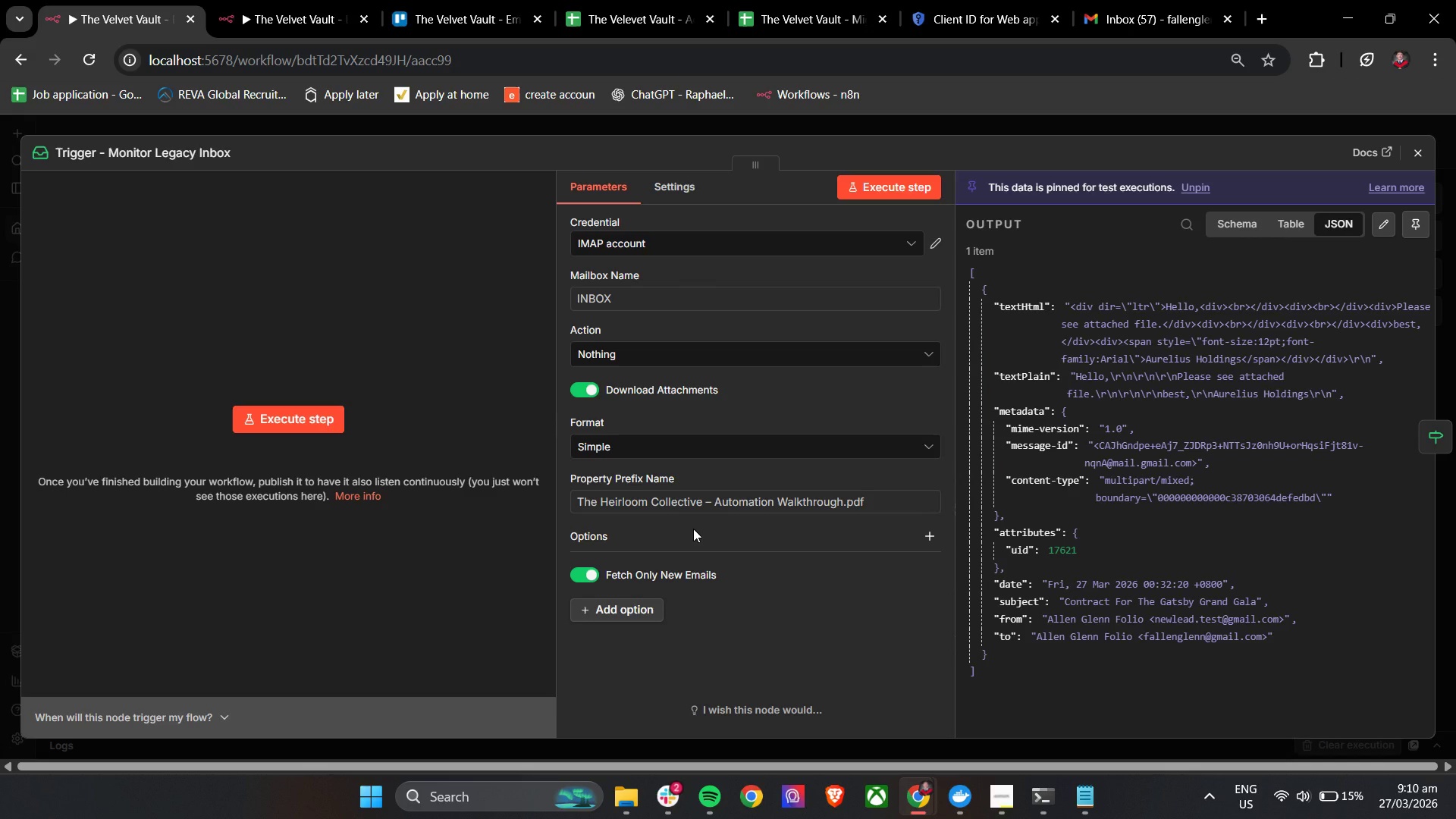 
left_click_drag(start_coordinate=[1156, 621], to_coordinate=[1279, 628])
 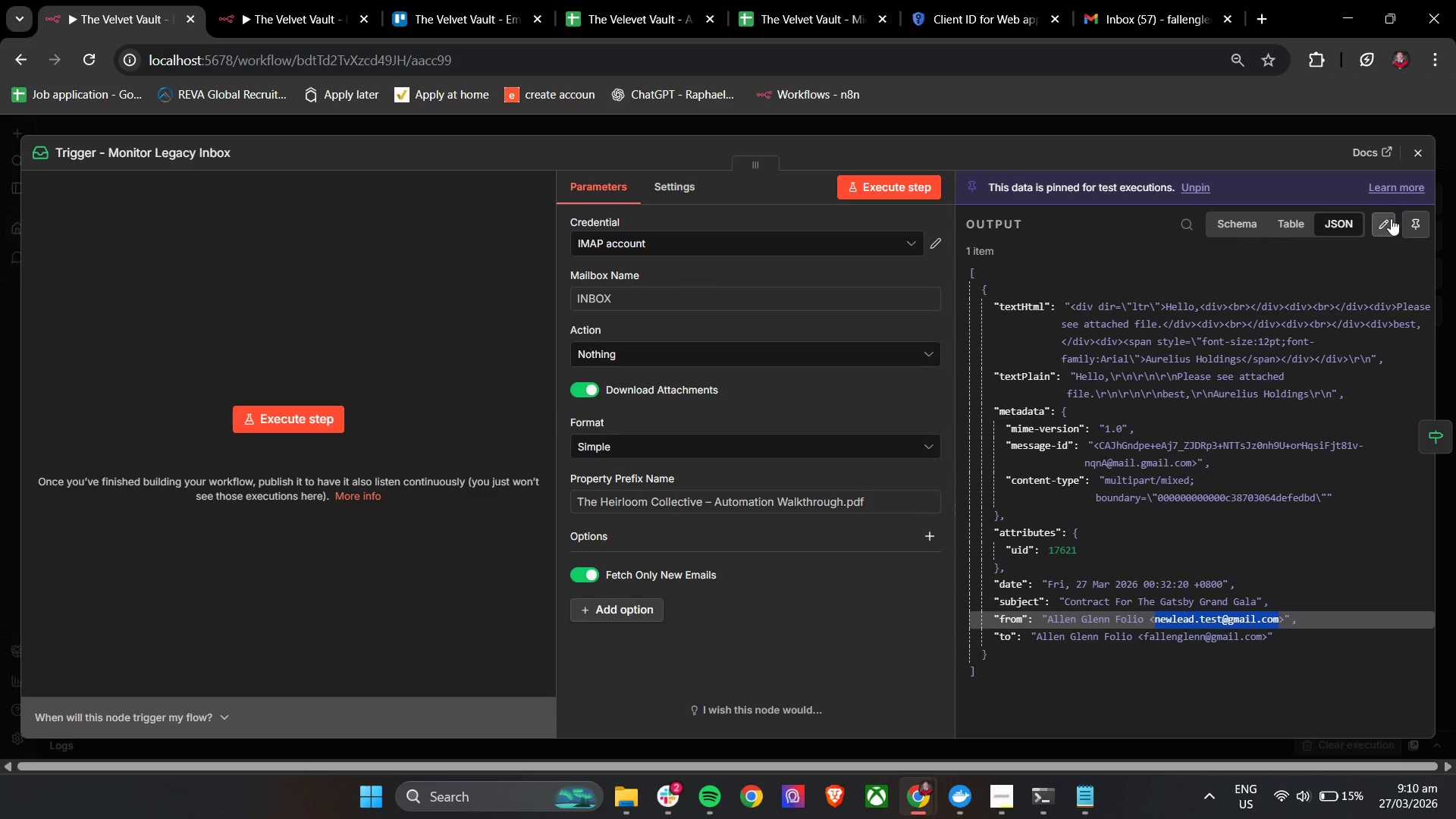 
left_click([1389, 220])
 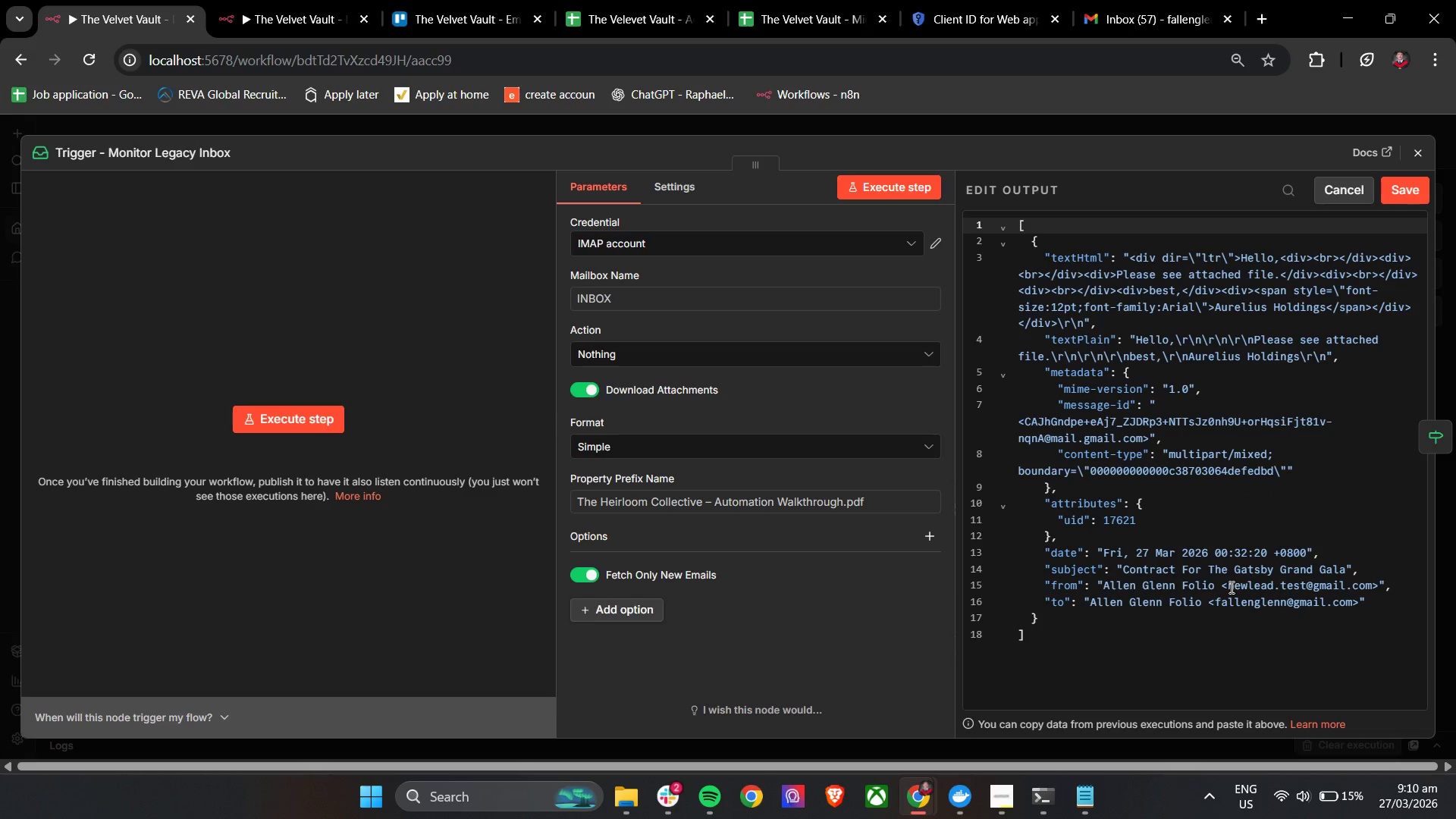 
left_click_drag(start_coordinate=[1229, 587], to_coordinate=[1373, 588])
 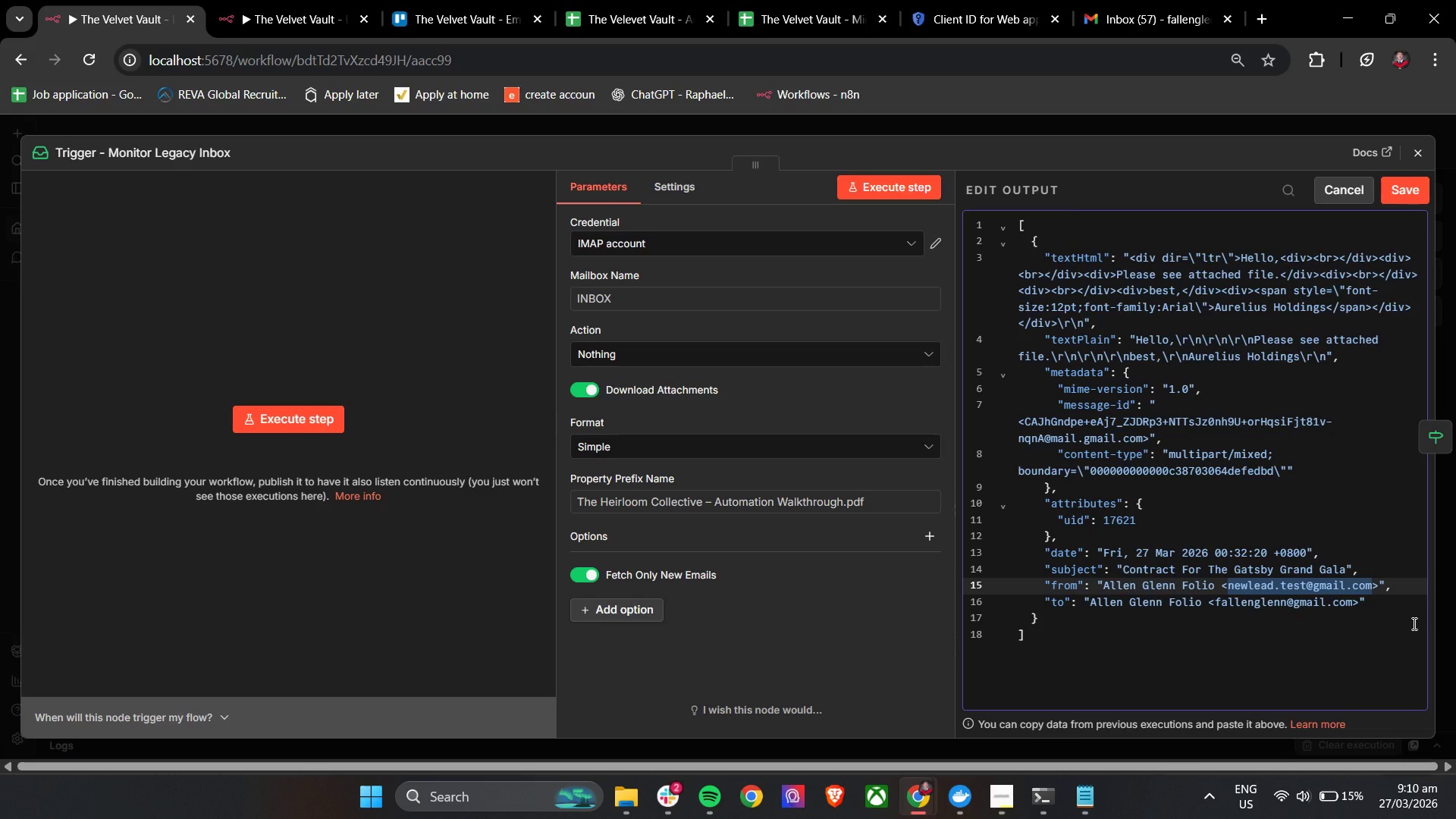 
type(fallengelnn@)
key(Backspace)
key(Backspace)
key(Backspace)
key(Backspace)
key(Backspace)
type(lenn@ga)
key(Backspace)
type(mail.com)
 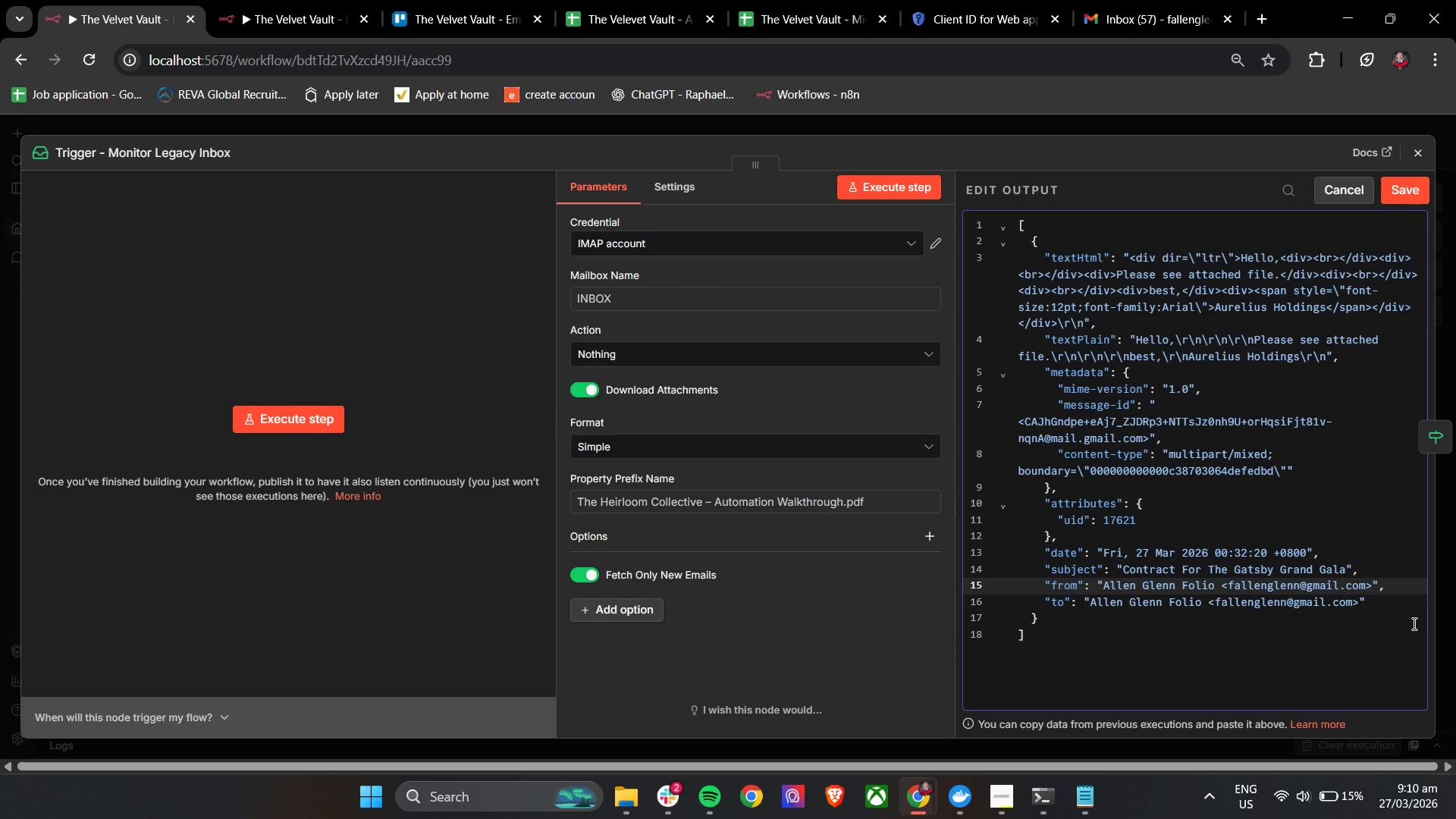 
left_click([1409, 148])
 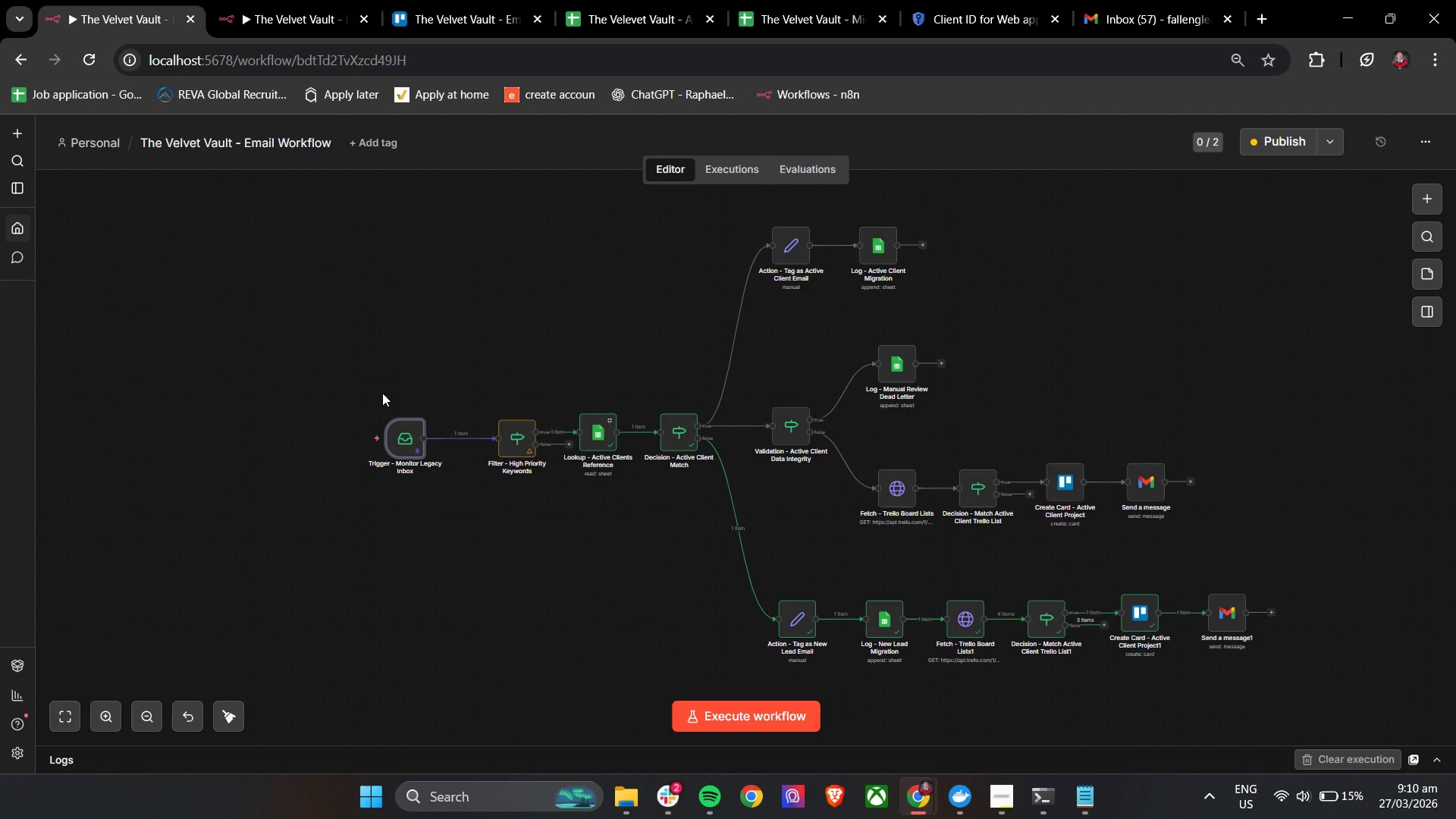 
mouse_move([409, 386])
 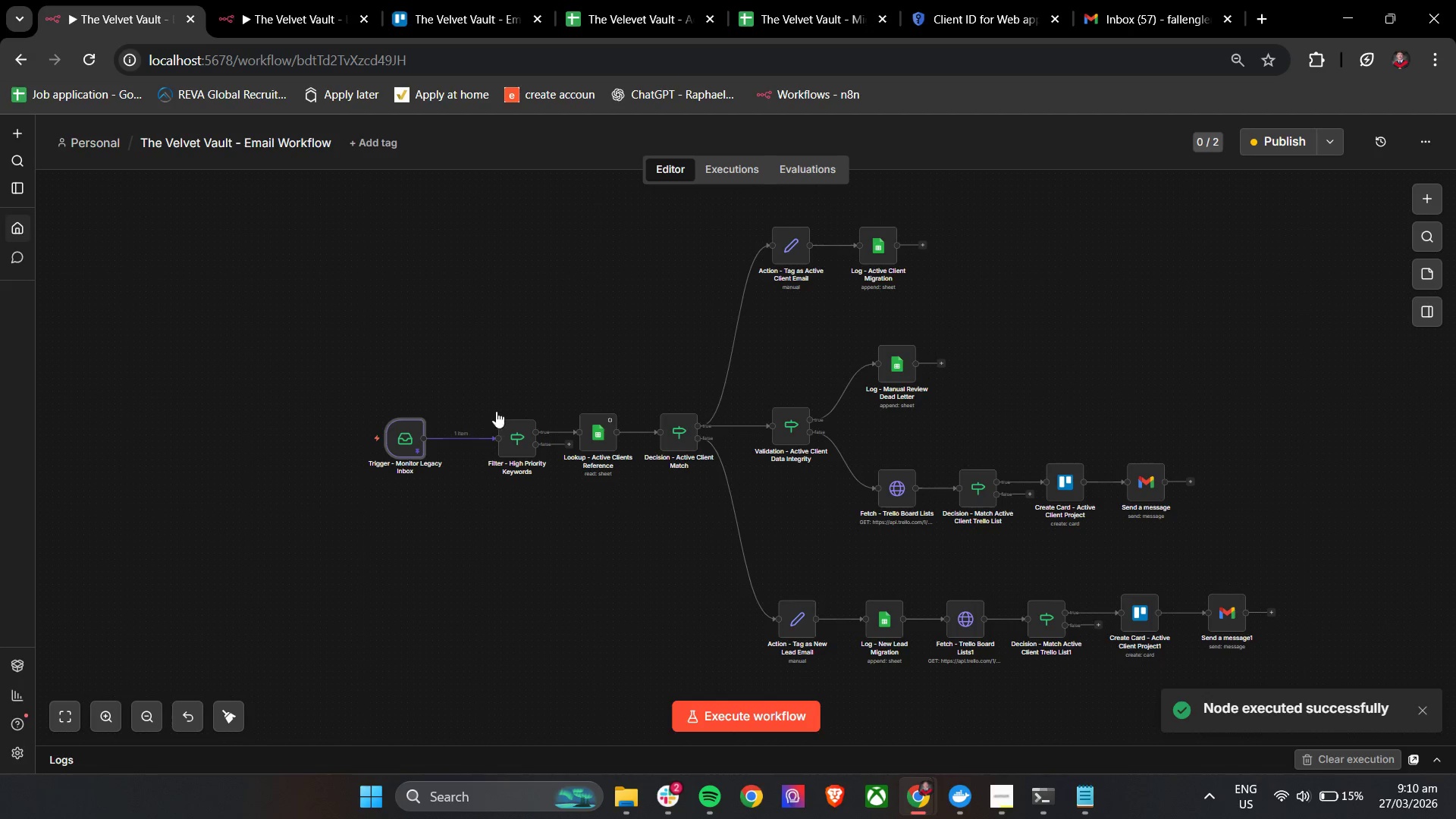 
left_click([501, 409])
 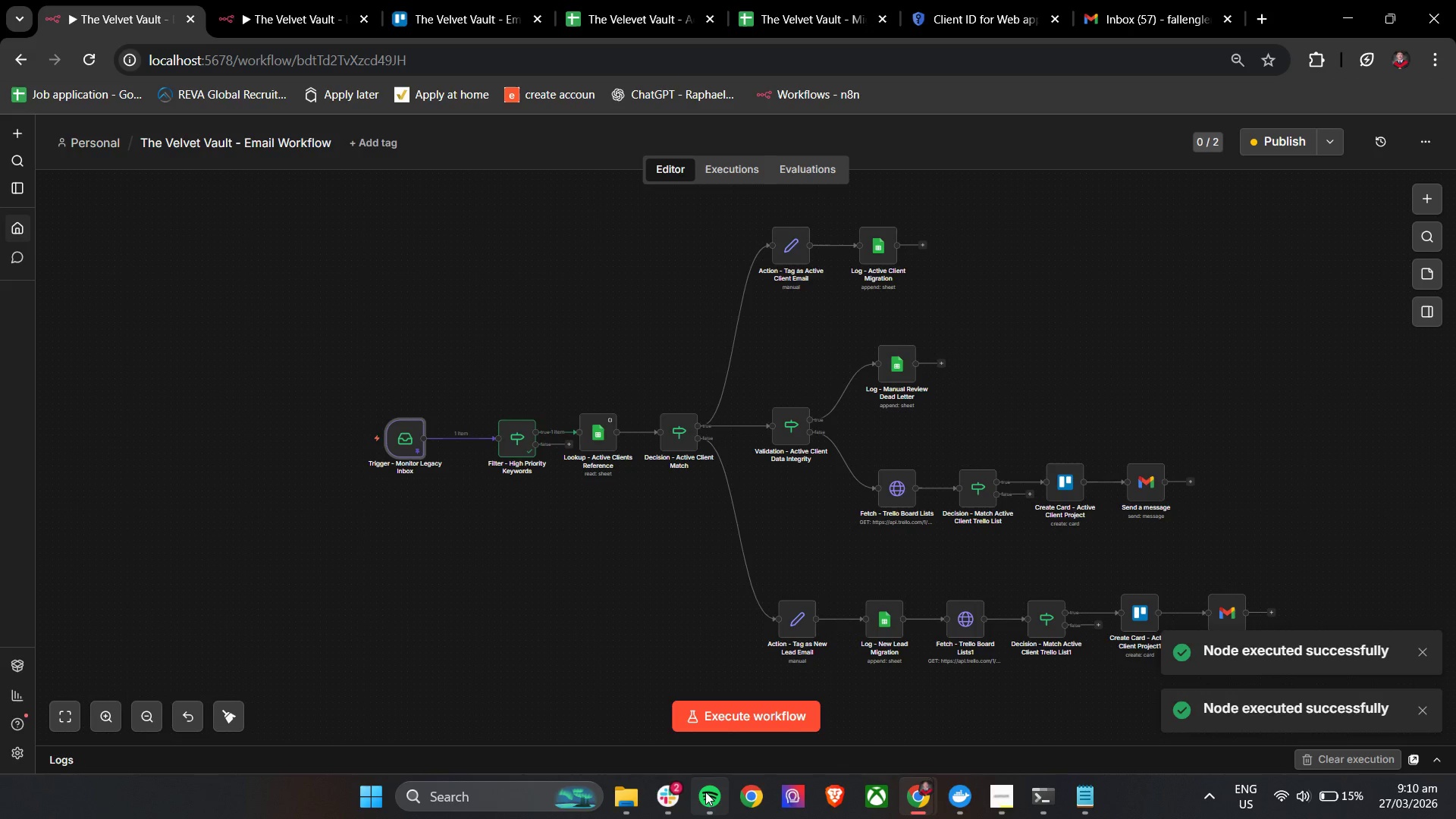 
left_click([707, 792])
 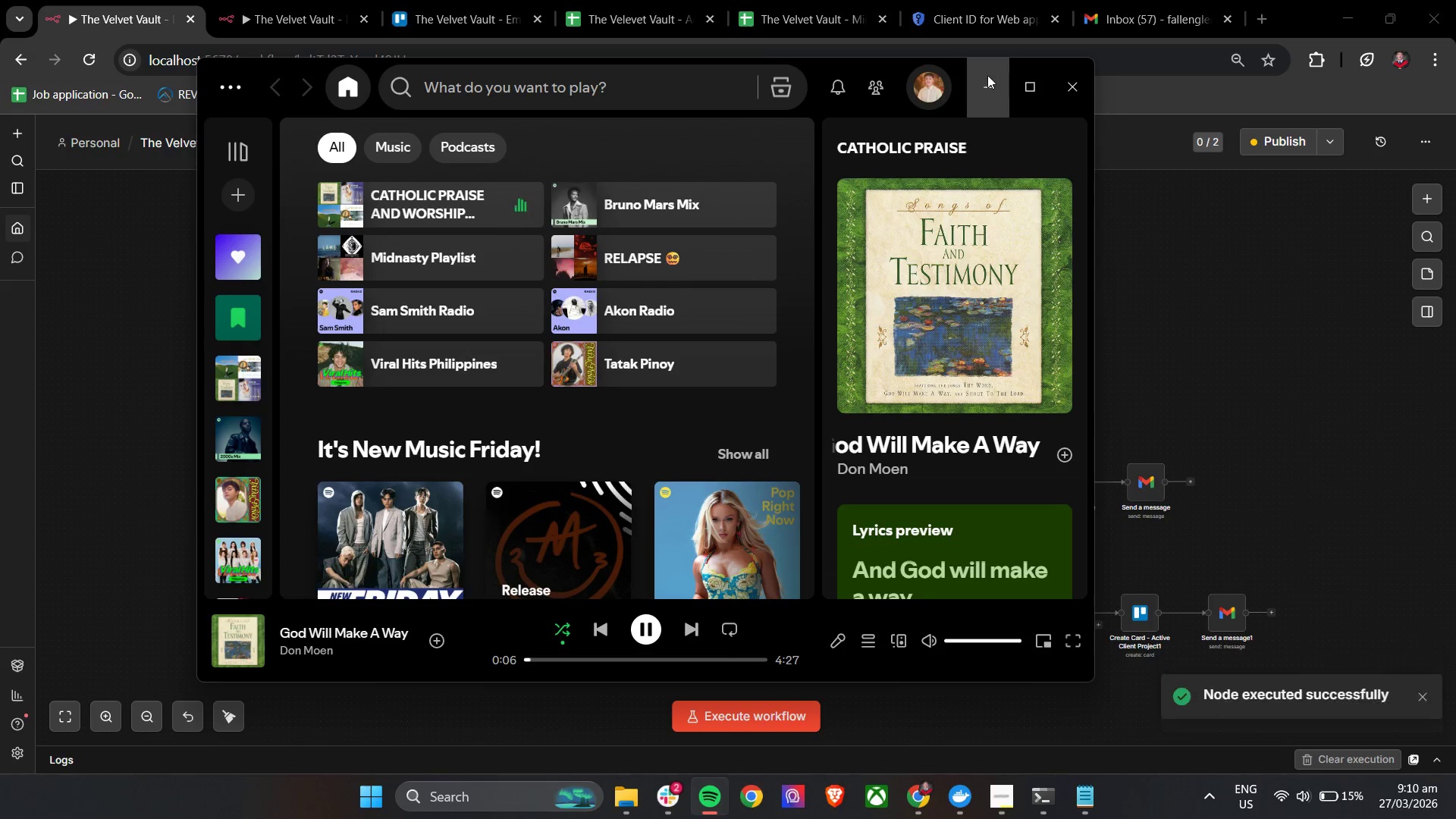 
left_click([996, 80])
 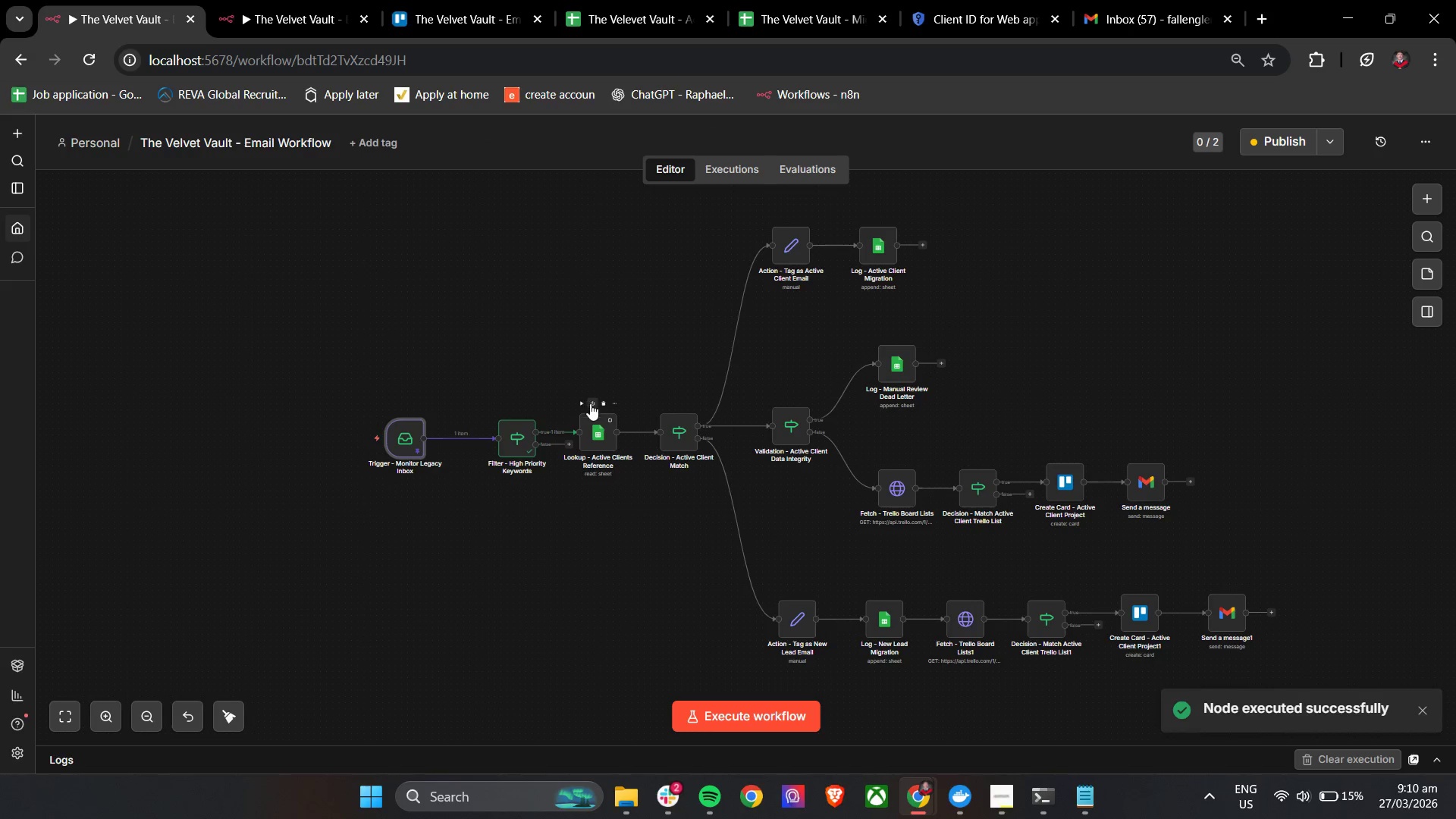 
left_click([585, 405])
 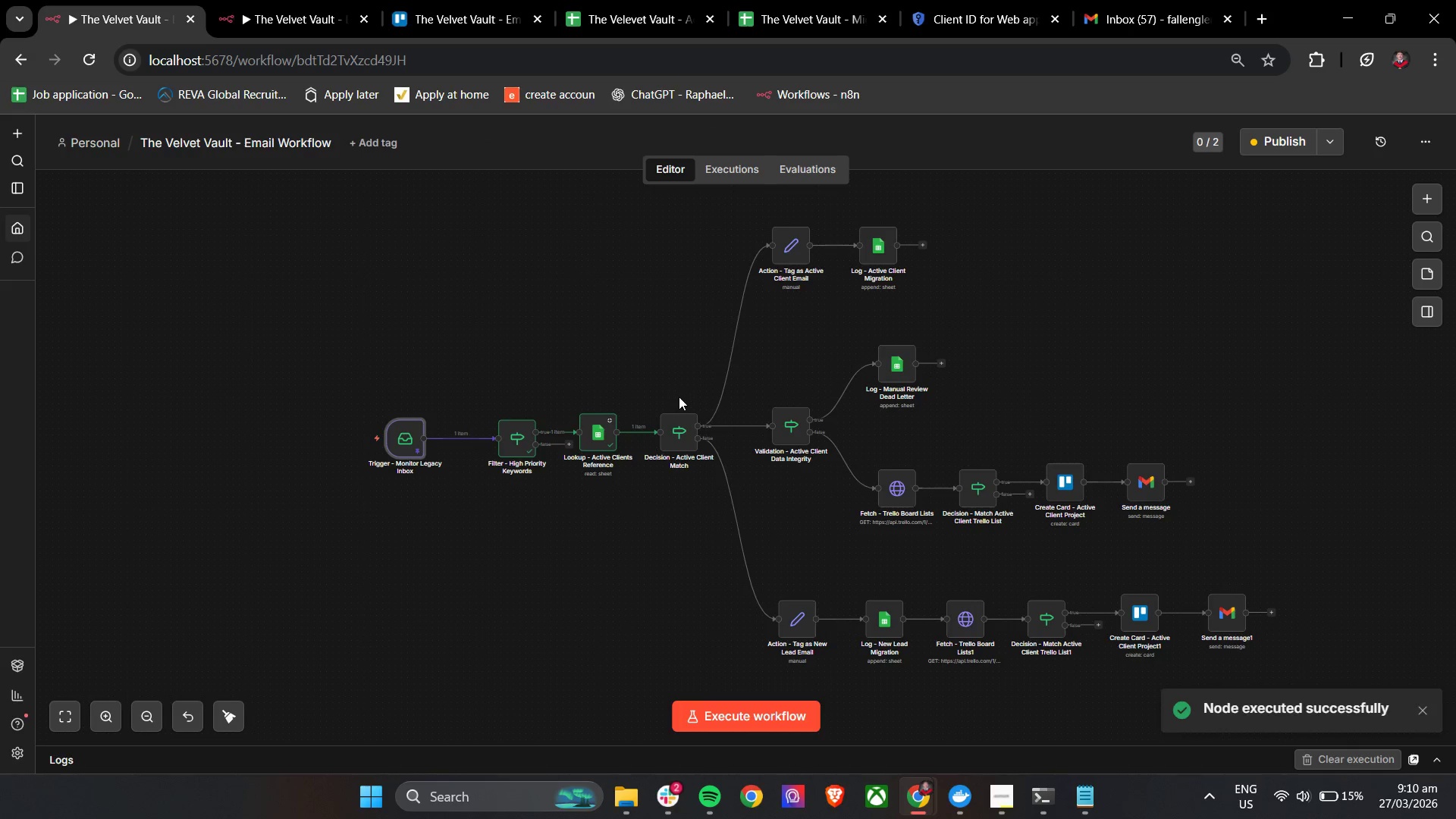 
left_click([664, 406])
 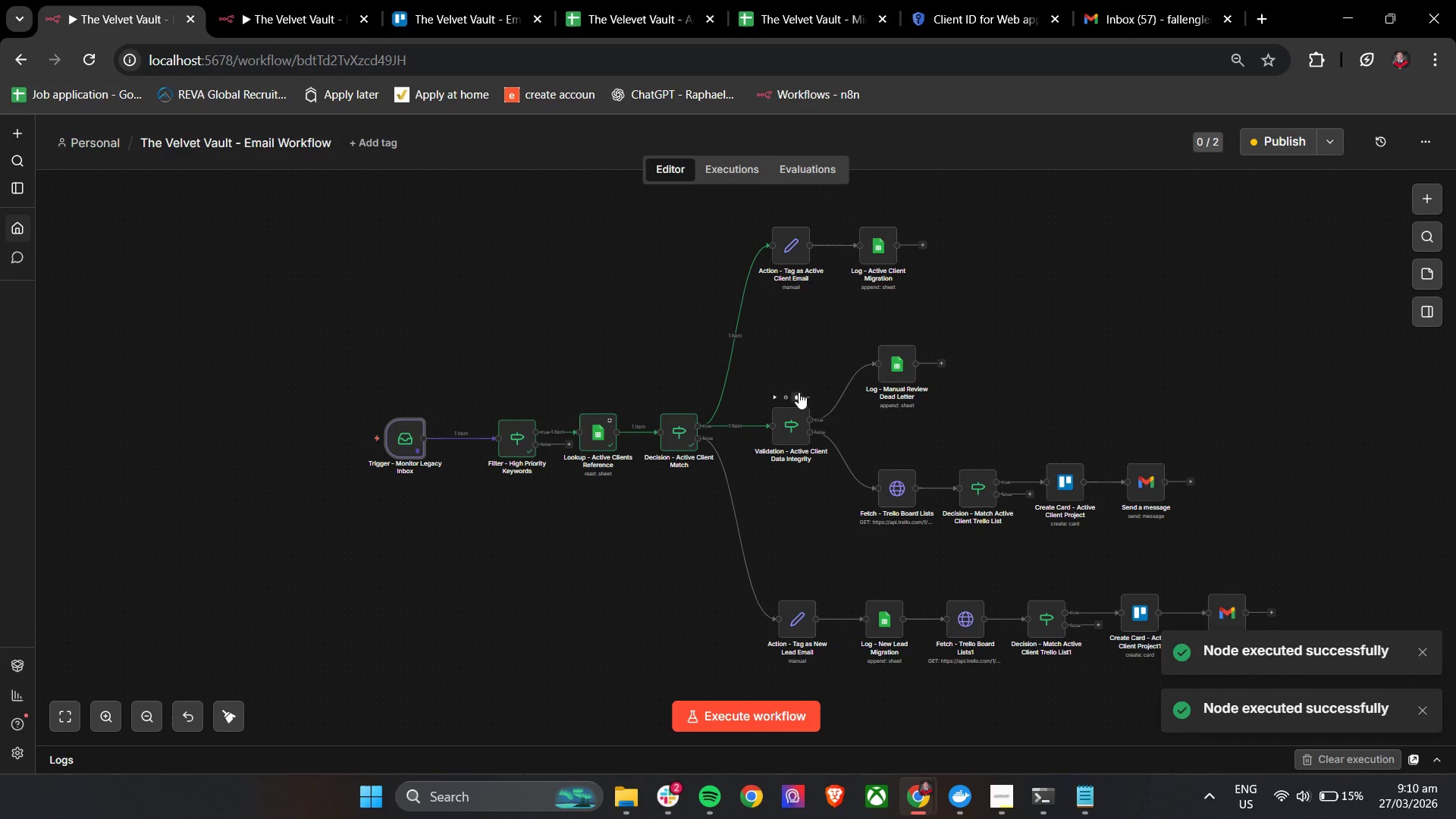 
left_click([777, 397])
 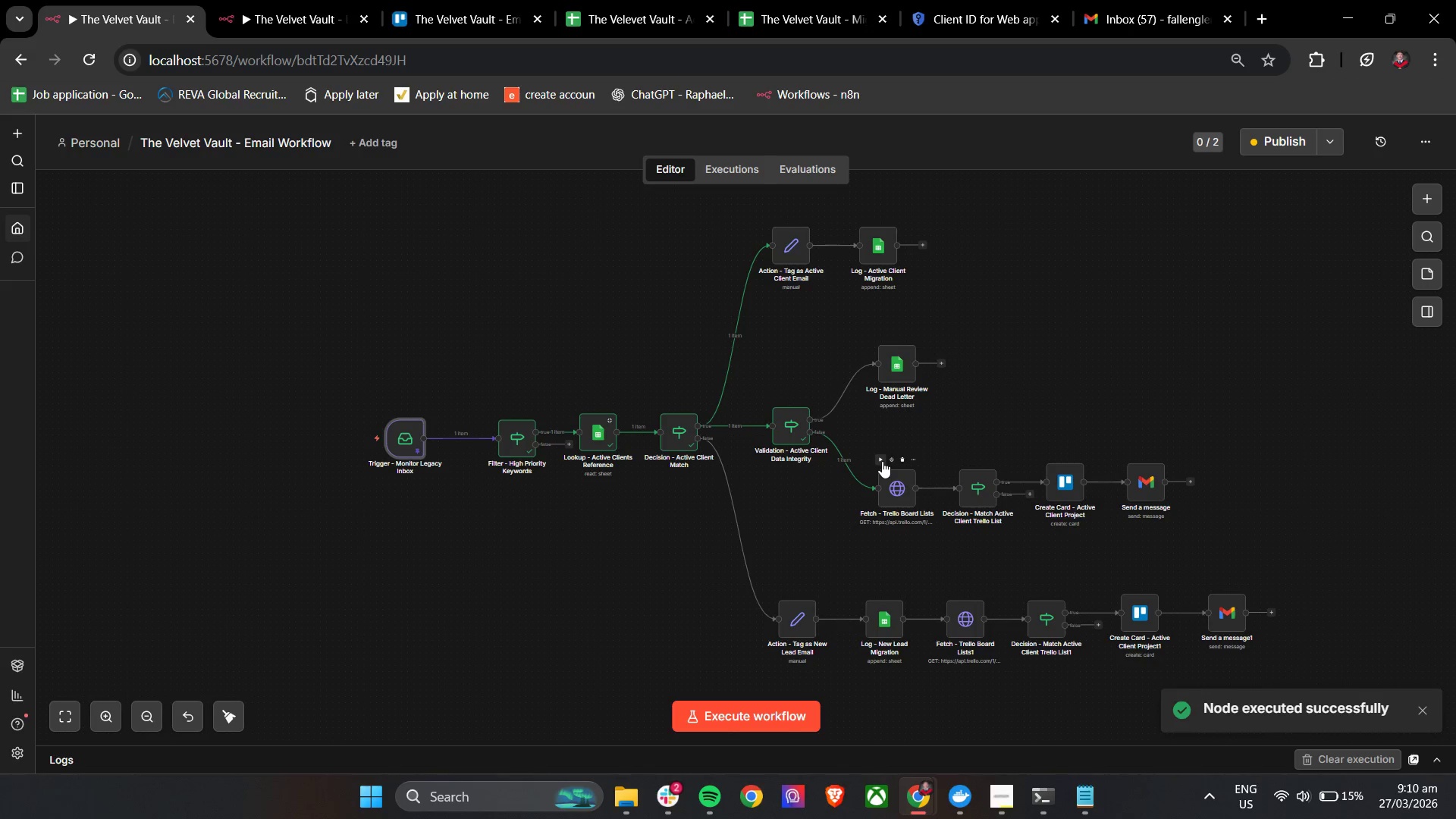 
left_click([435, 0])
 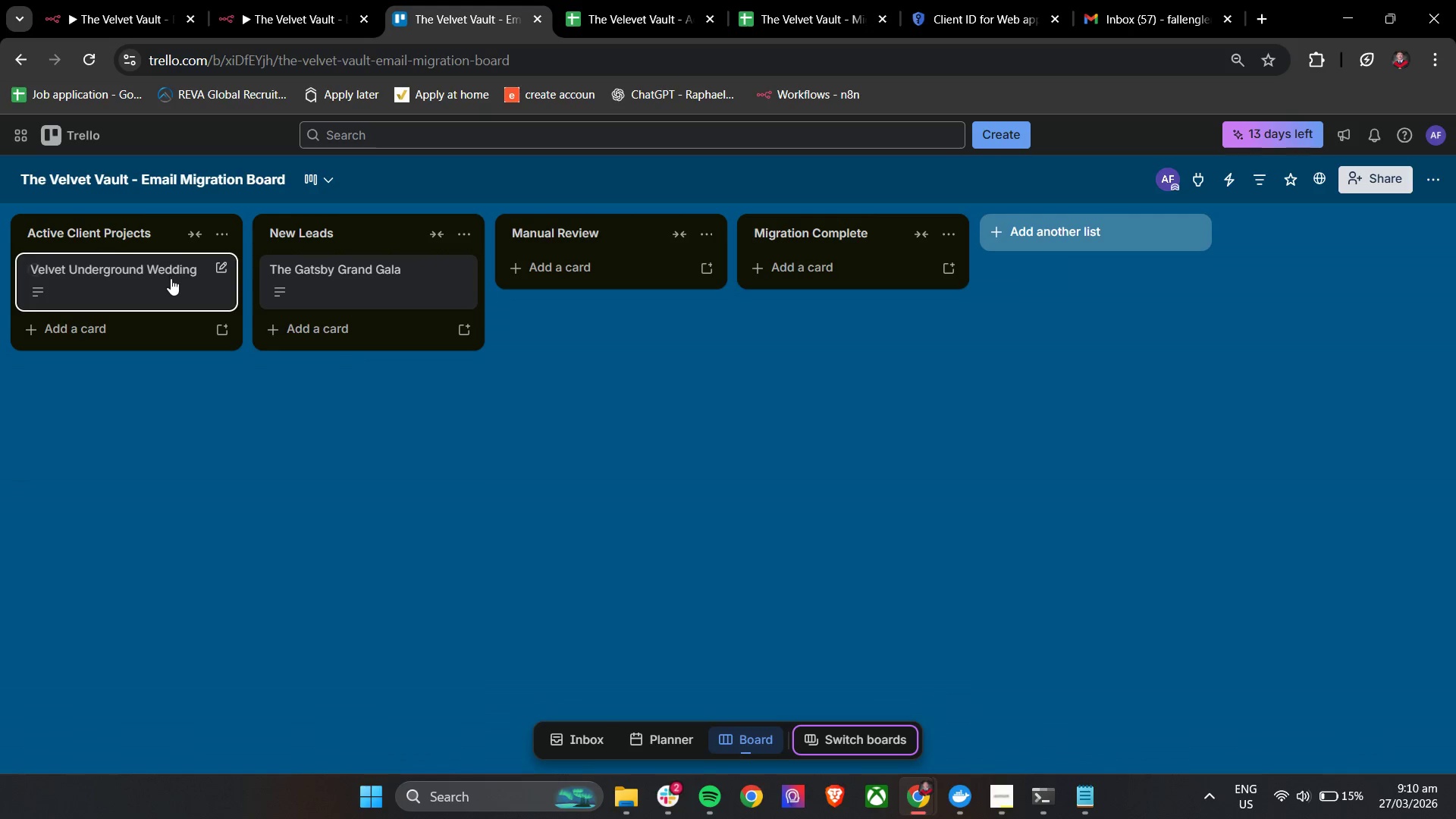 
left_click([171, 278])
 